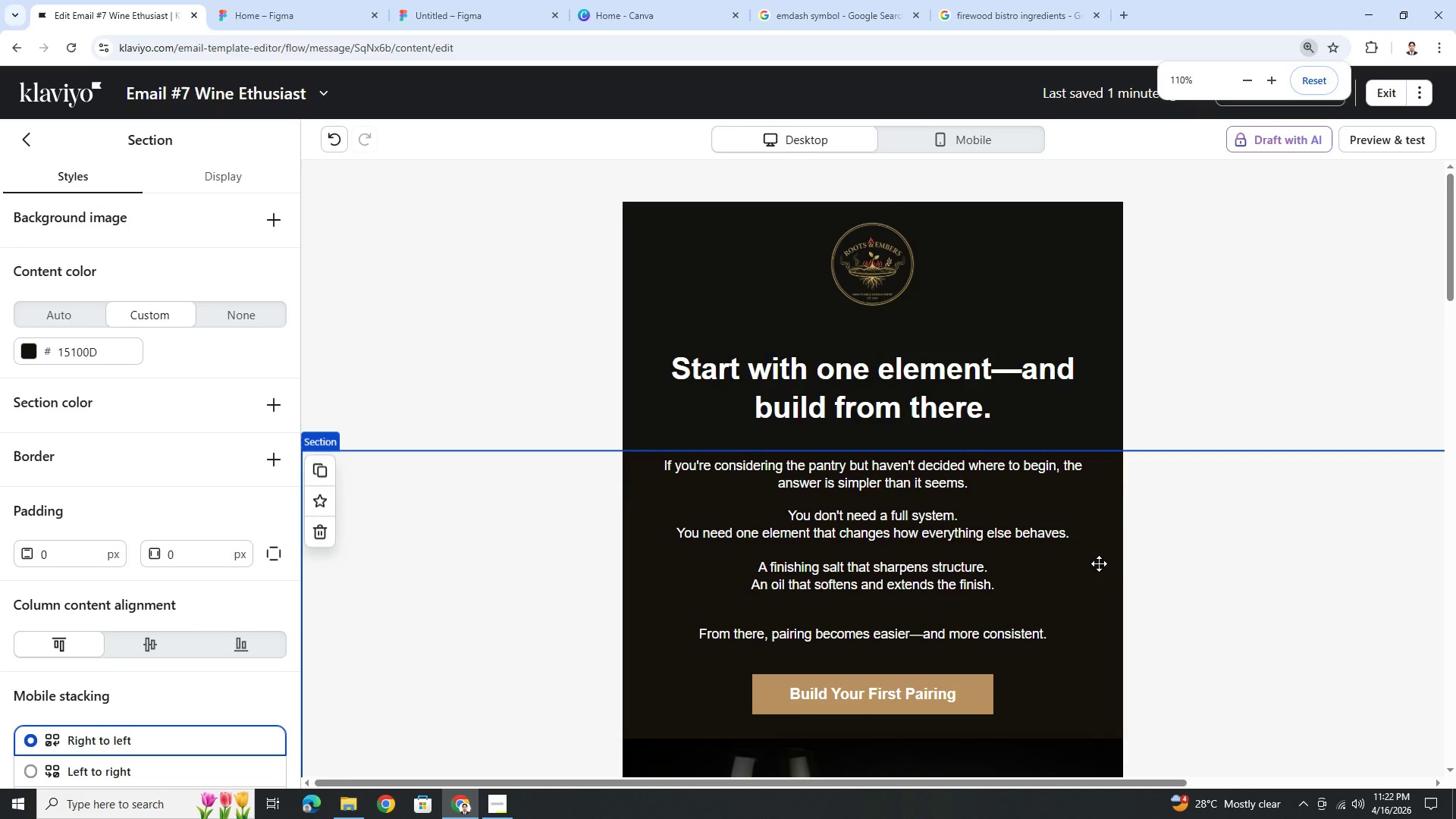 
hold_key(key=ControlLeft, duration=0.45)
scroll: coordinate [1098, 563], scroll_direction: down, amount: 5.0
 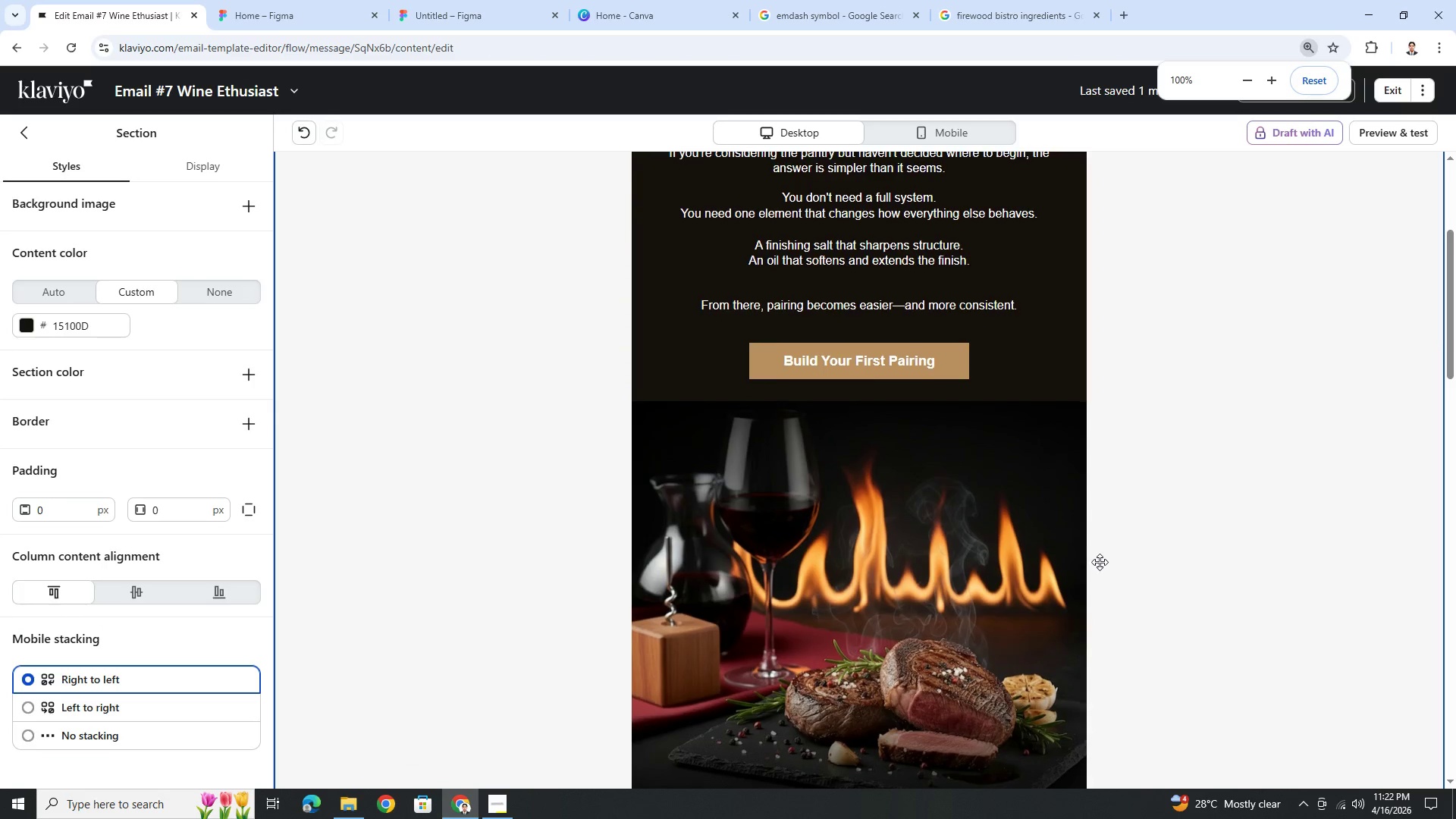 
hold_key(key=ControlLeft, duration=0.52)
scroll: coordinate [1100, 562], scroll_direction: down, amount: 7.0
 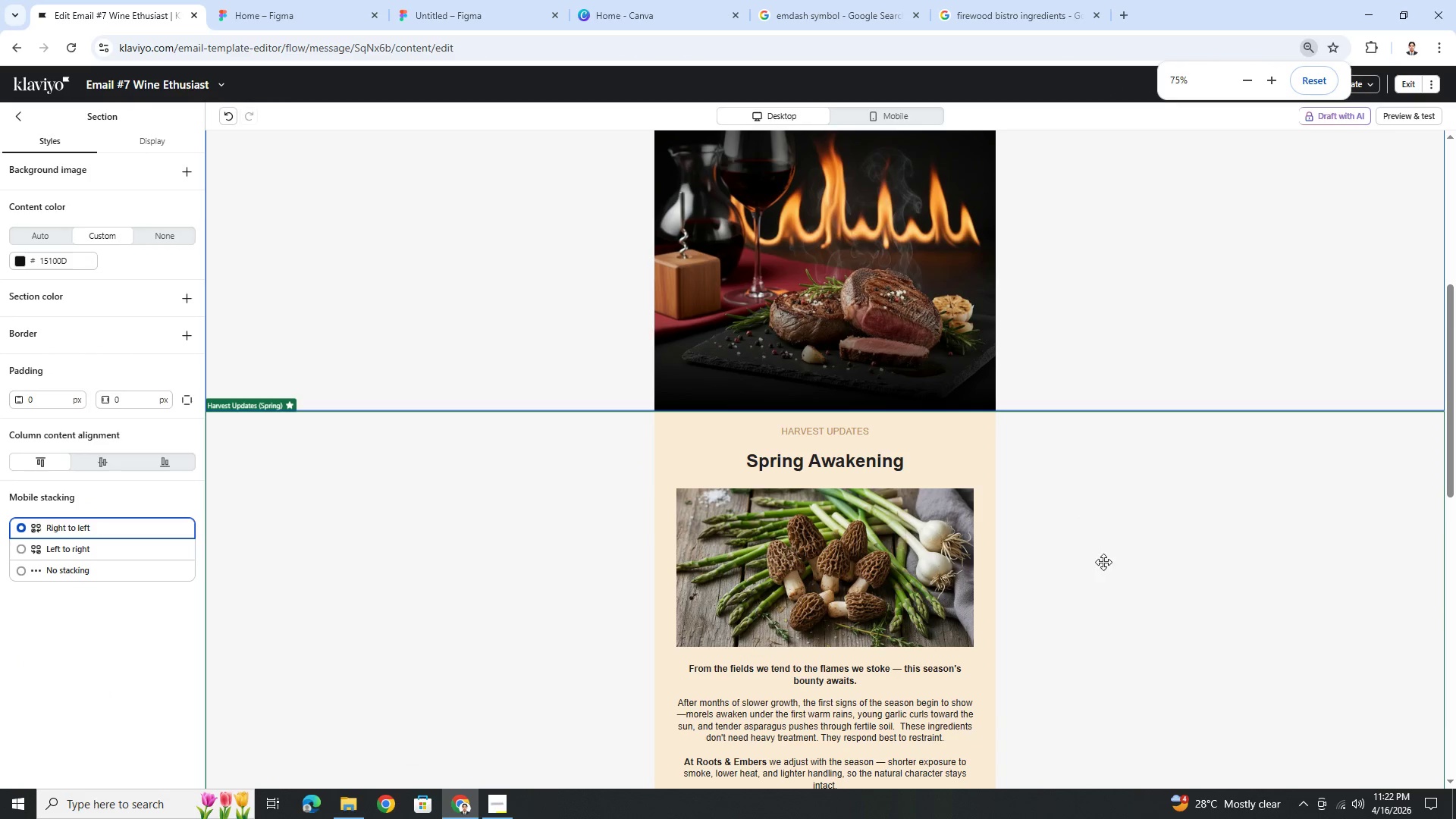 
key(Control+ControlLeft)
 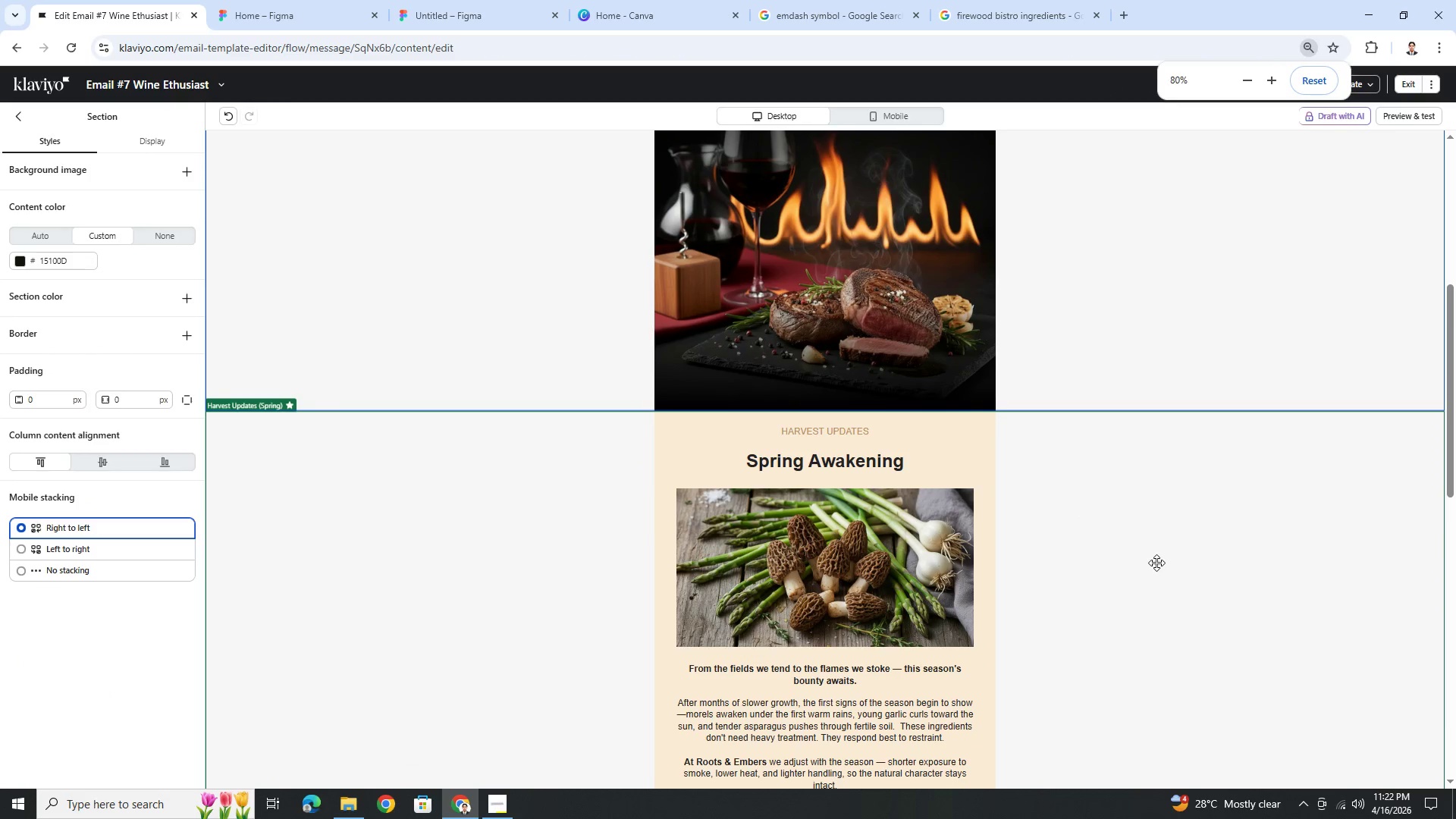 
scroll: coordinate [1156, 563], scroll_direction: up, amount: 10.0
 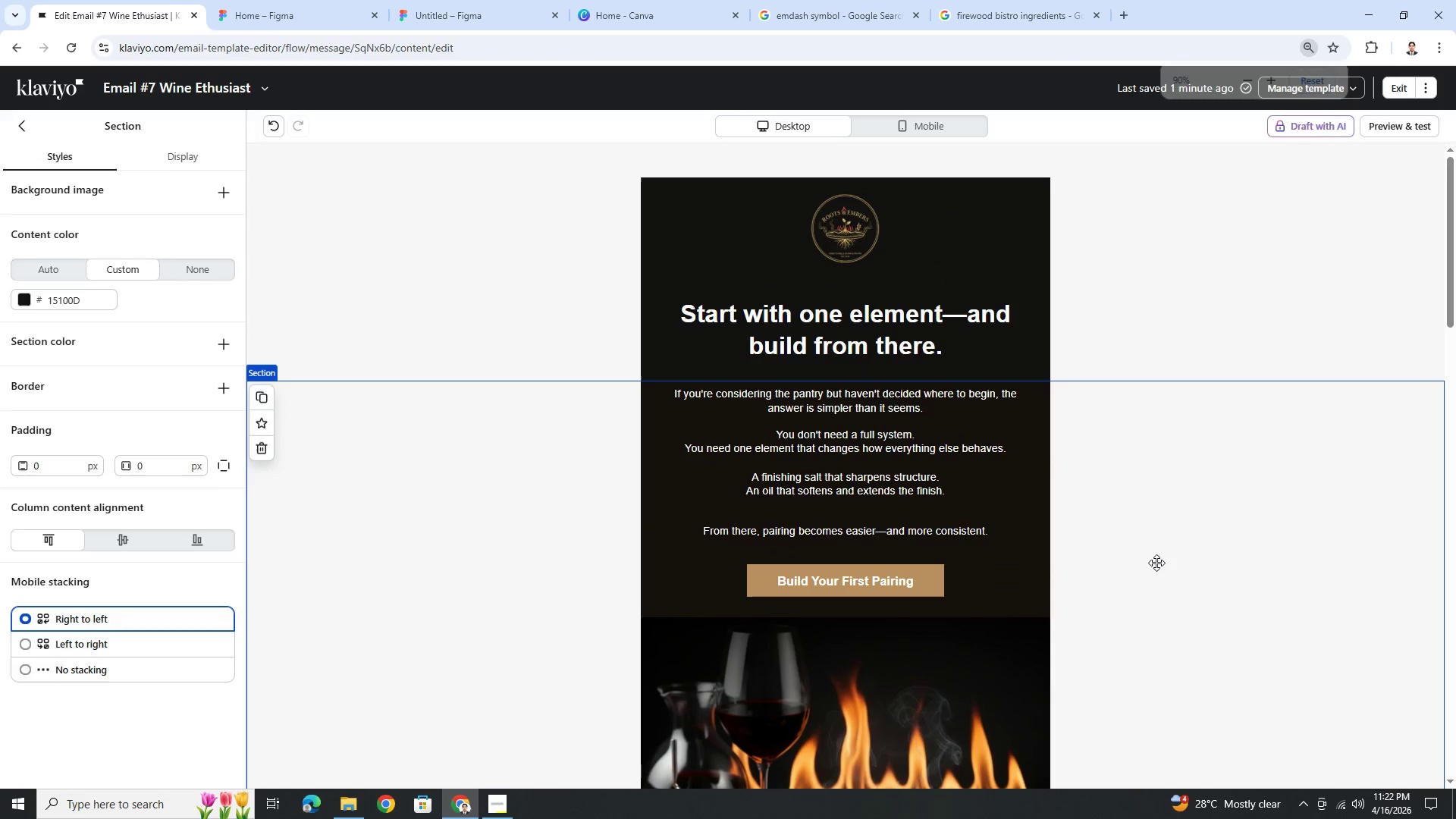 
hold_key(key=ControlLeft, duration=1.5)
scroll: coordinate [1156, 563], scroll_direction: down, amount: 1.0
 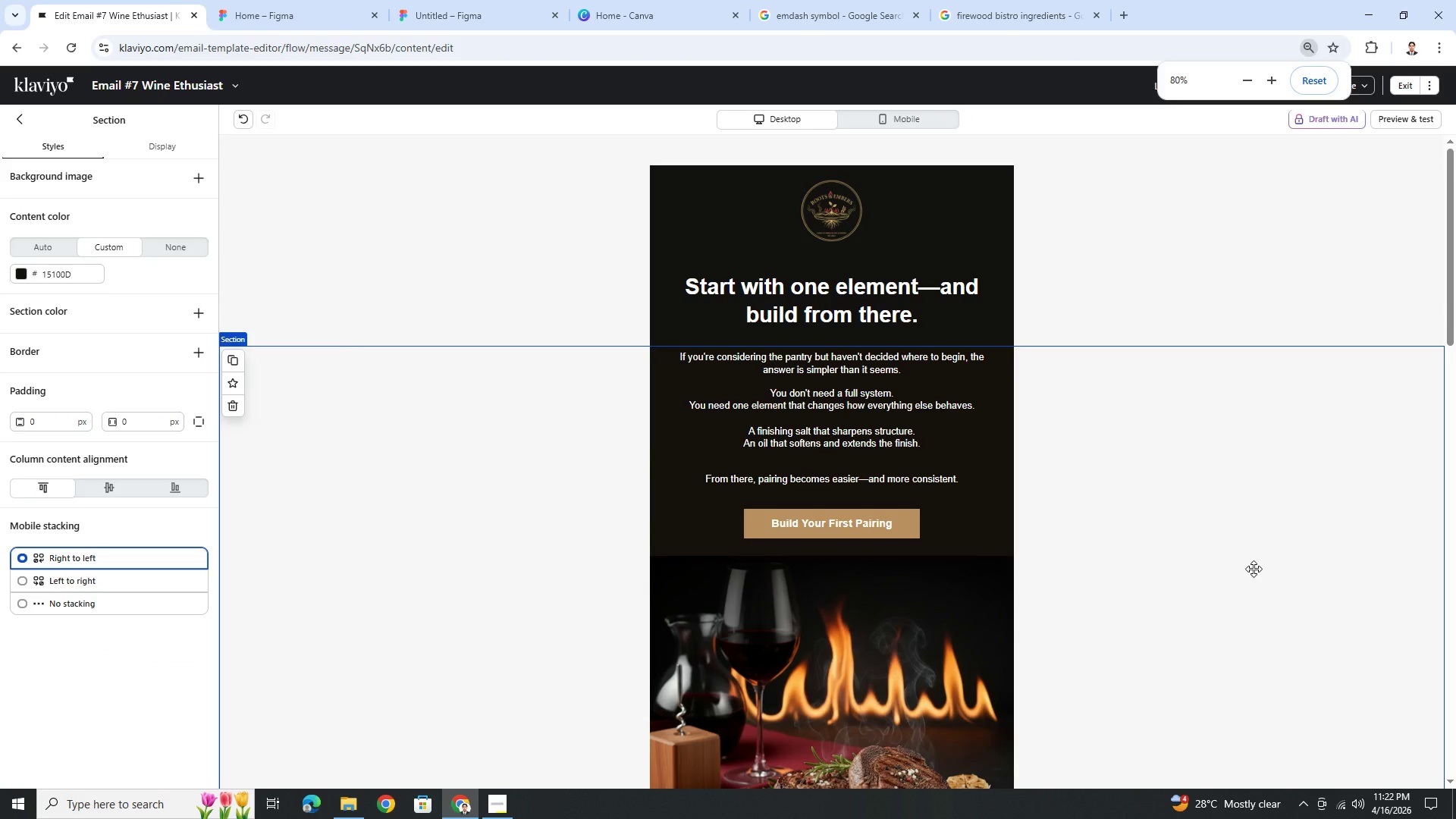 
key(Control+ControlLeft)
 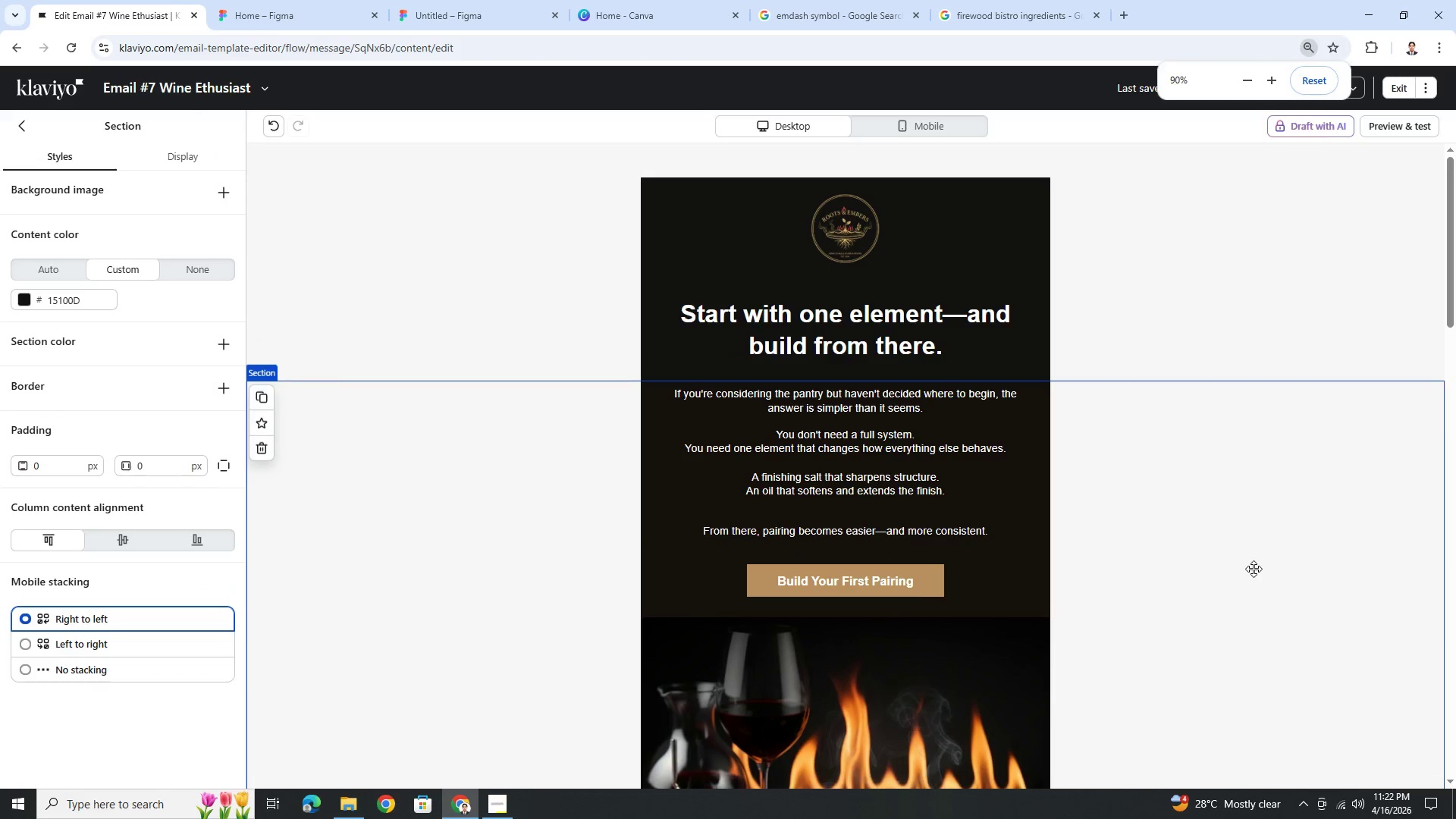 
key(Control+ControlLeft)
 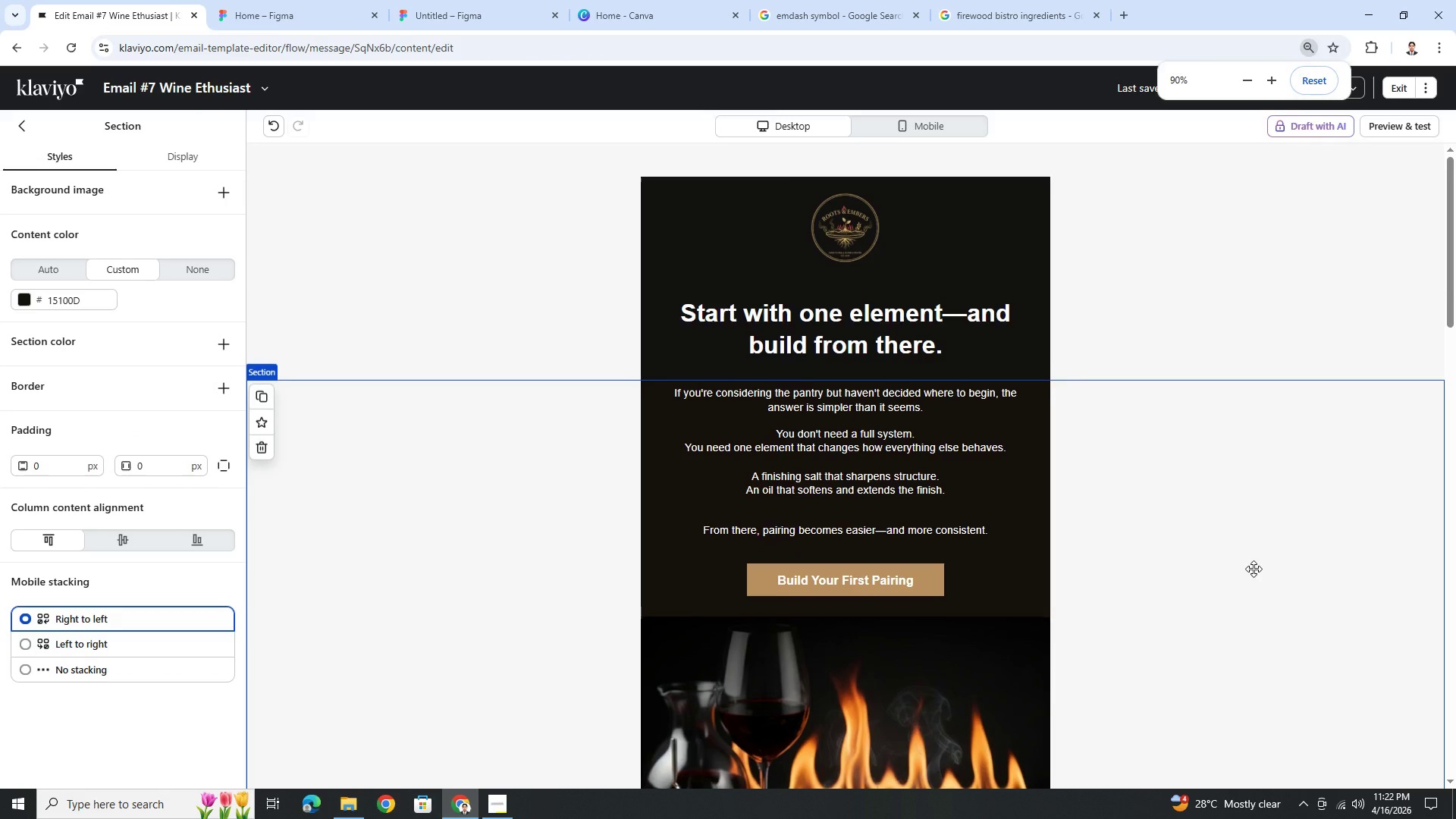 
scroll: coordinate [1254, 569], scroll_direction: up, amount: 1.0
 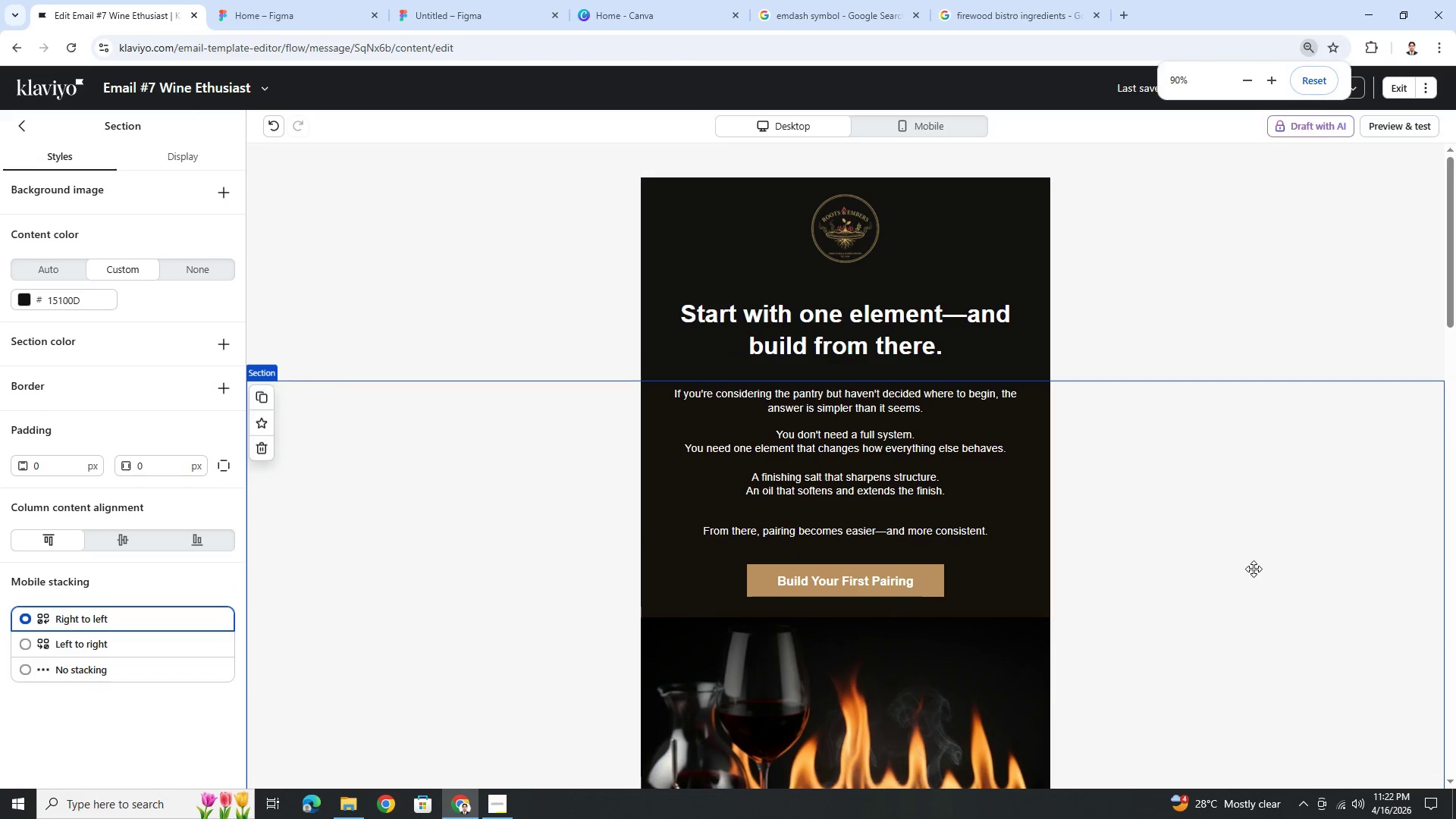 
hold_key(key=ControlLeft, duration=1.5)
scroll: coordinate [1254, 569], scroll_direction: down, amount: 5.0
 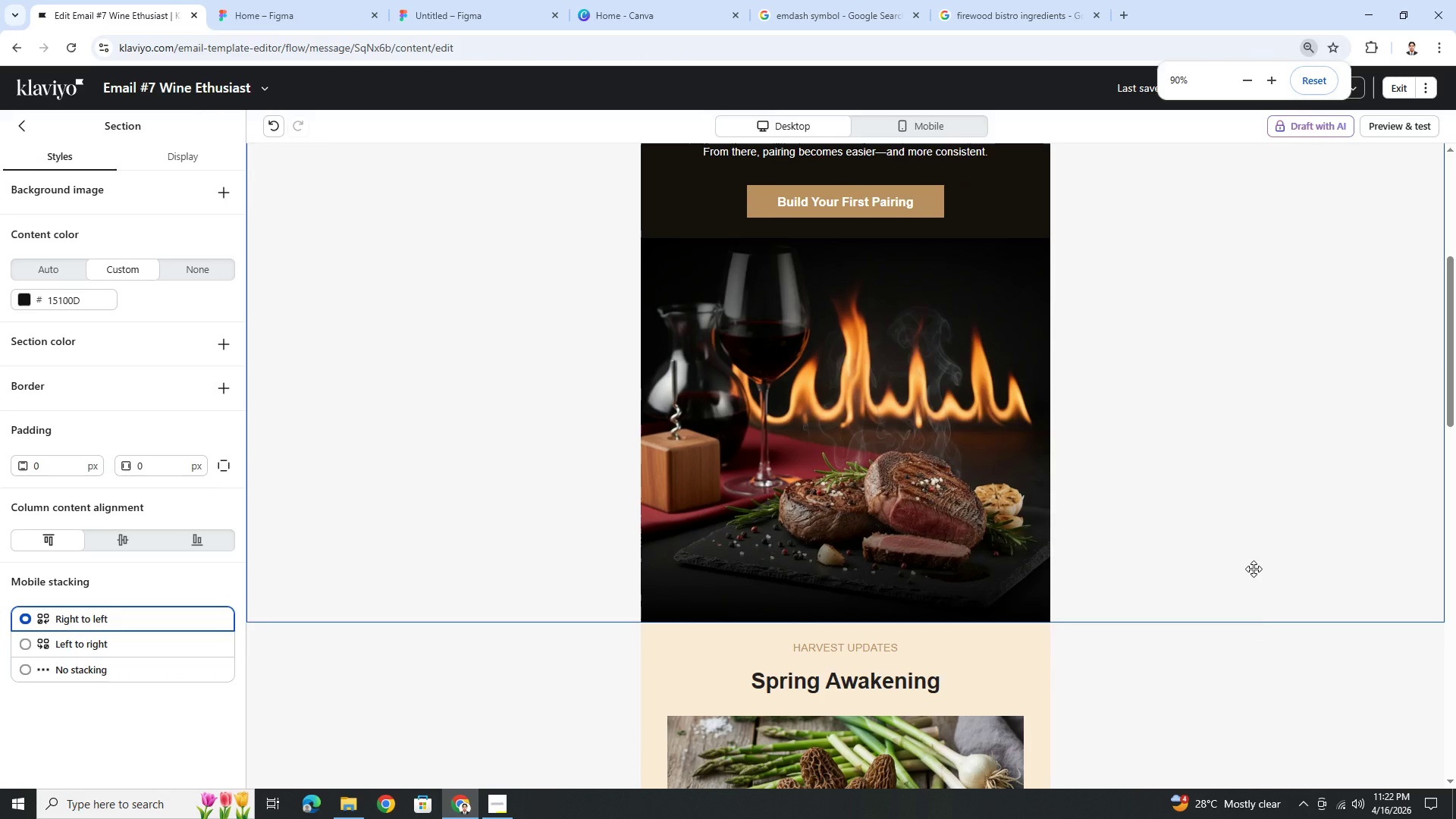 
key(Control+ControlLeft)
 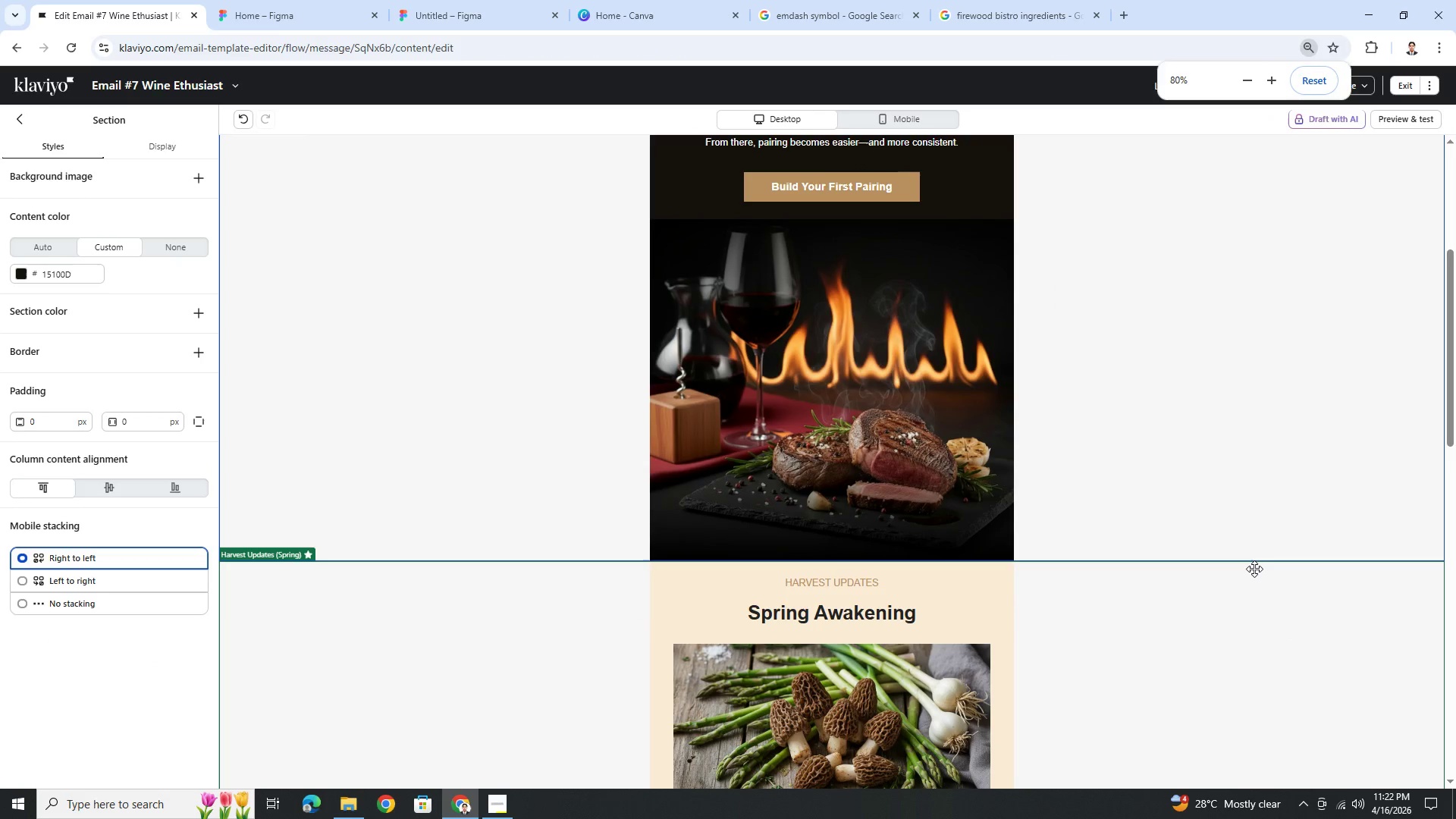 
key(Control+ControlLeft)
 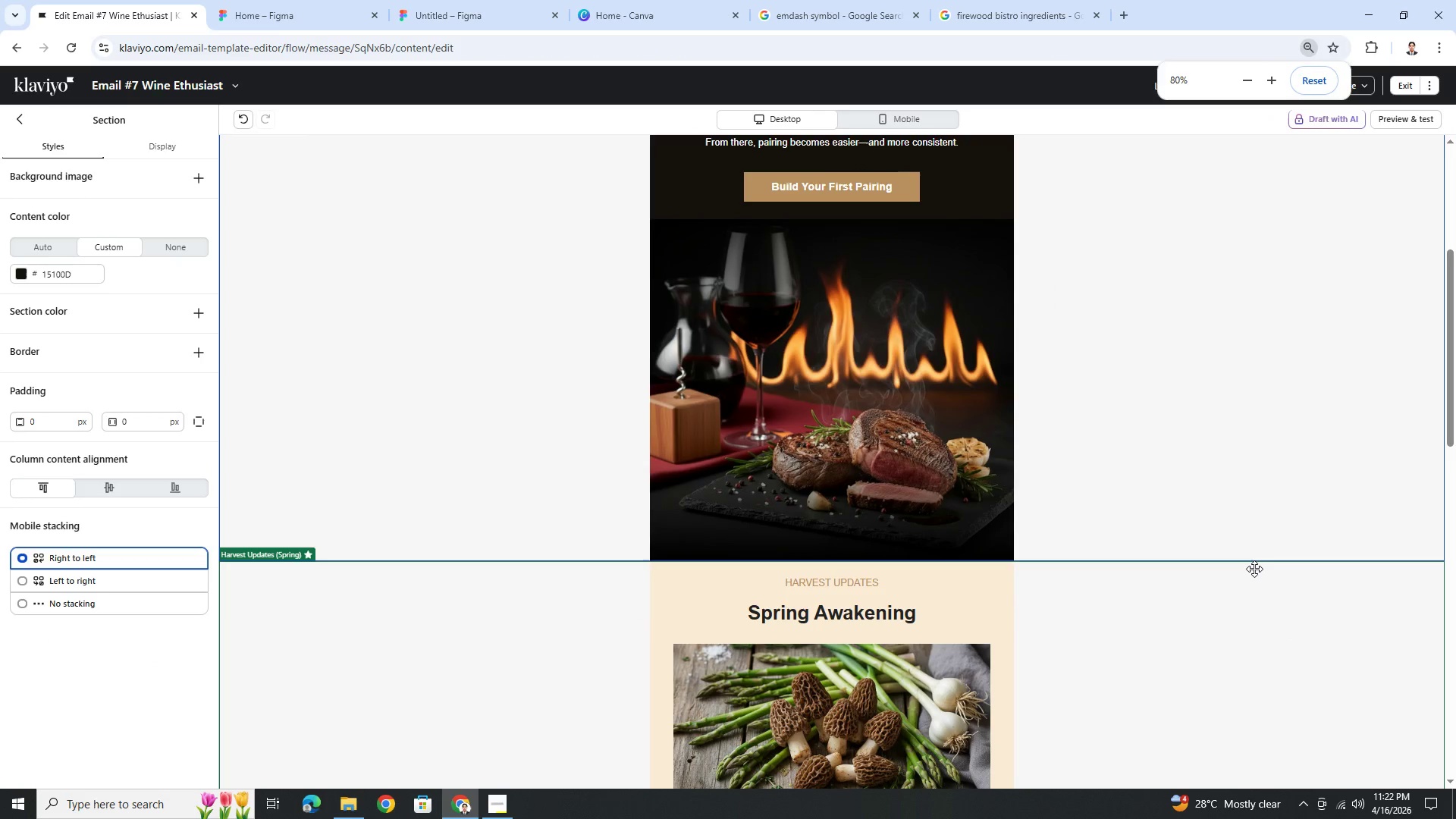 
key(Control+ControlLeft)
 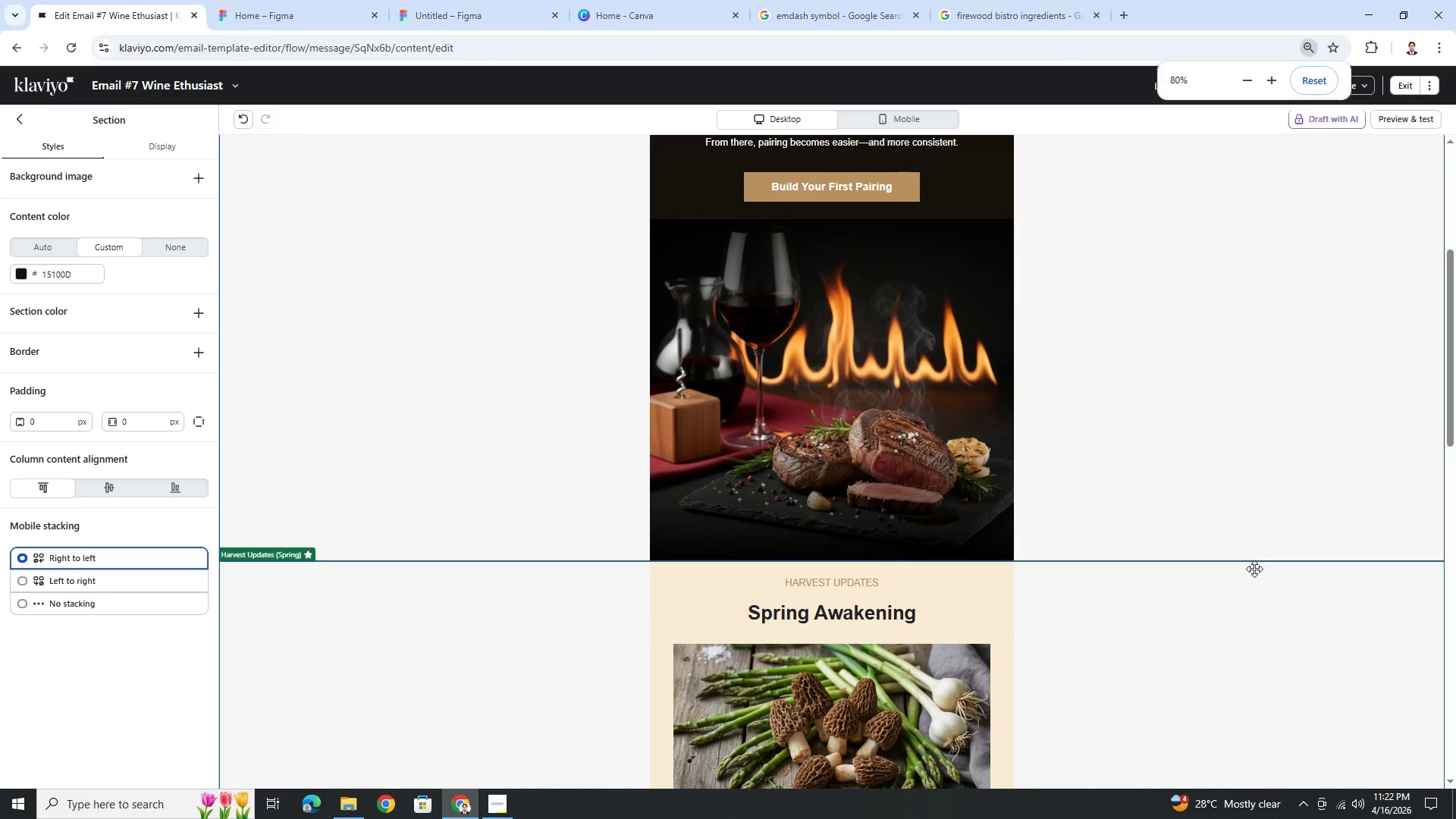 
key(Control+ControlLeft)
 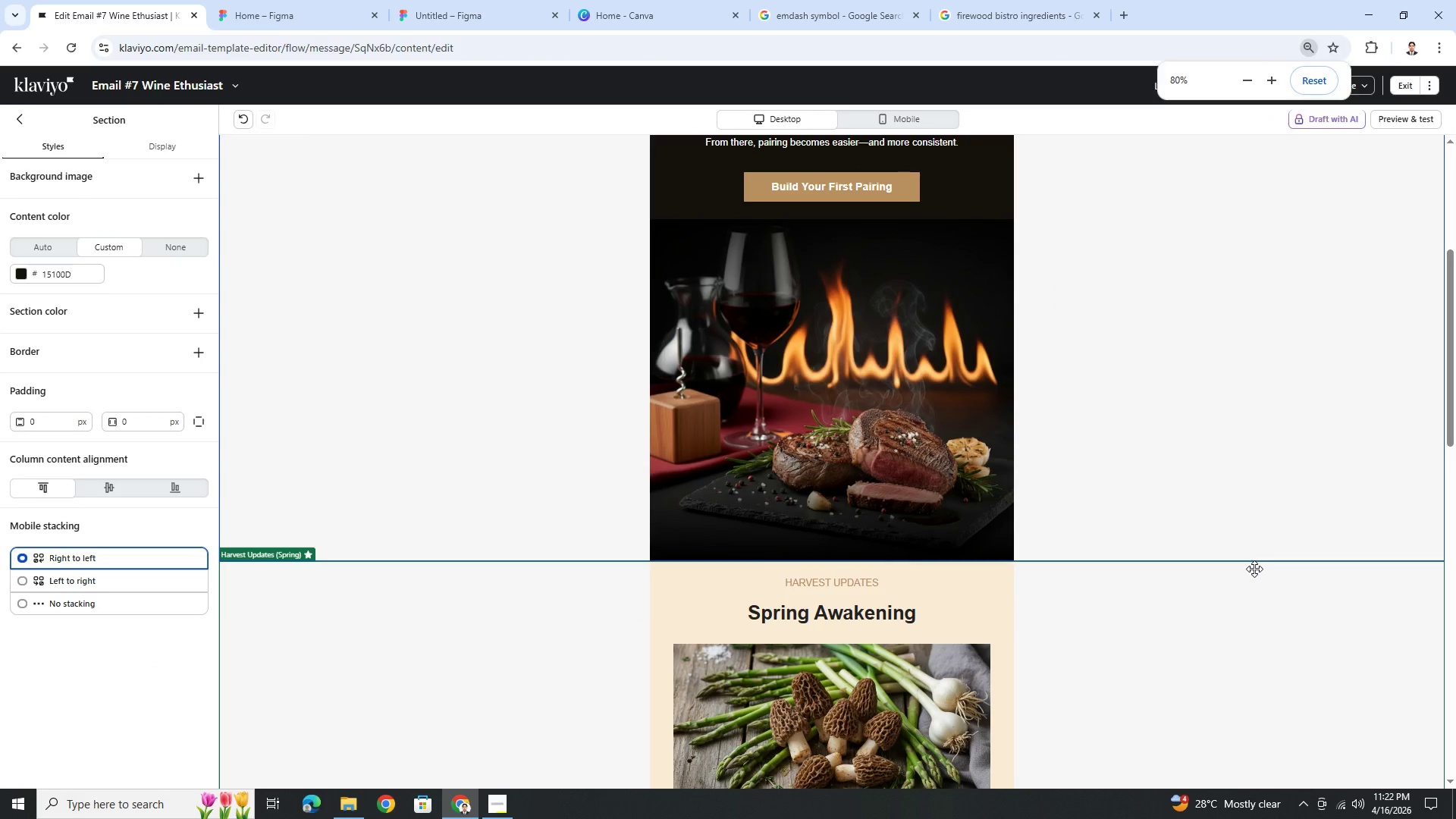 
key(Control+ControlLeft)
 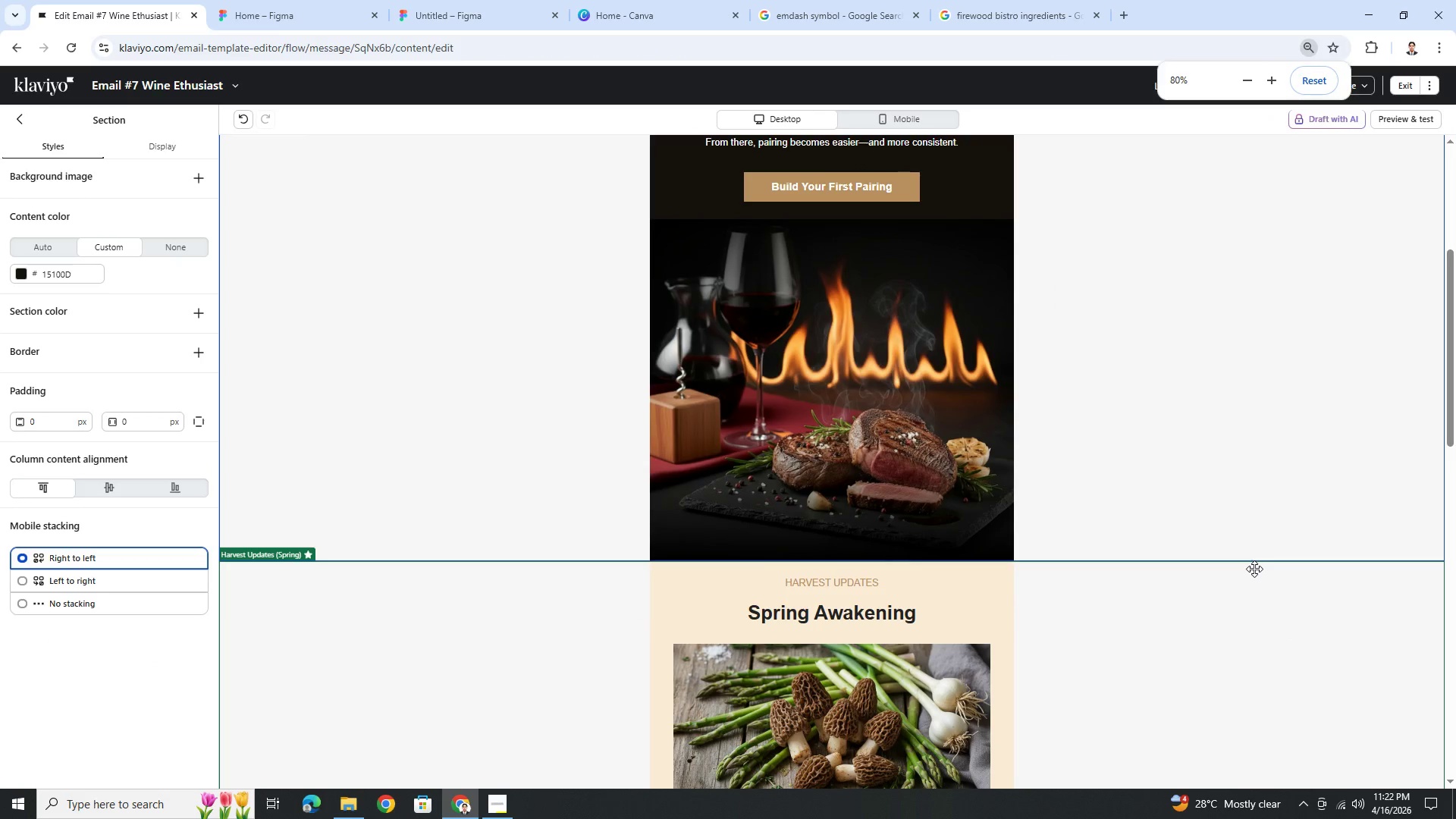 
key(Control+ControlLeft)
 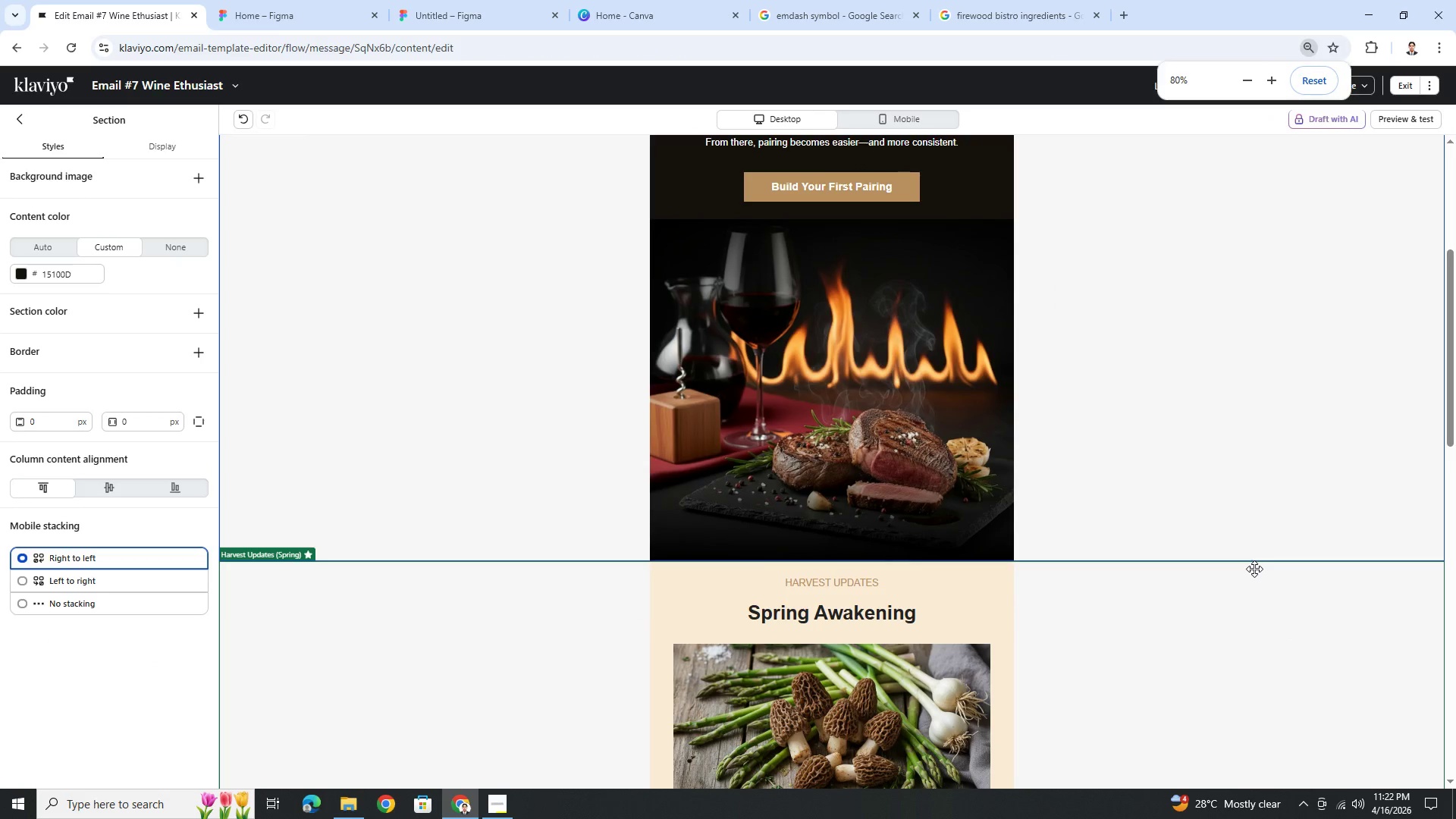 
key(Control+ControlLeft)
 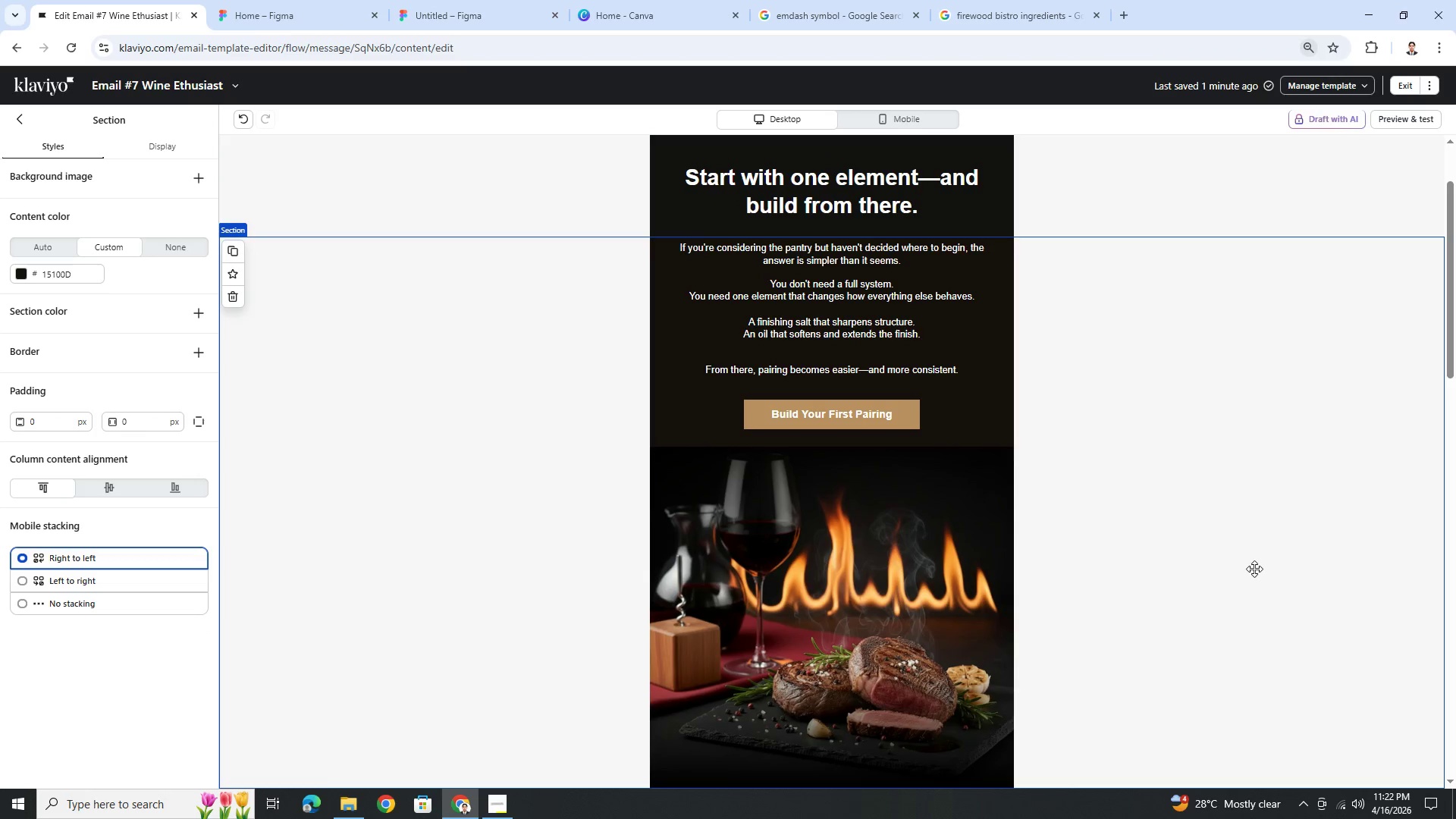 
scroll: coordinate [1254, 569], scroll_direction: up, amount: 1.0
 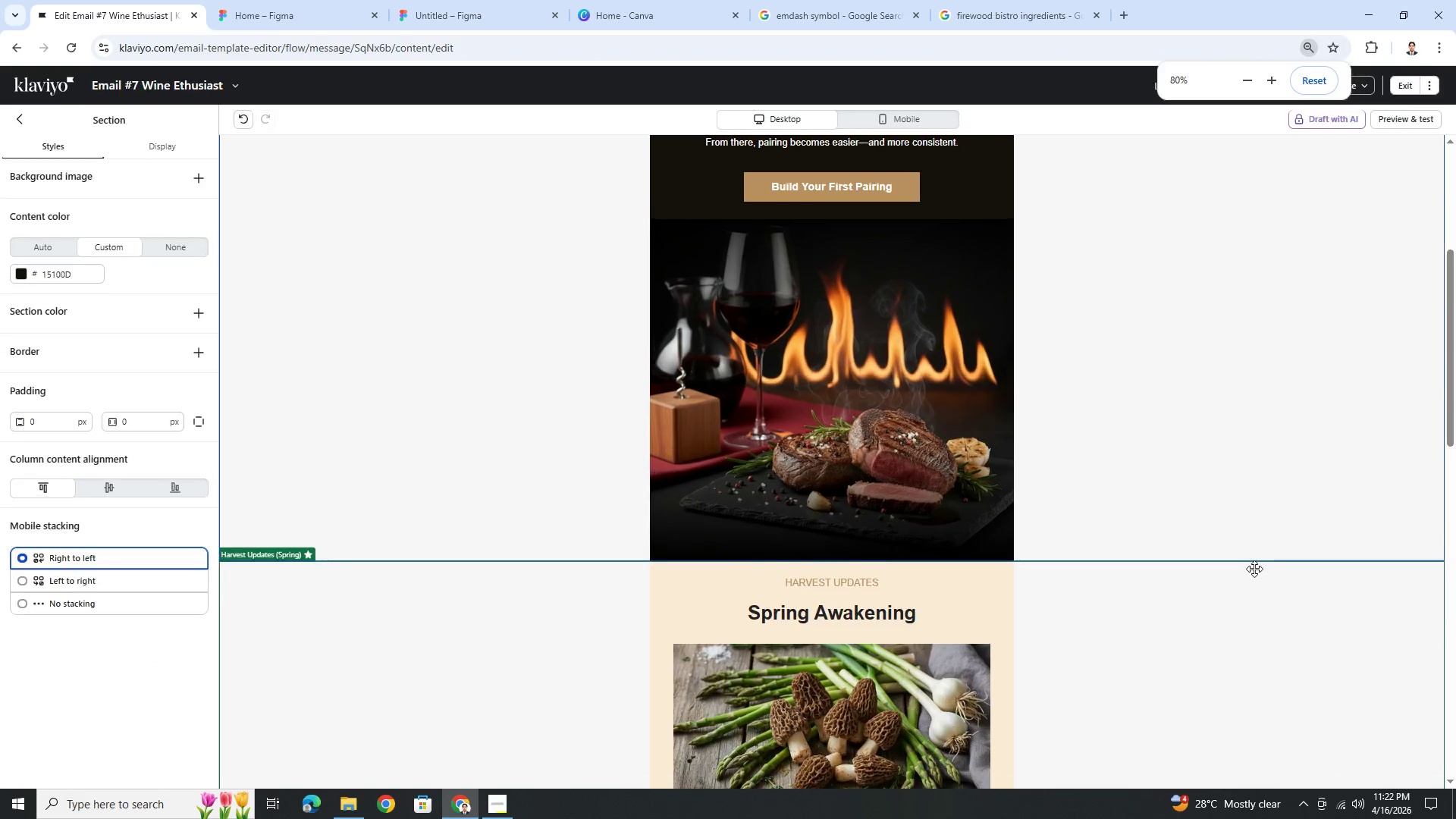 
scroll: coordinate [1254, 569], scroll_direction: down, amount: 1.0
 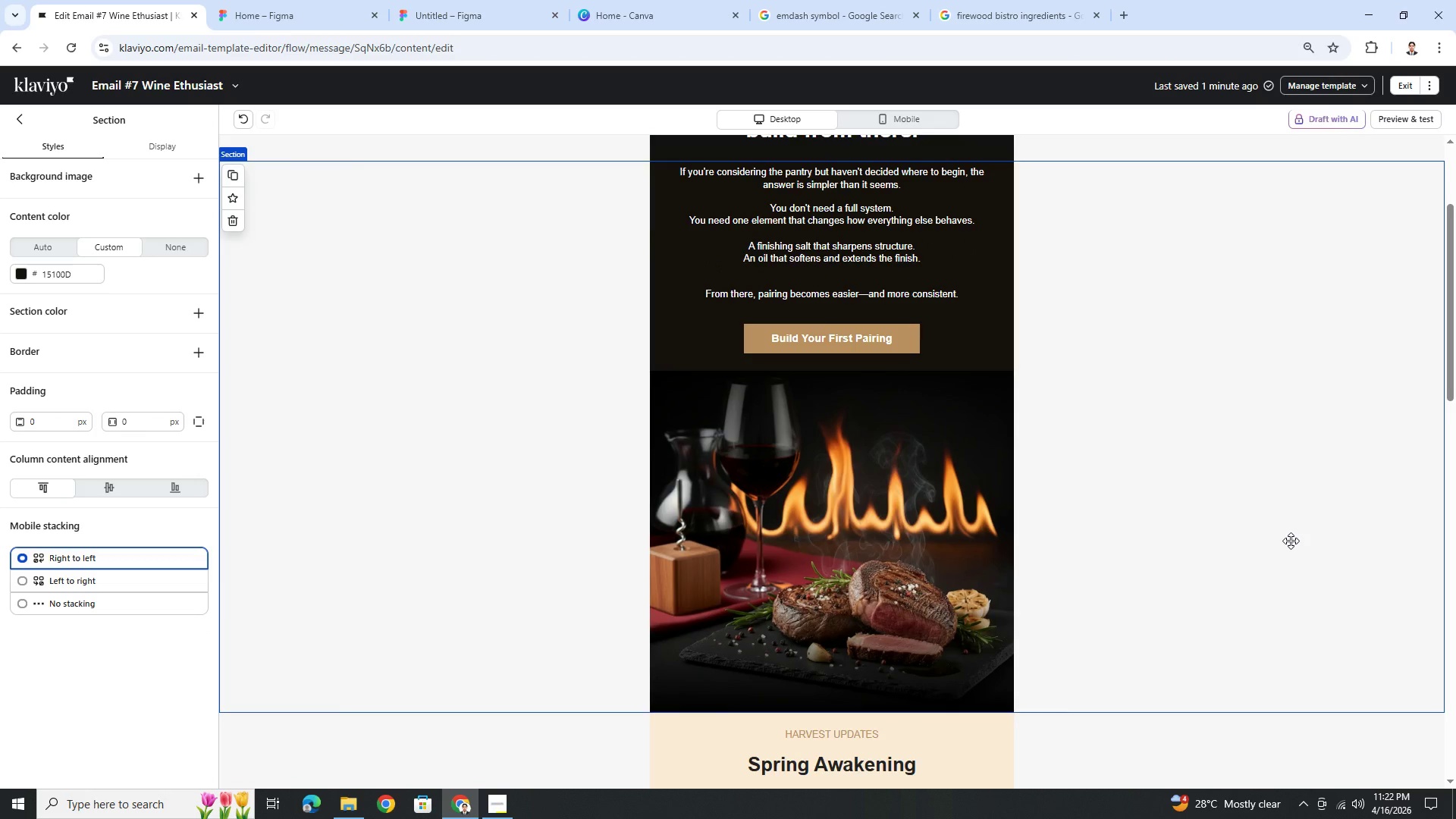 
scroll: coordinate [1291, 541], scroll_direction: up, amount: 4.0
 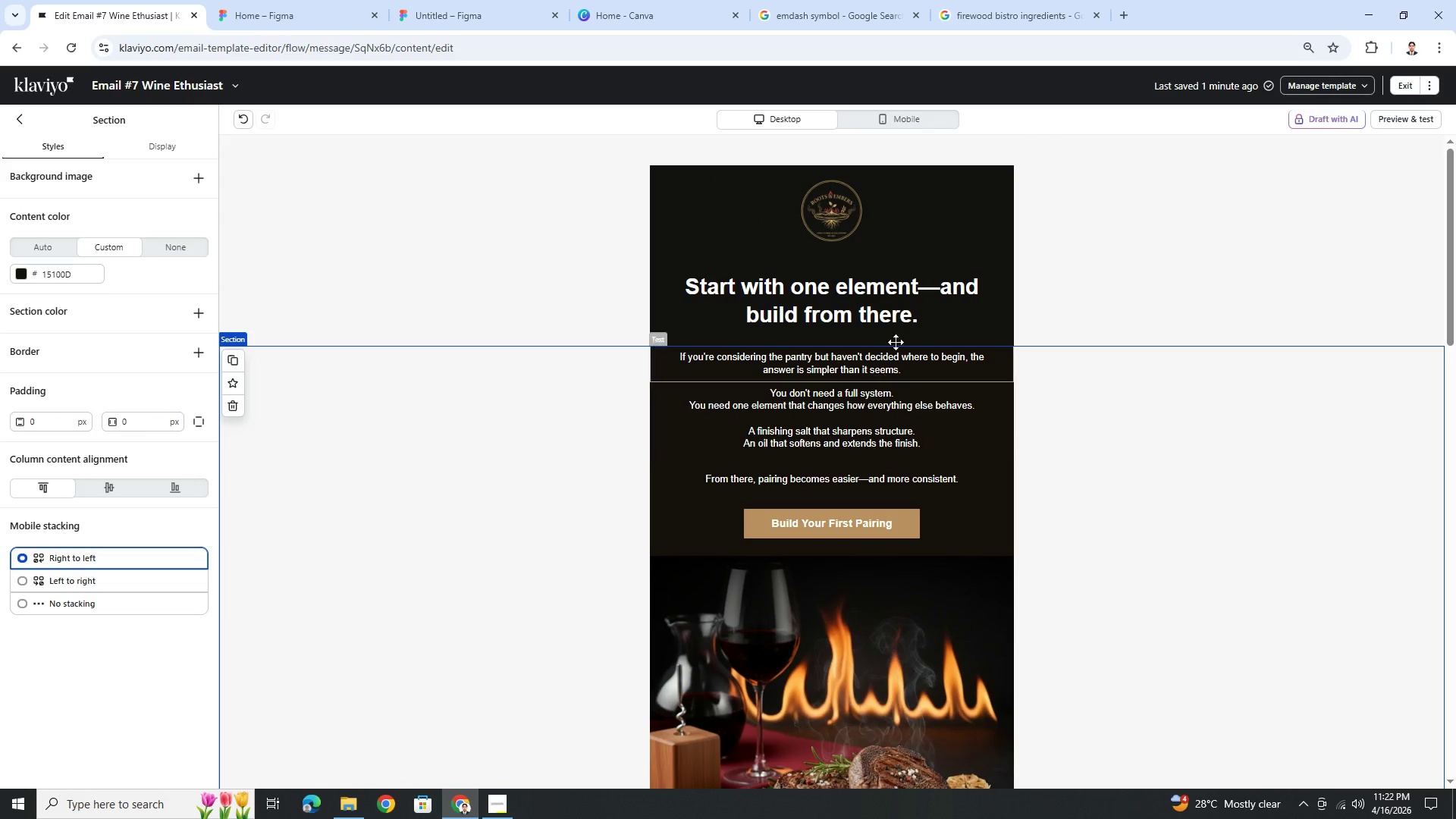 
left_click([934, 303])
 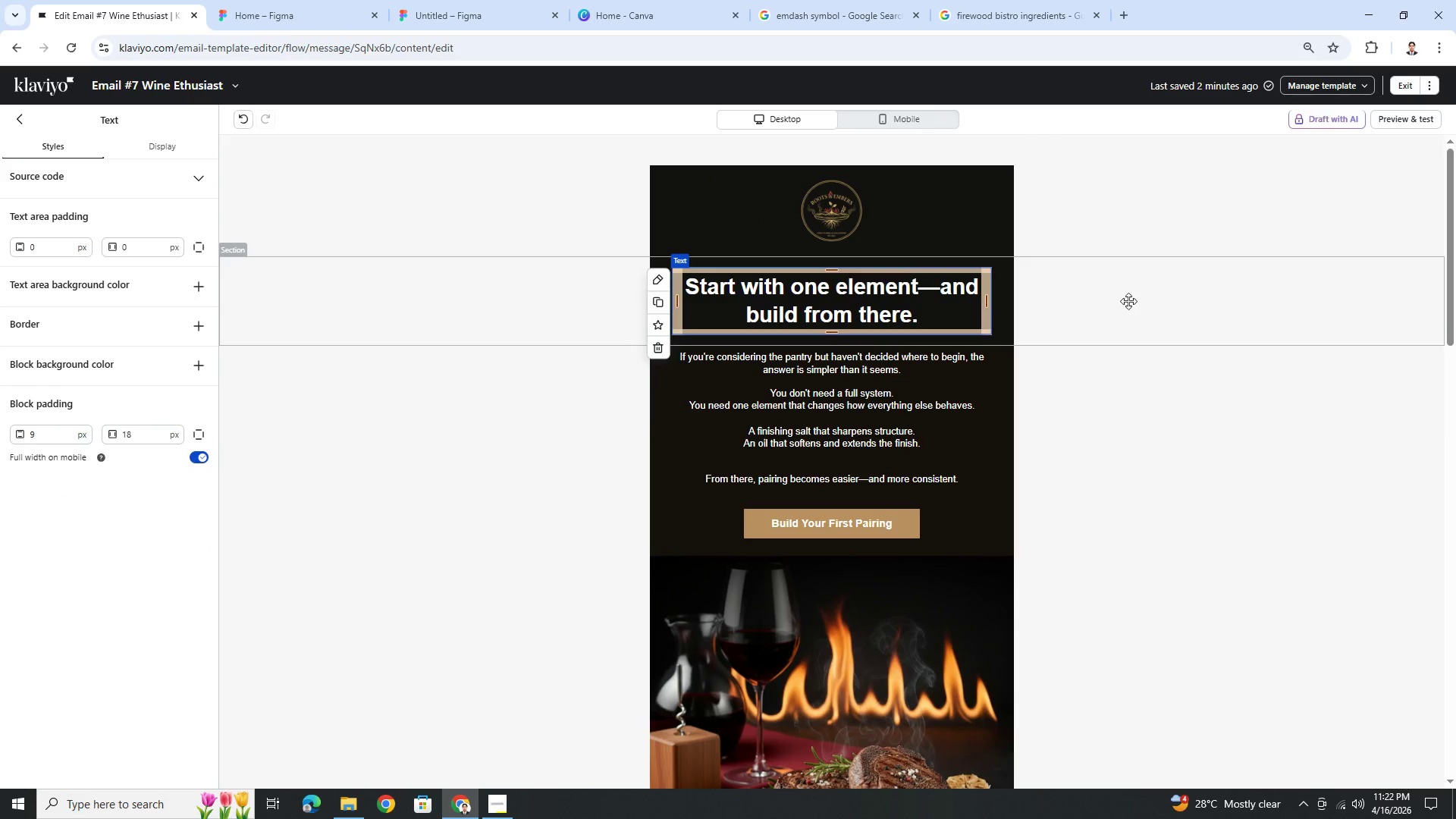 
left_click([1128, 301])
 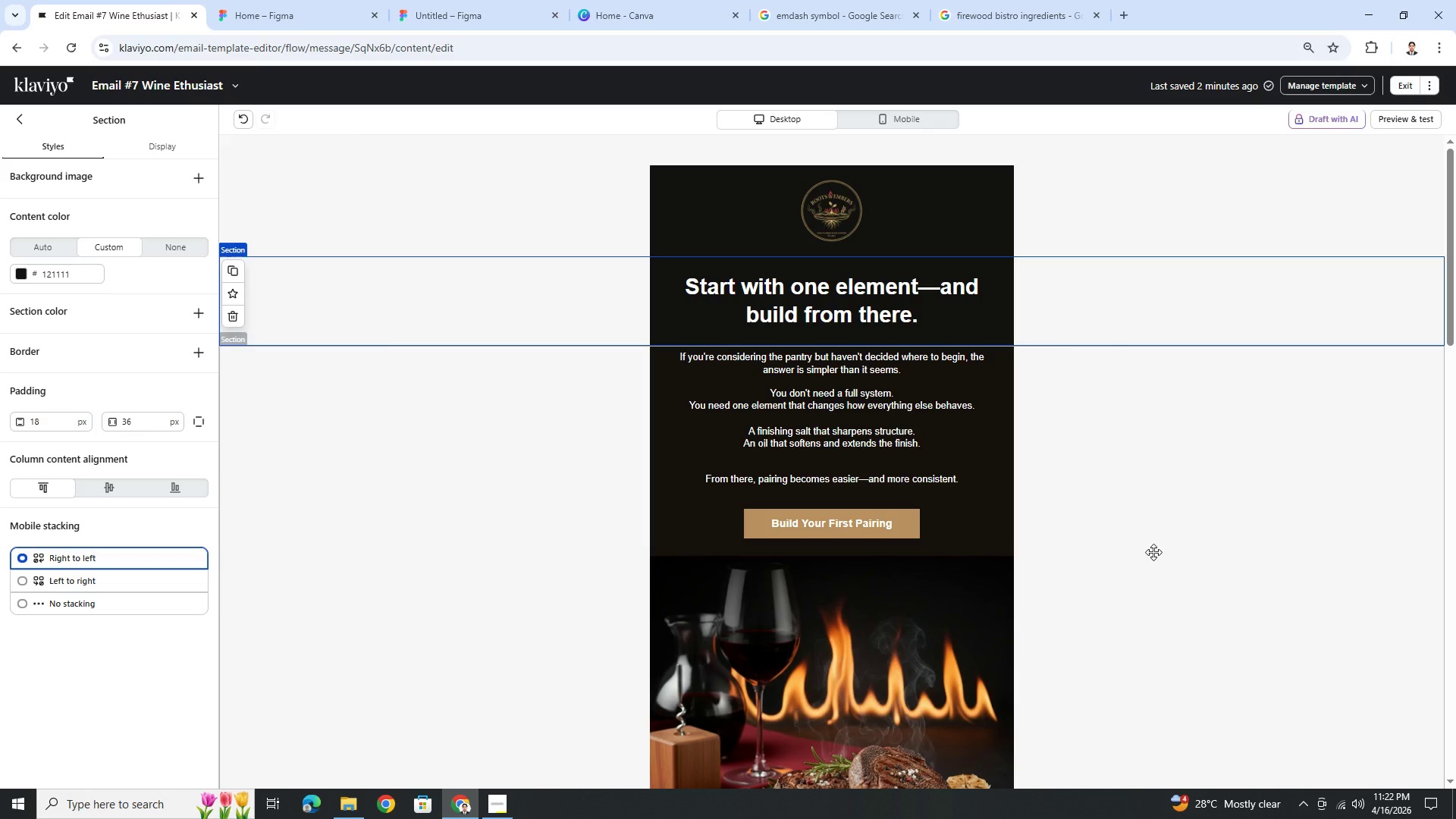 
wait(12.69)
 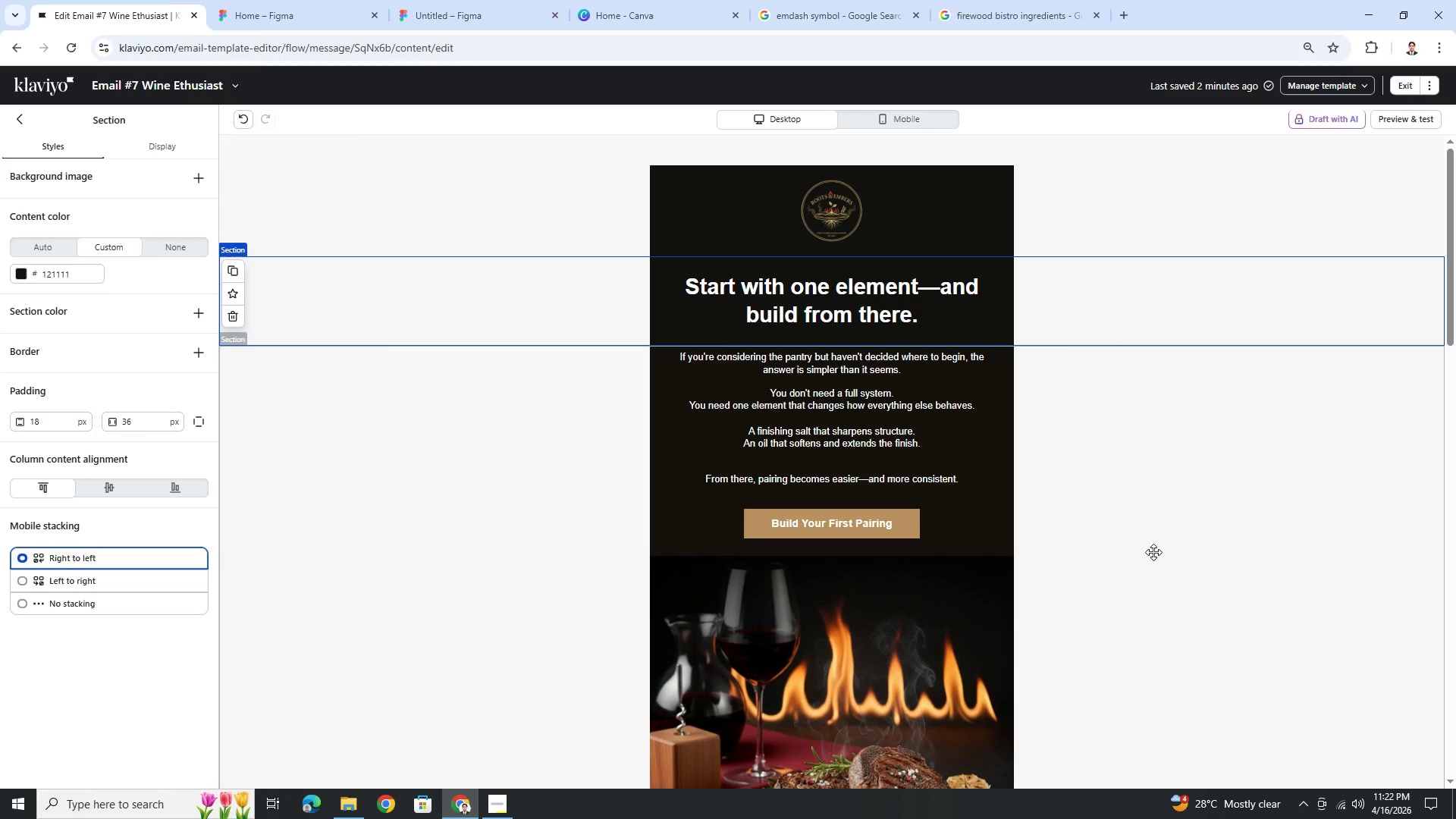 
scroll: coordinate [1153, 552], scroll_direction: up, amount: 1.0
 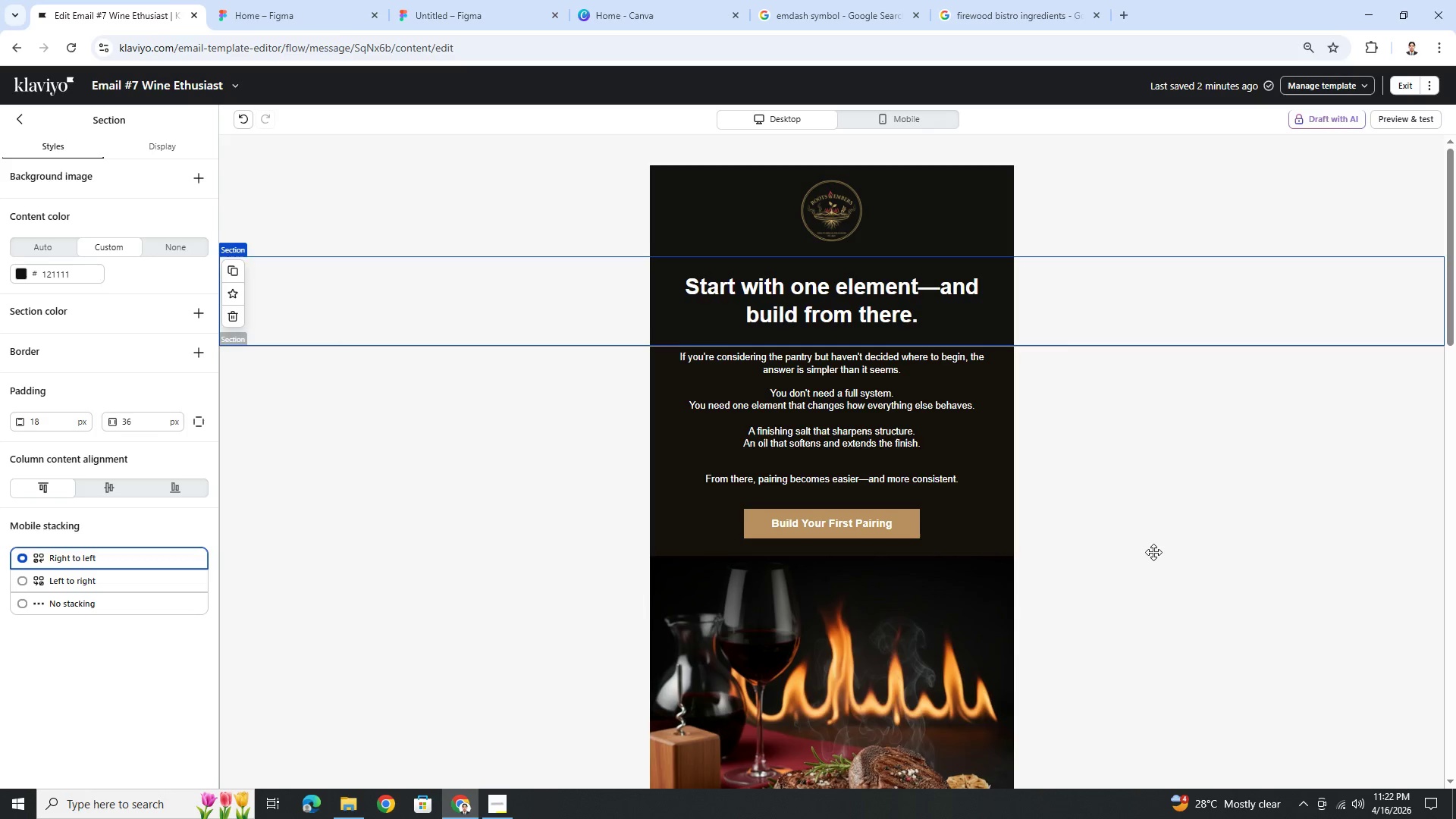 
scroll: coordinate [1153, 552], scroll_direction: down, amount: 1.0
 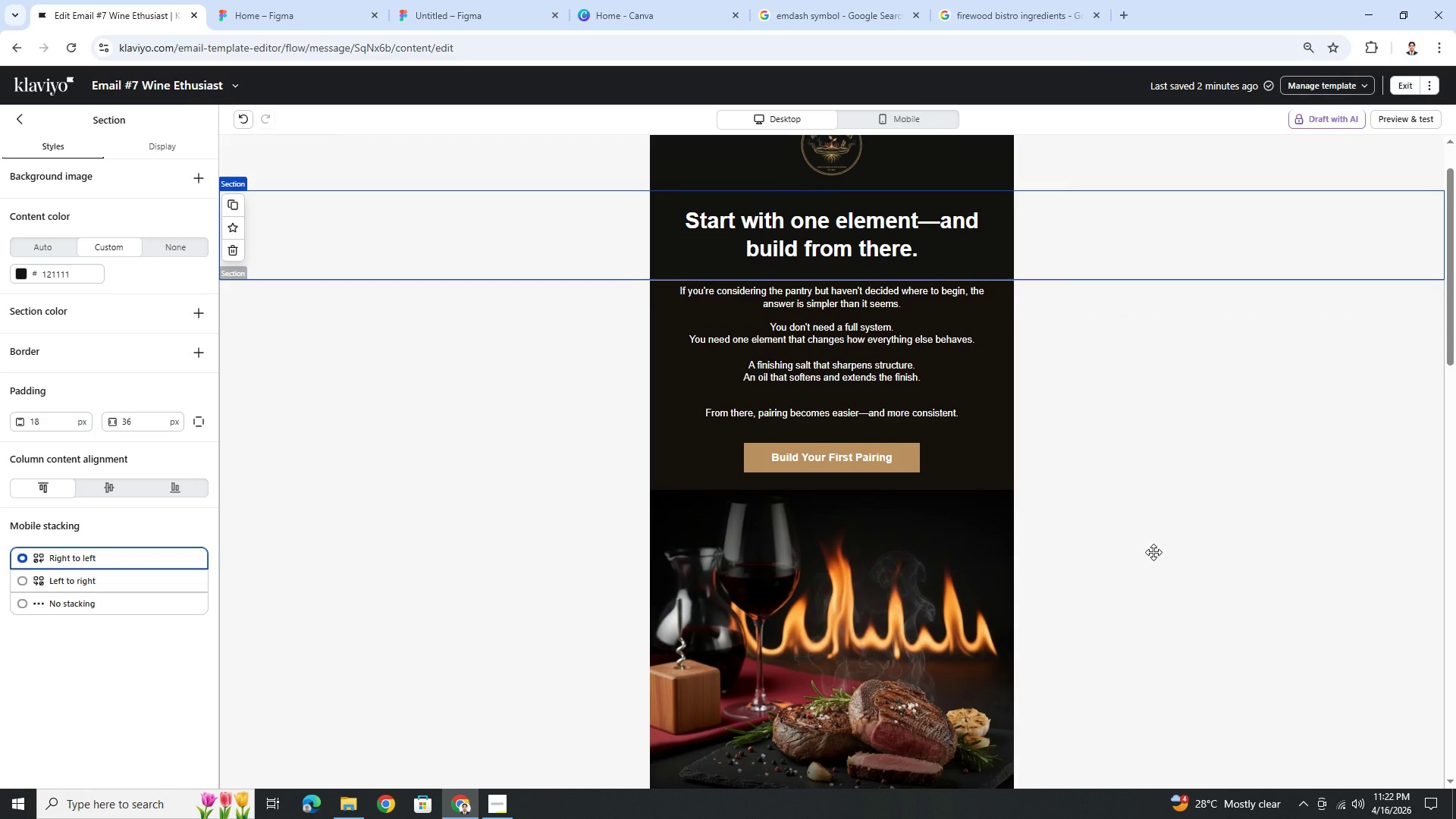 
scroll: coordinate [1153, 552], scroll_direction: up, amount: 2.0
 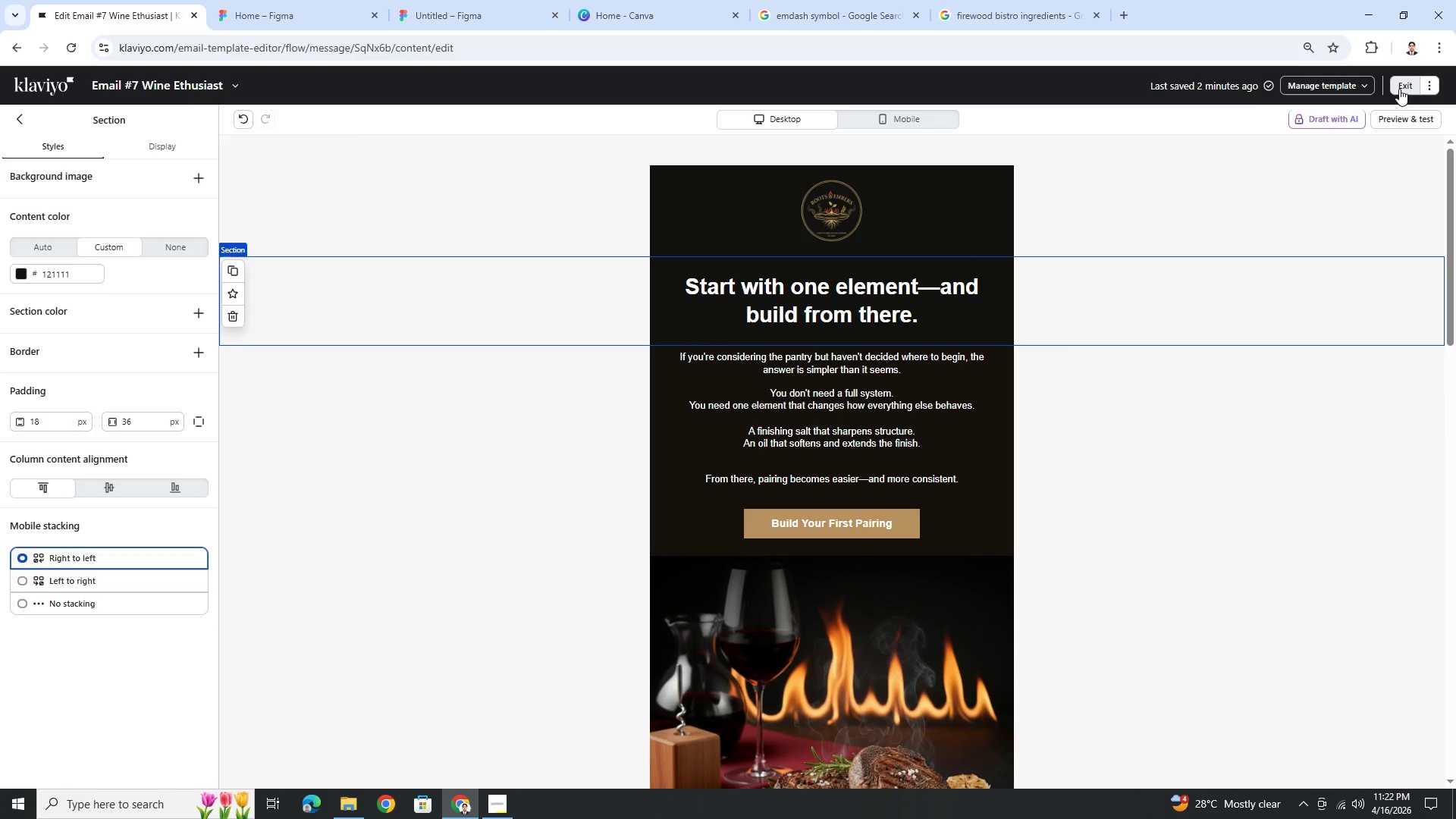 
scroll: coordinate [1170, 356], scroll_direction: down, amount: 5.0
 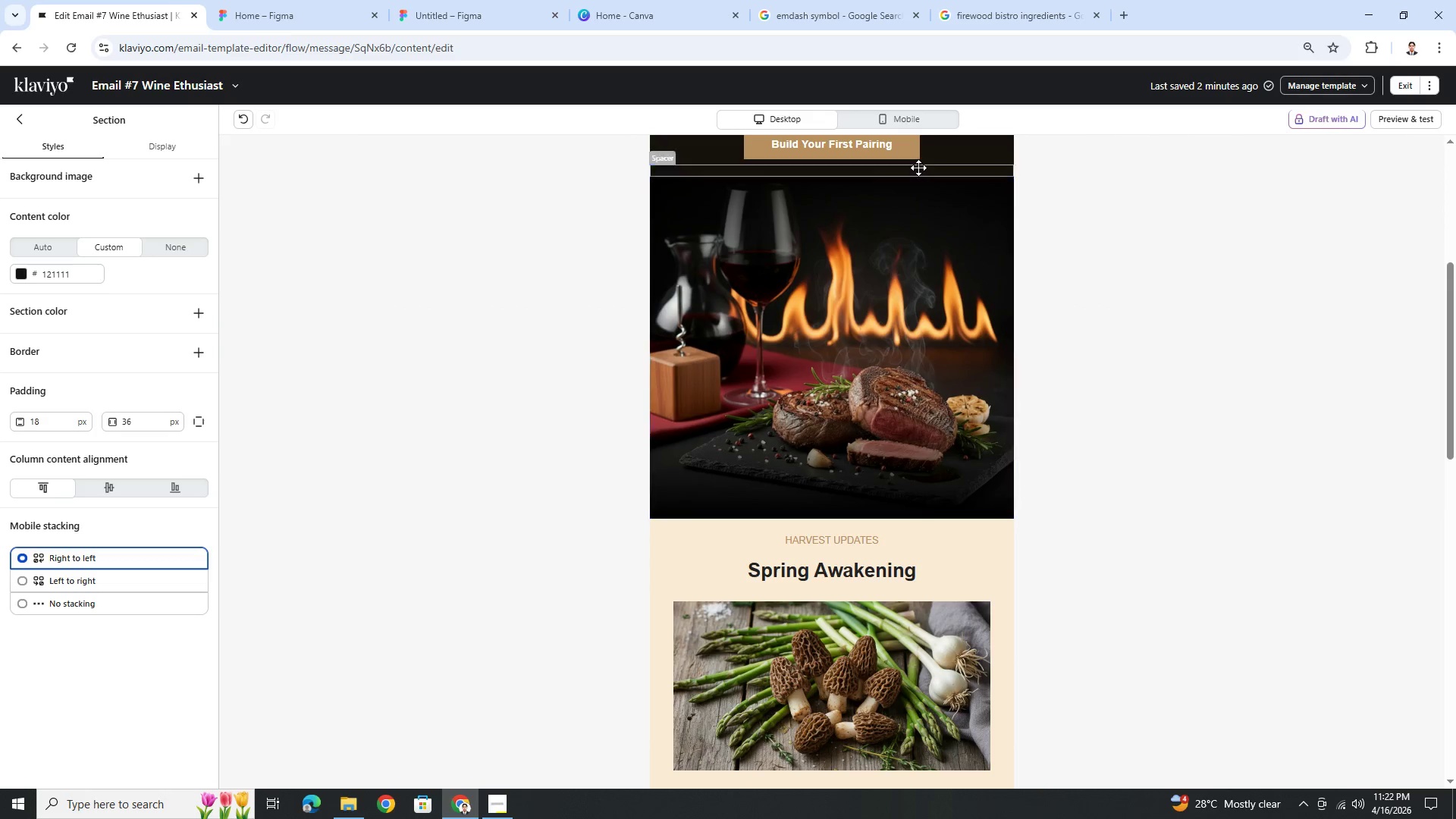 
left_click([915, 154])
 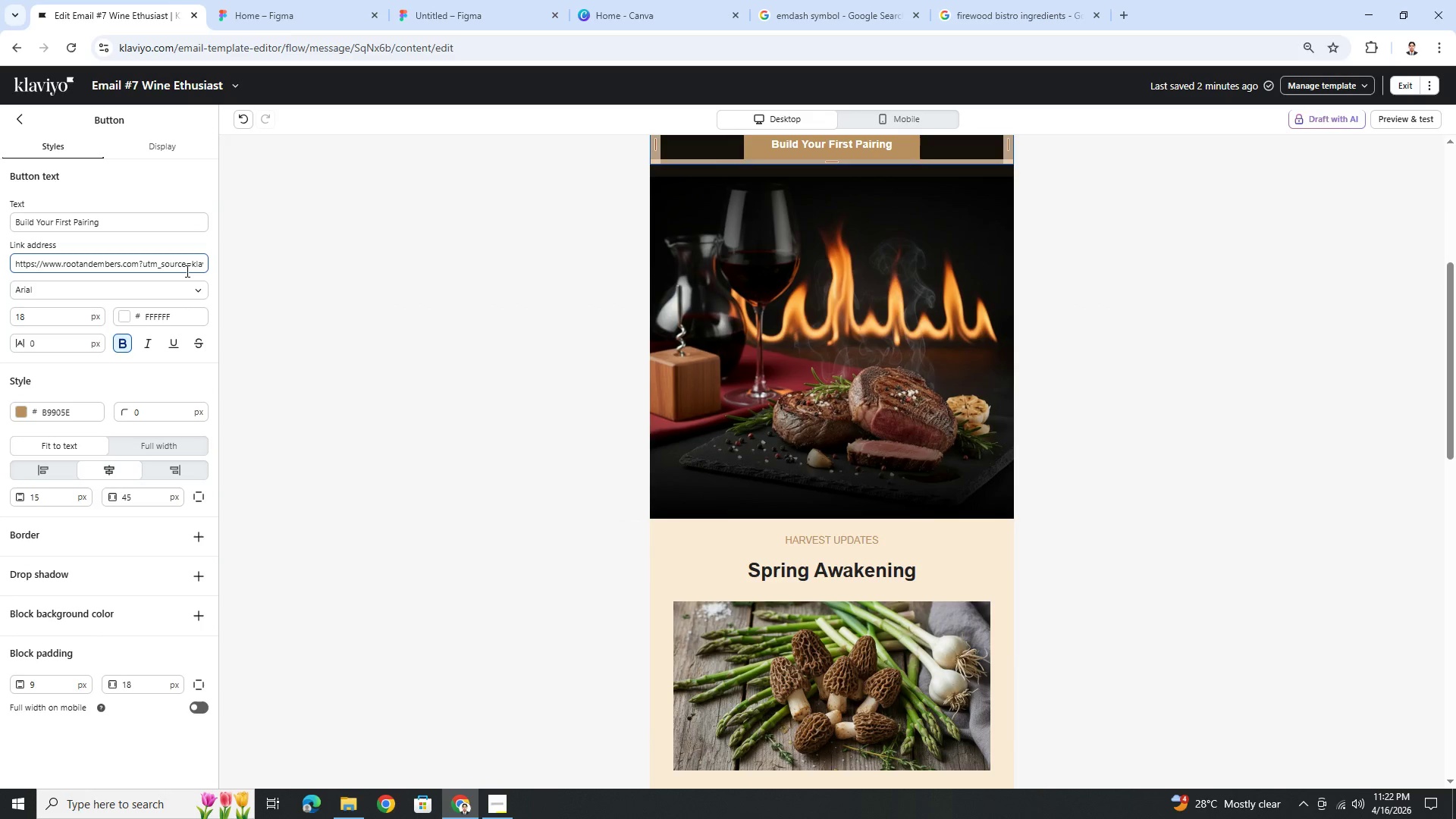 
left_click_drag(start_coordinate=[186, 271], to_coordinate=[209, 271])
 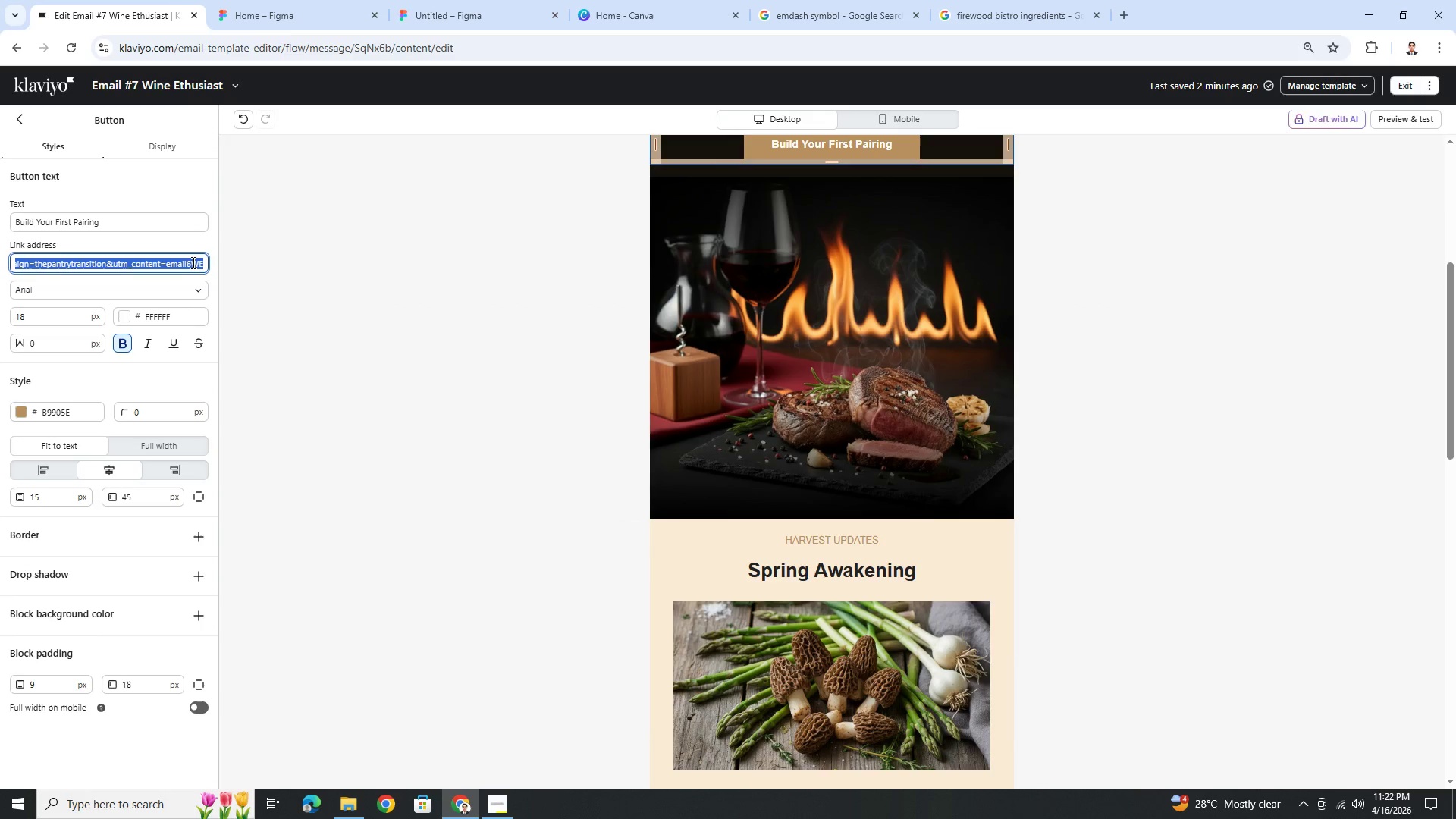 
left_click([191, 262])
 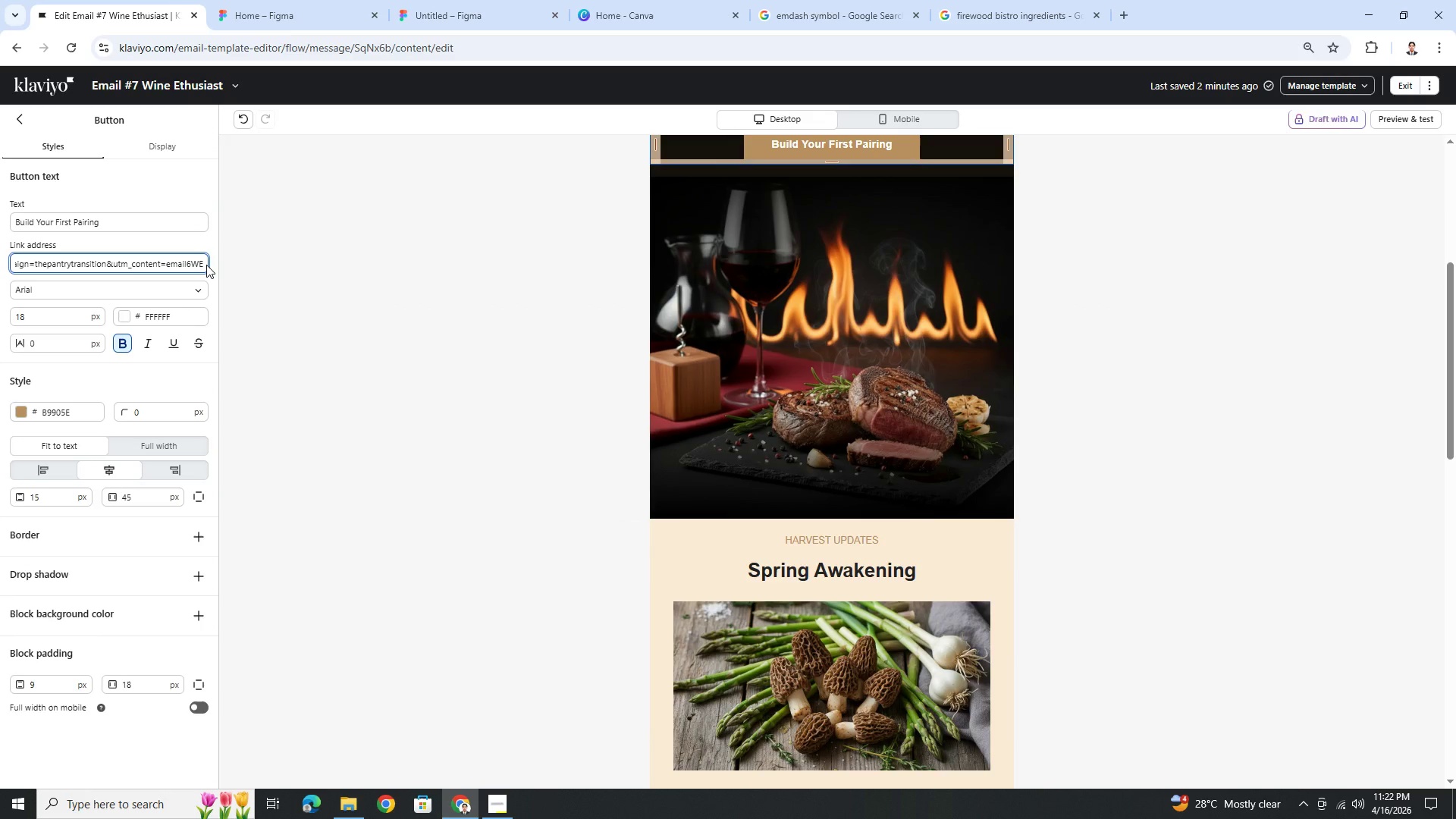 
key(Backspace)
 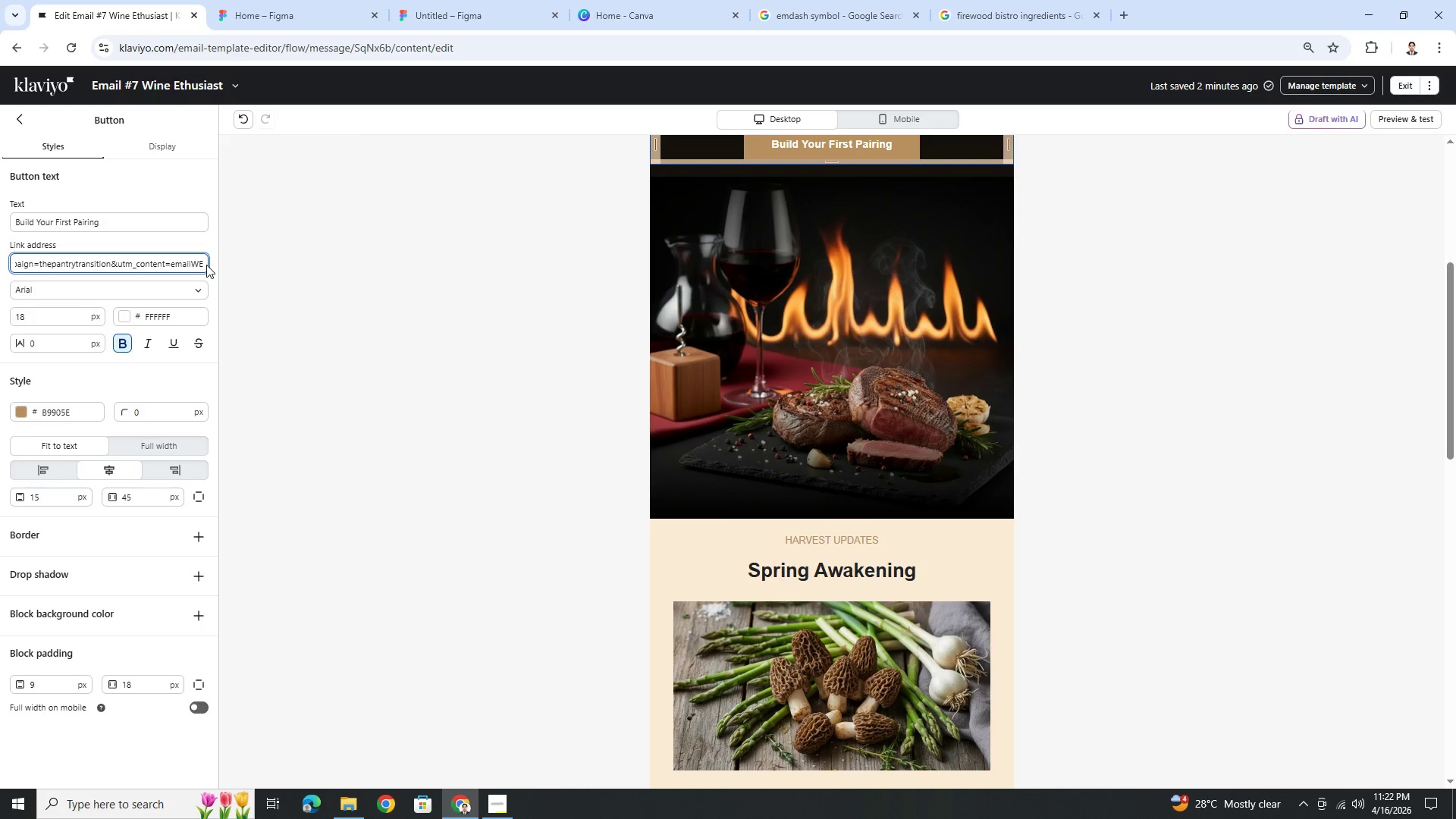 
key(7)
 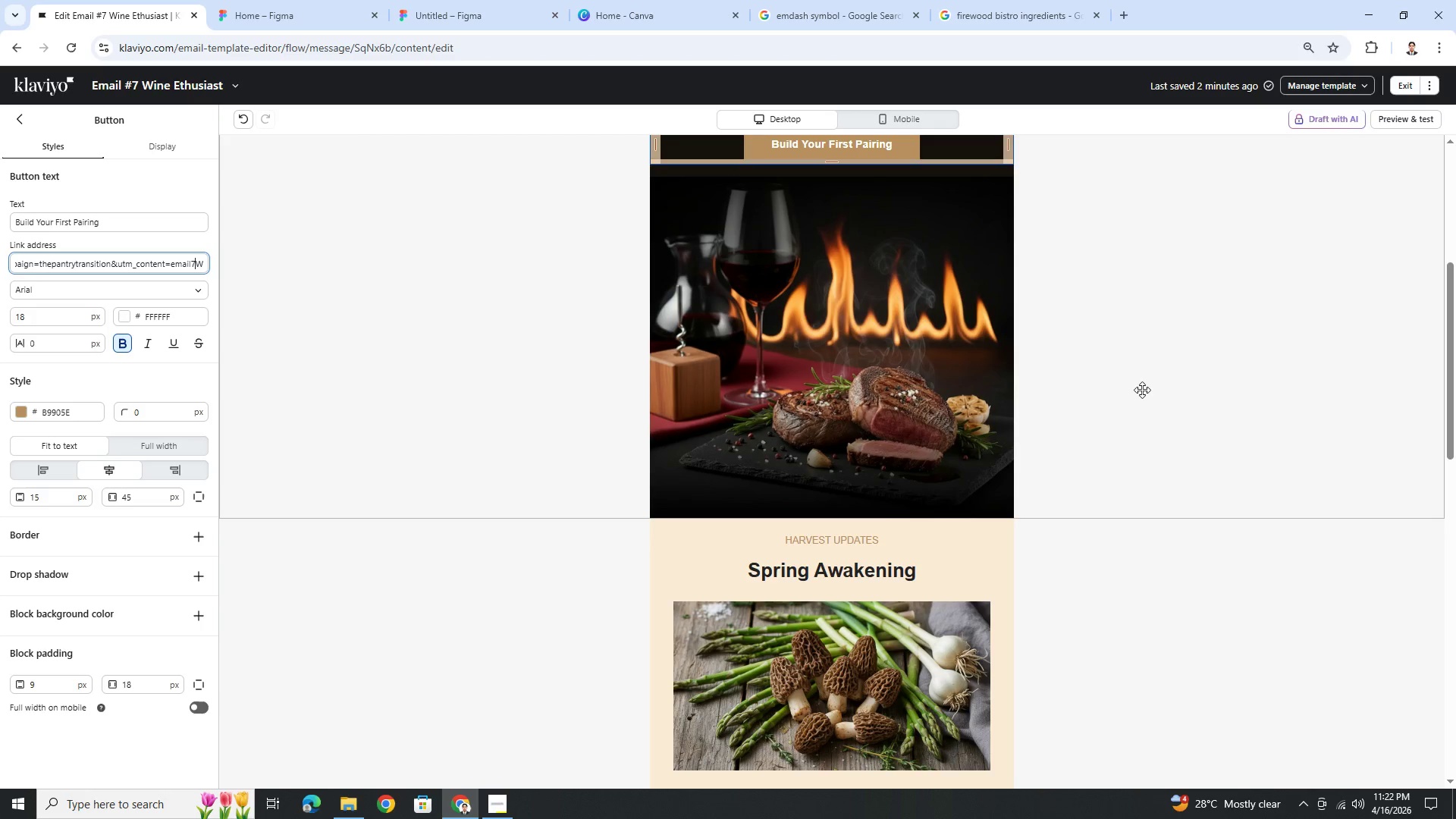 
left_click([1142, 390])
 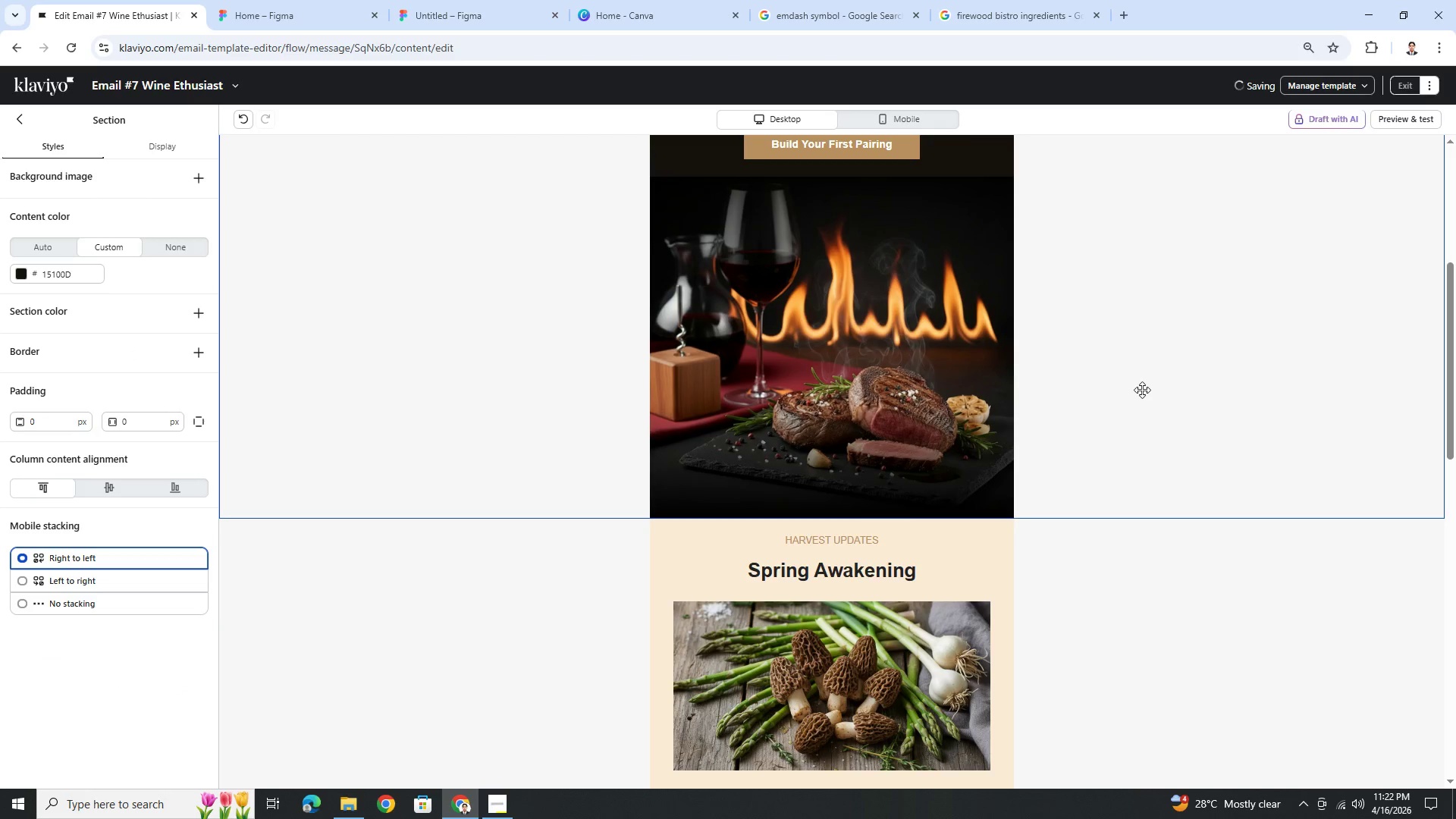 
scroll: coordinate [930, 525], scroll_direction: up, amount: 6.0
 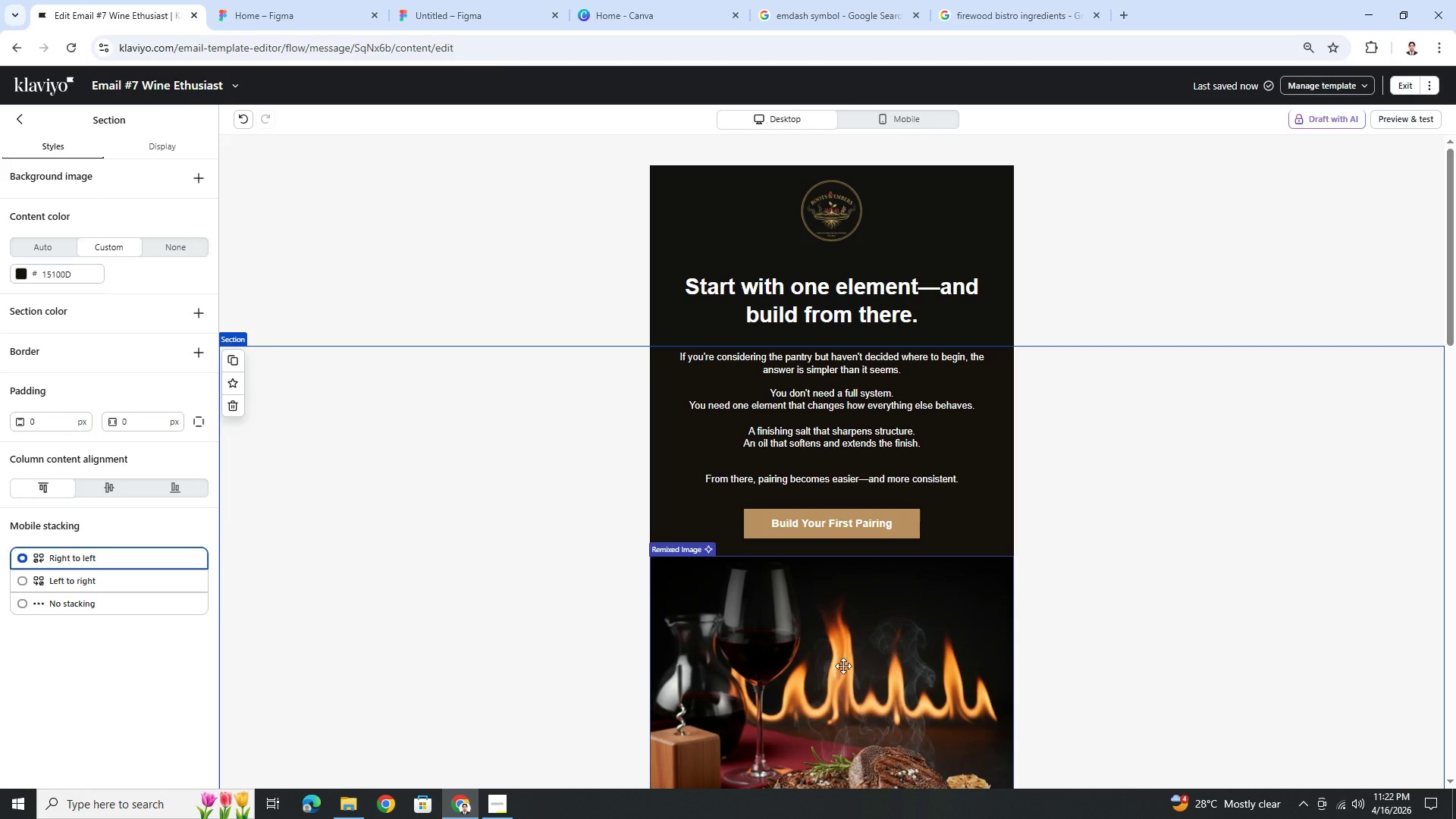 
left_click([844, 670])
 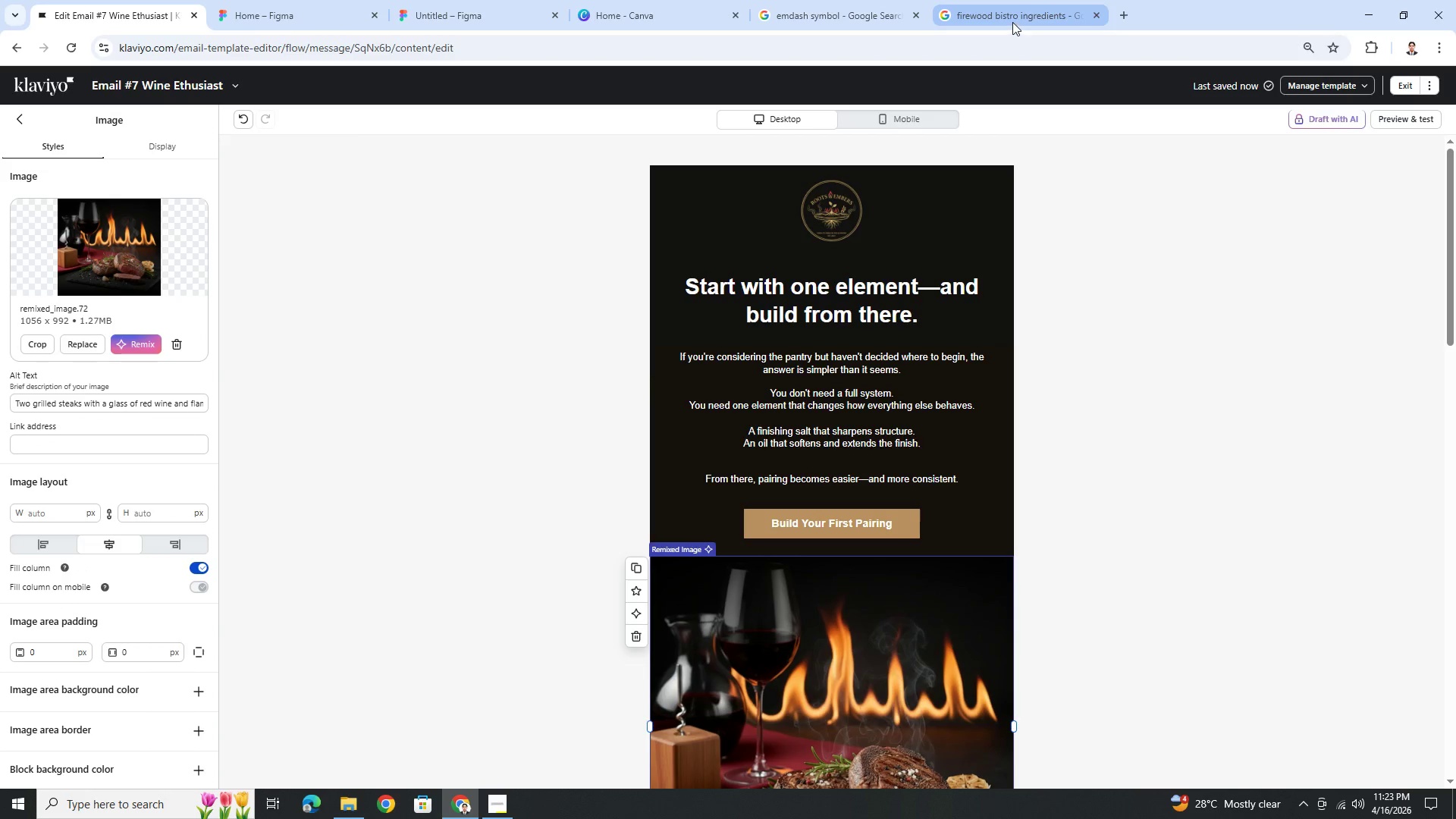 
left_click([1012, 22])
 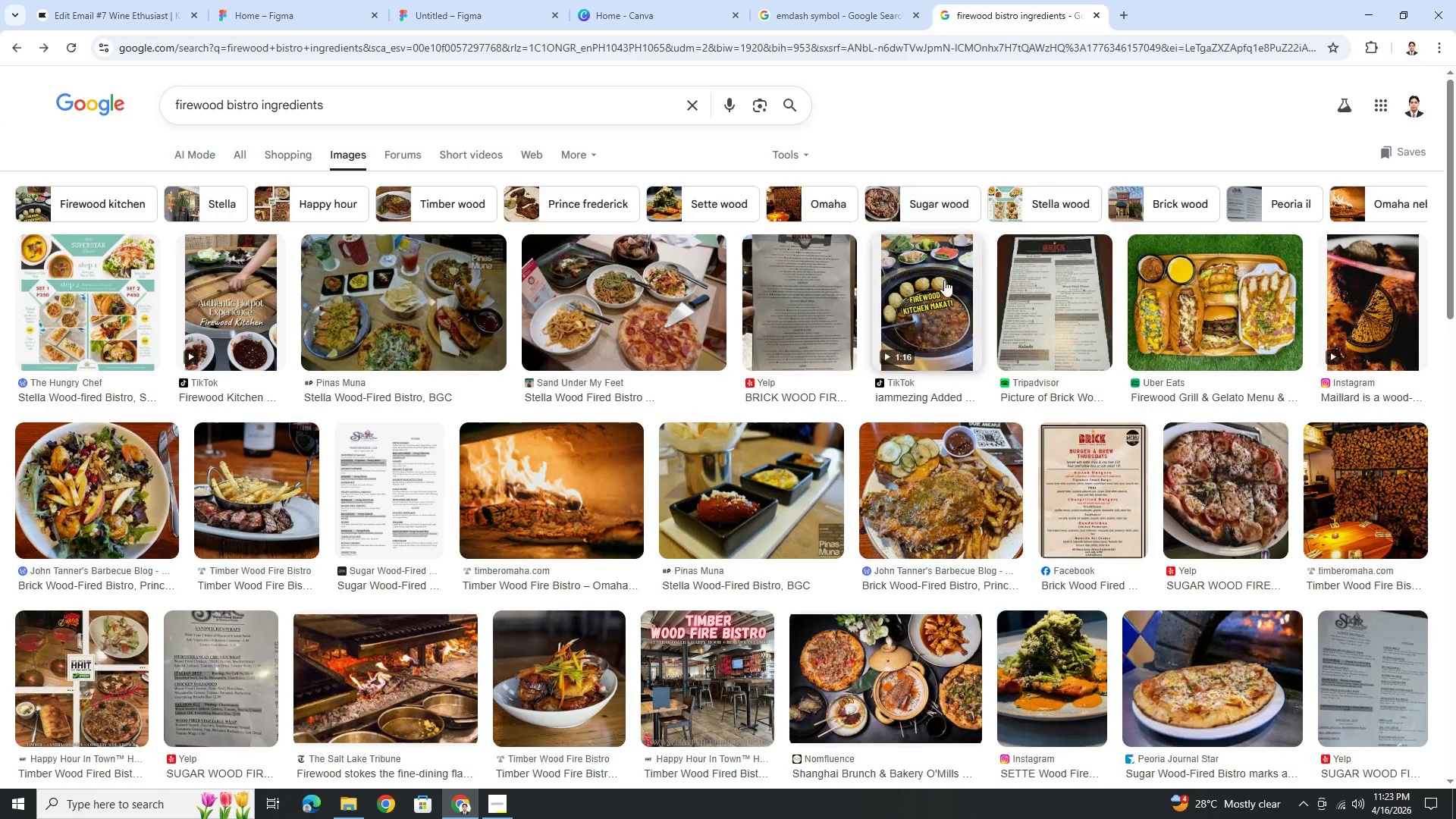 
scroll: coordinate [1069, 462], scroll_direction: down, amount: 11.0
 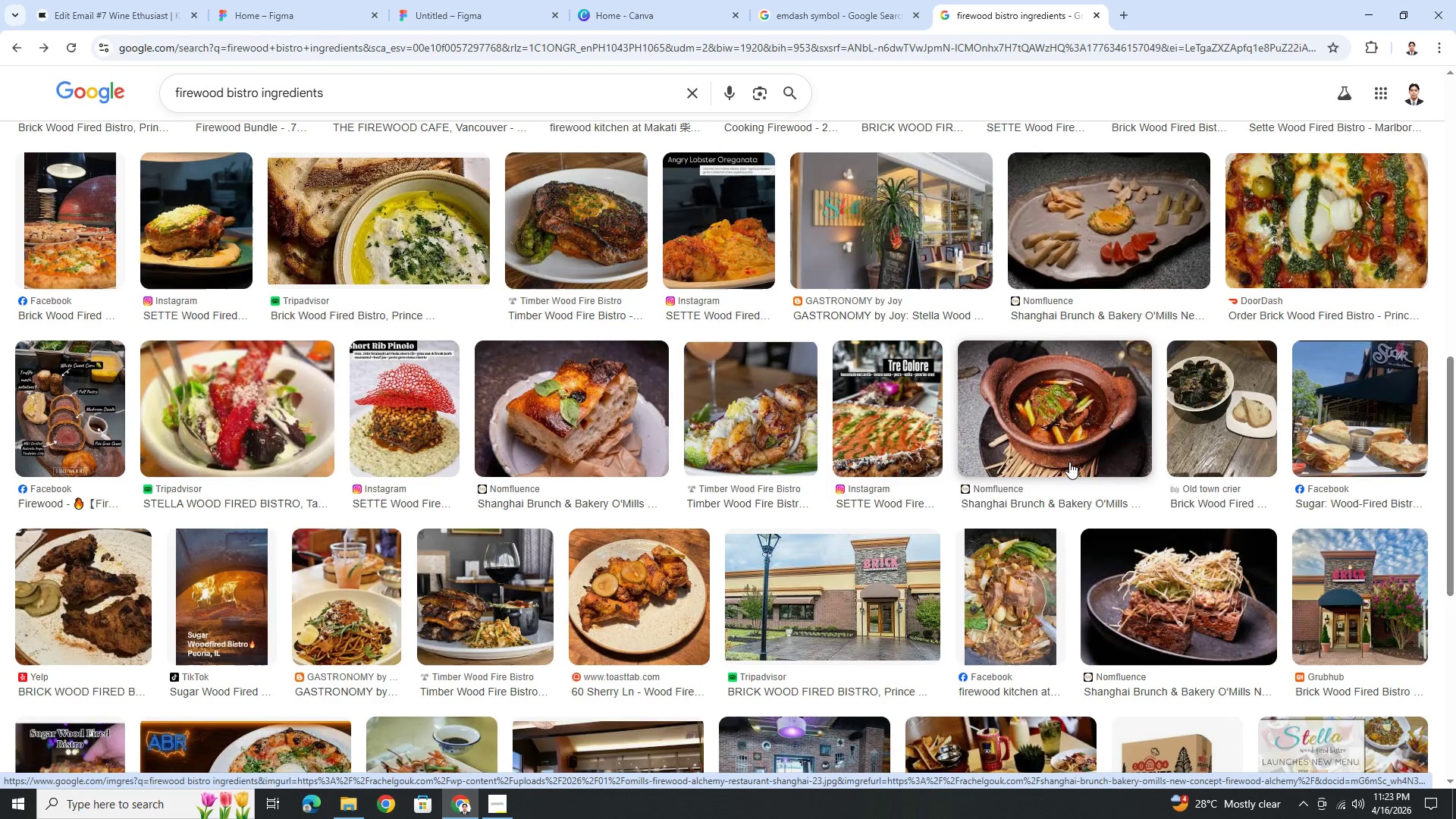 
scroll: coordinate [1070, 462], scroll_direction: up, amount: 17.0
 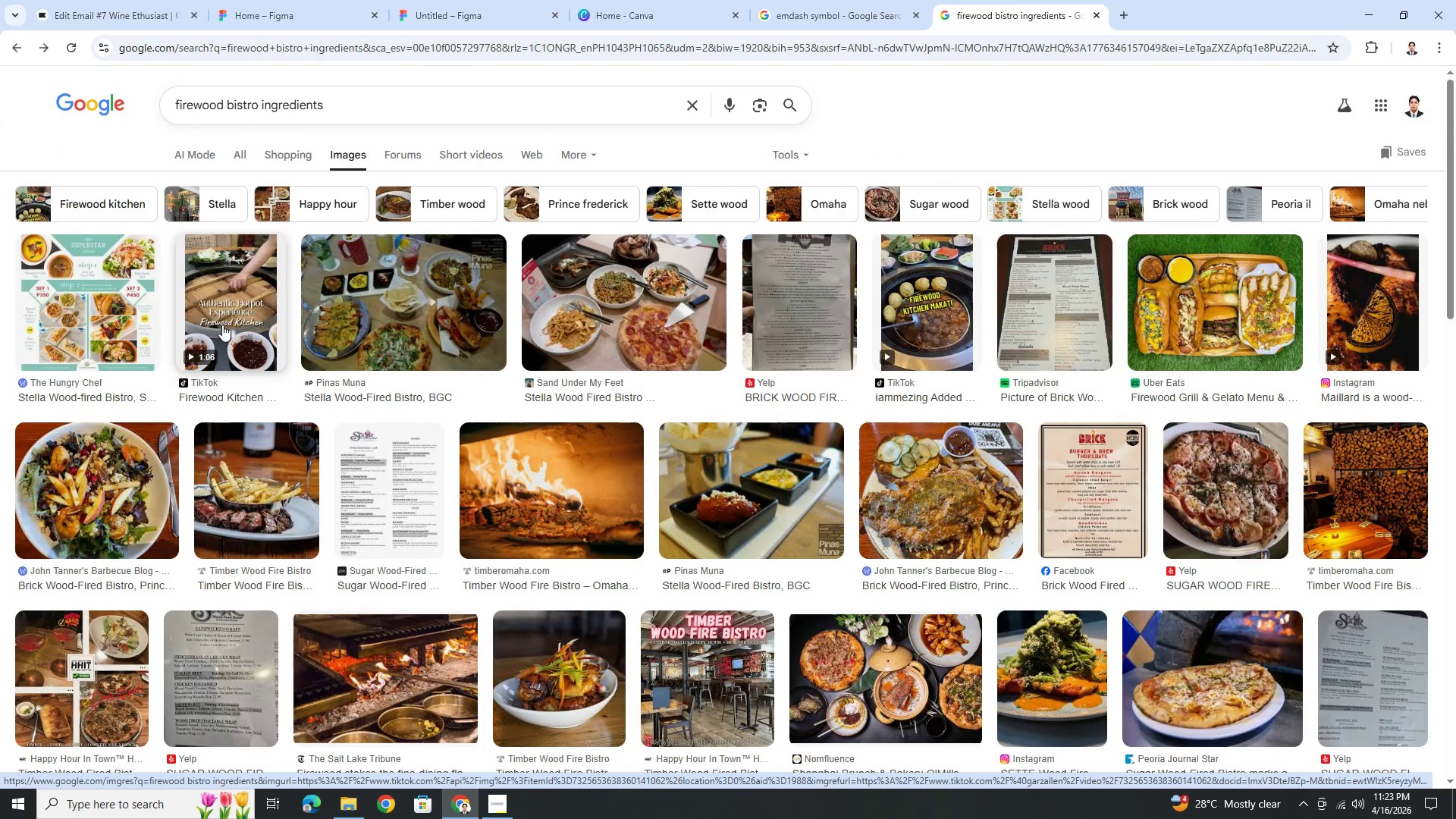 
left_click([122, 318])
 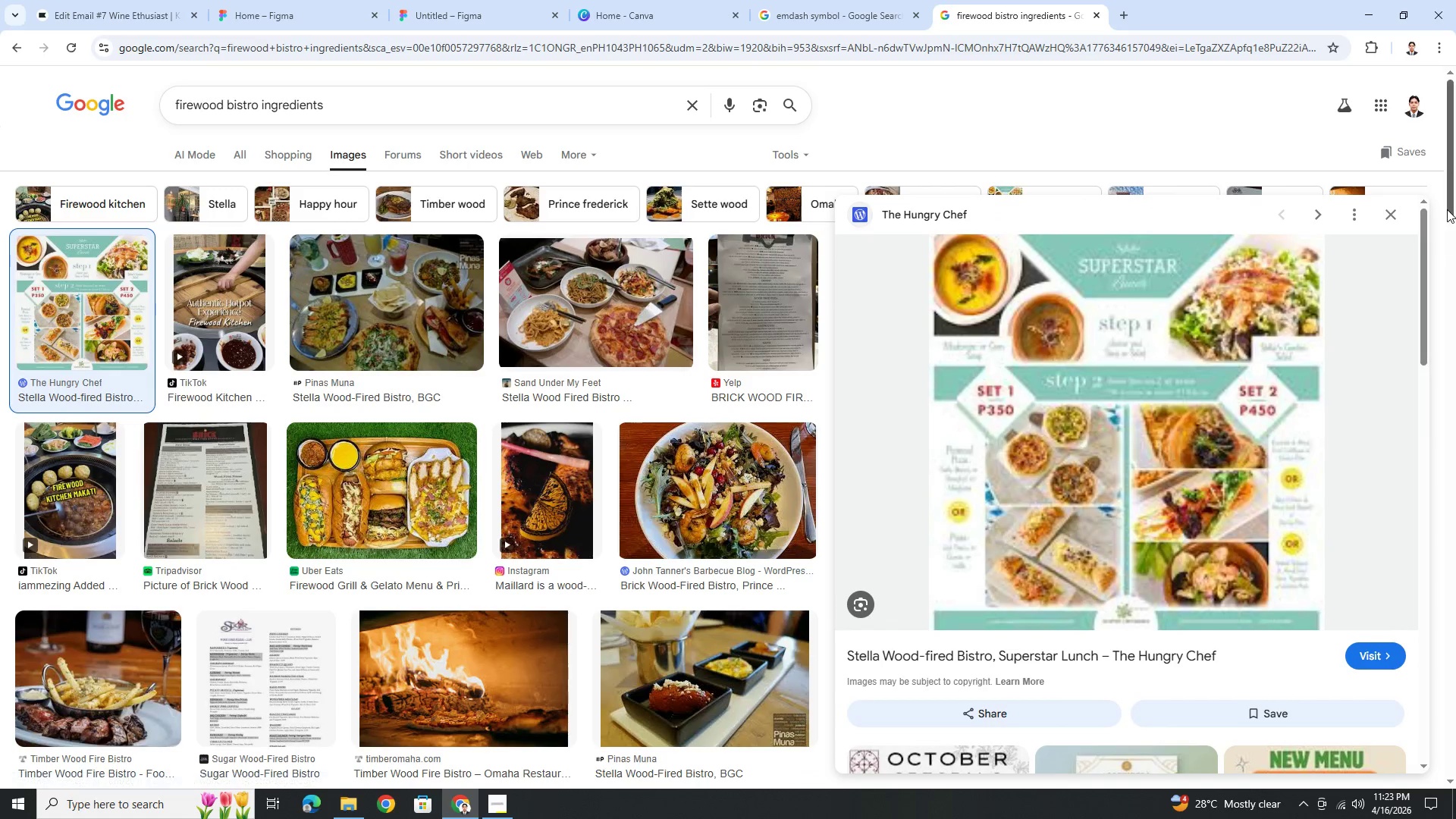 
left_click([1395, 219])
 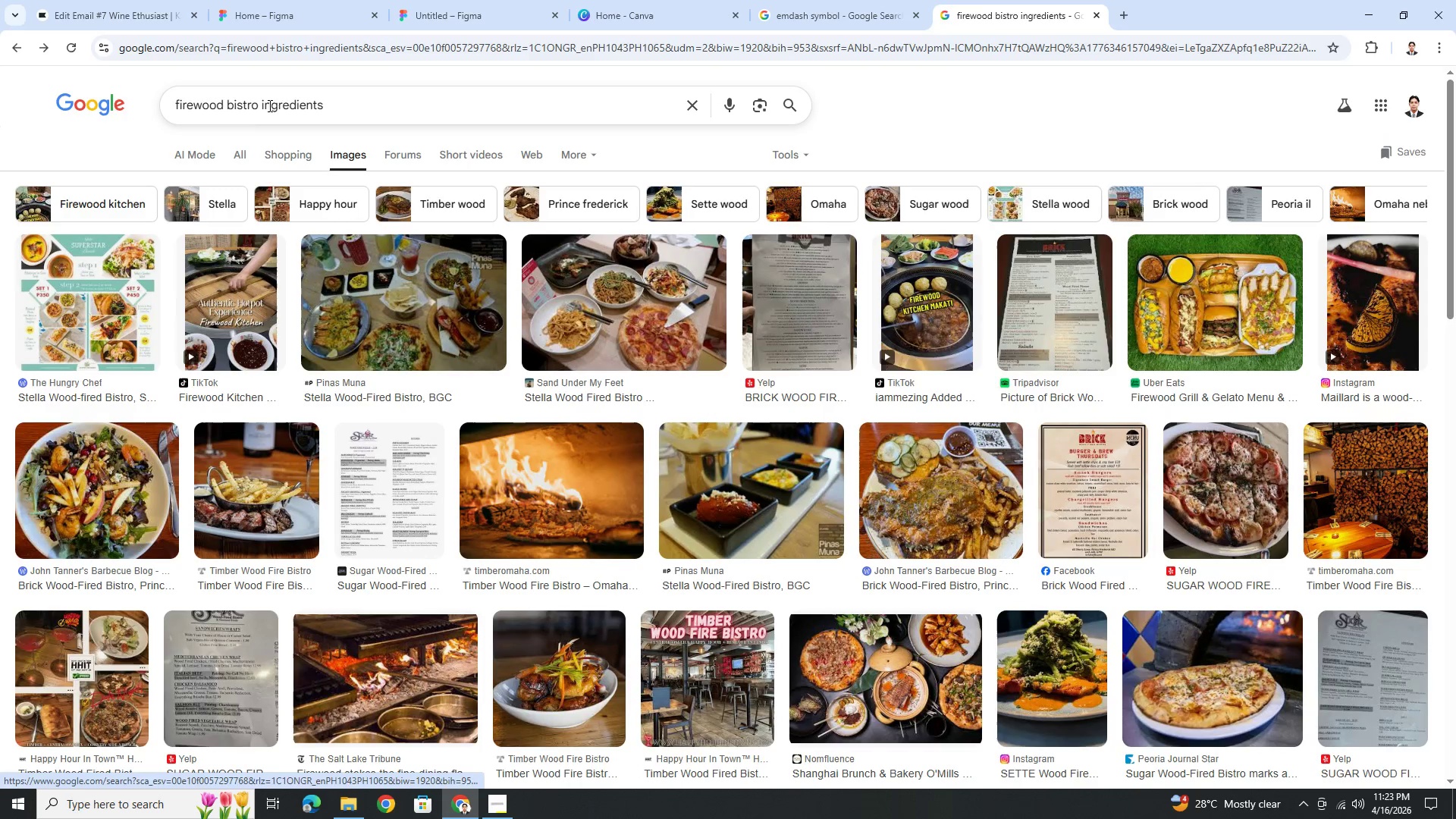 
left_click_drag(start_coordinate=[260, 104], to_coordinate=[362, 108])
 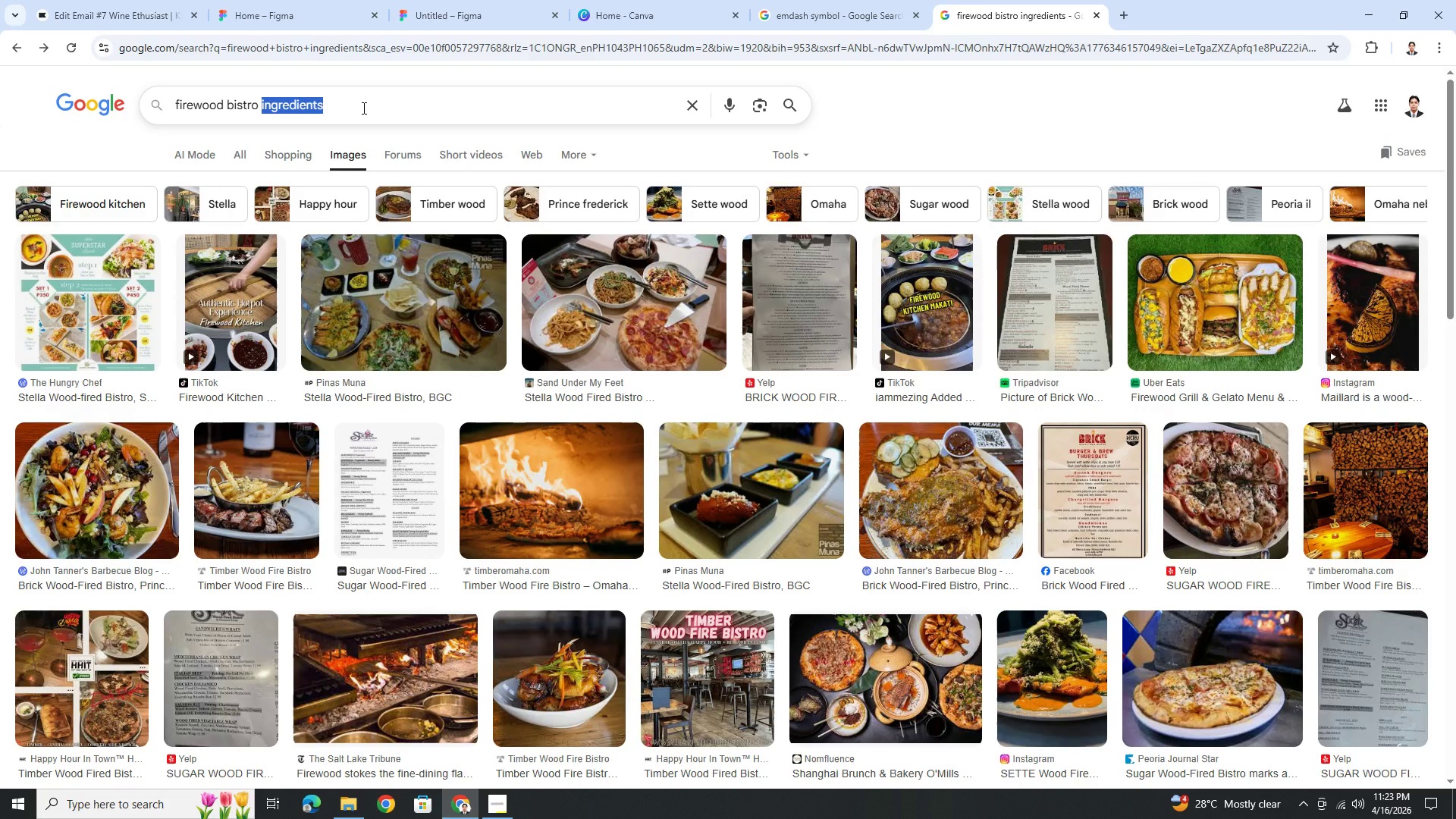 
key(Backspace)
 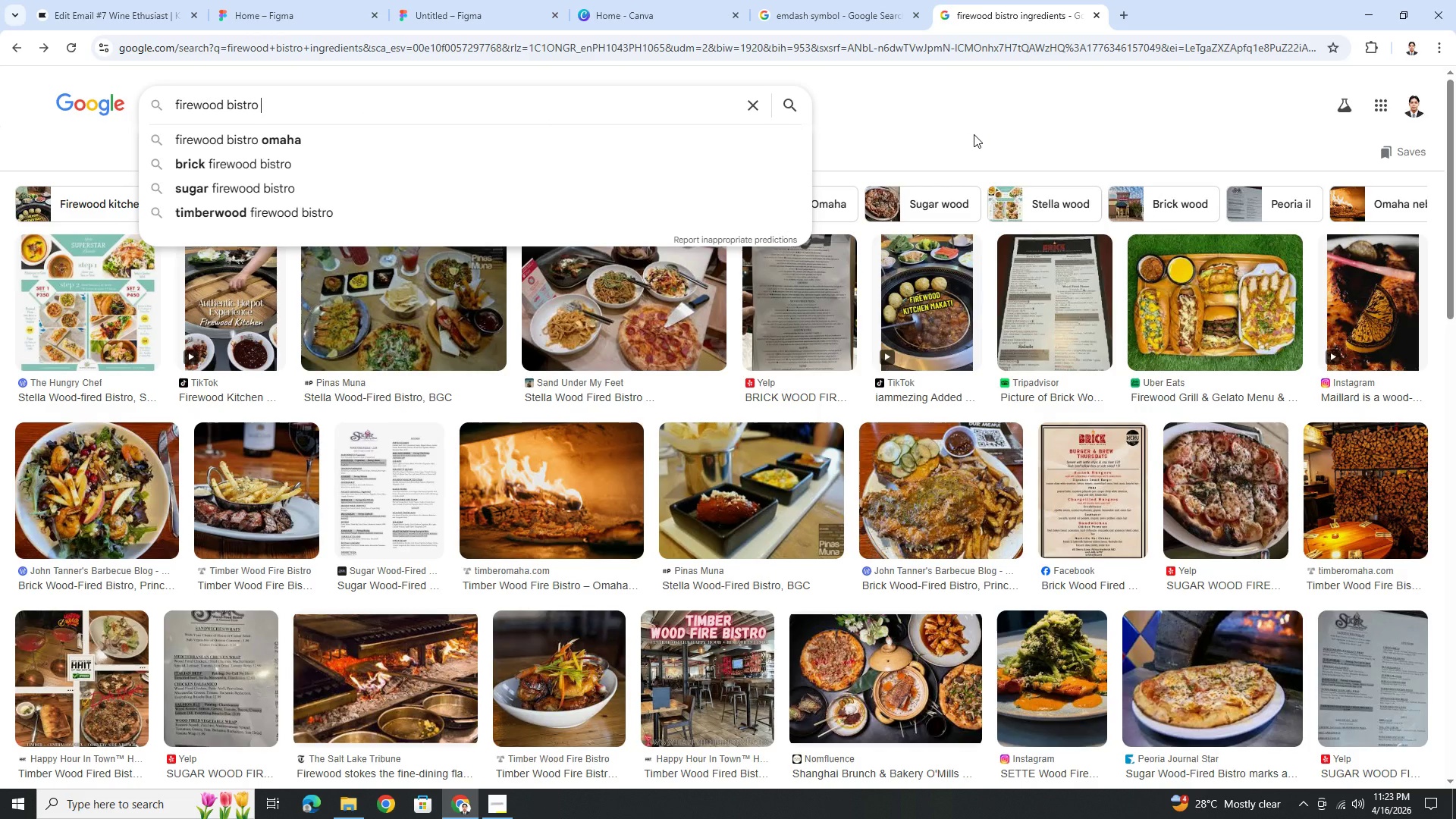 
wait(16.58)
 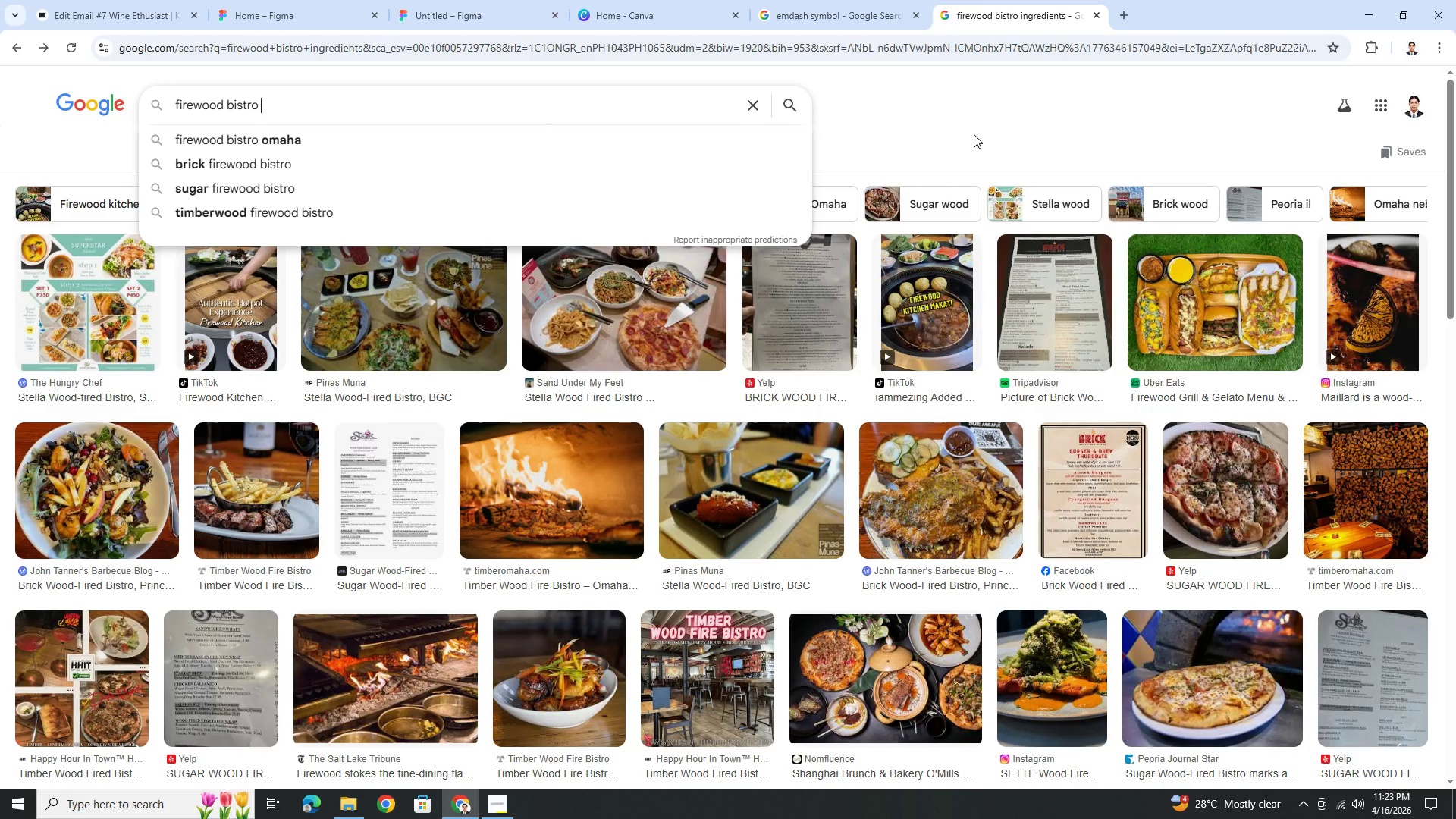 
scroll: coordinate [1119, 309], scroll_direction: down, amount: 4.0
 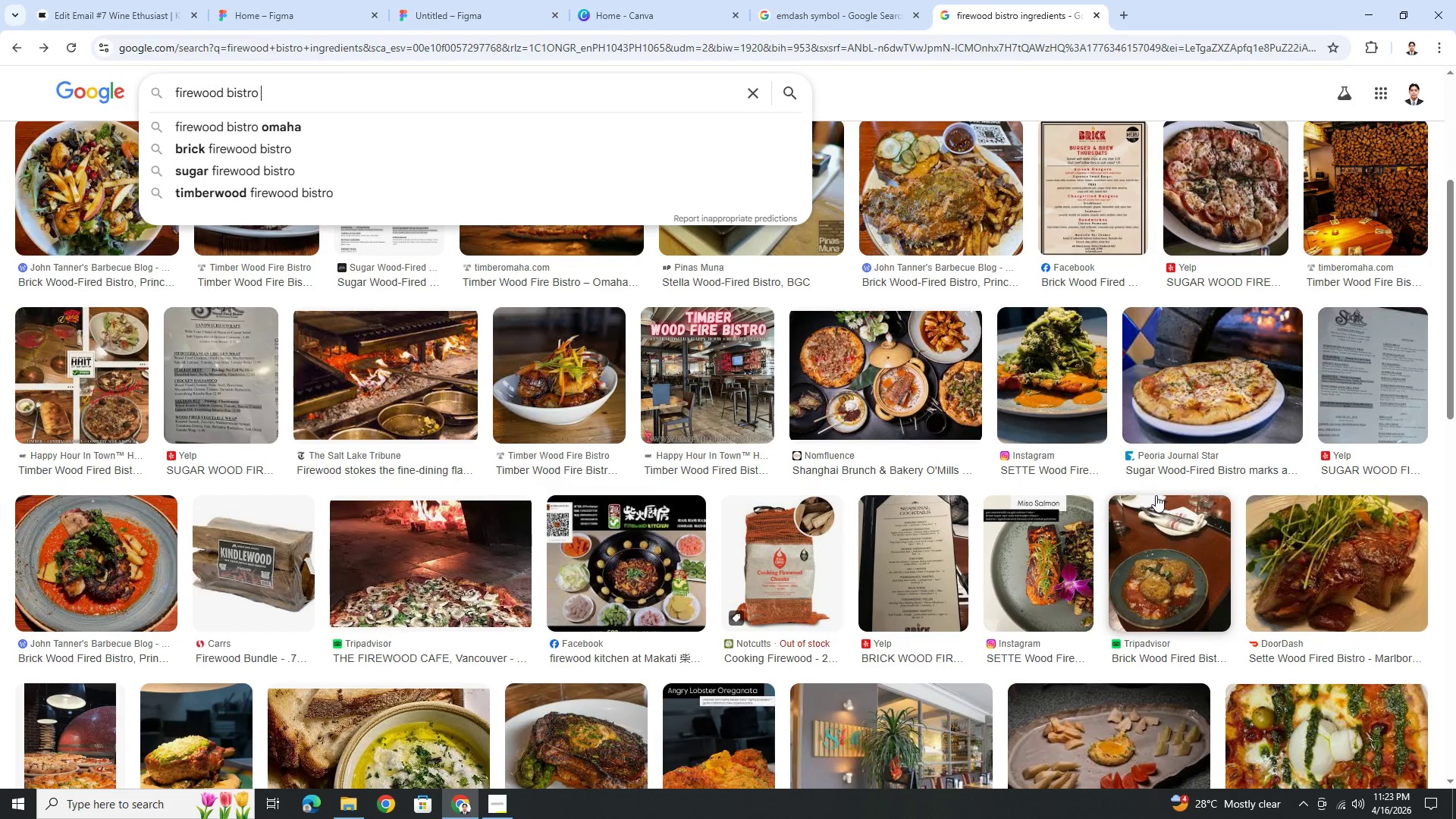 
scroll: coordinate [1156, 493], scroll_direction: up, amount: 9.0
 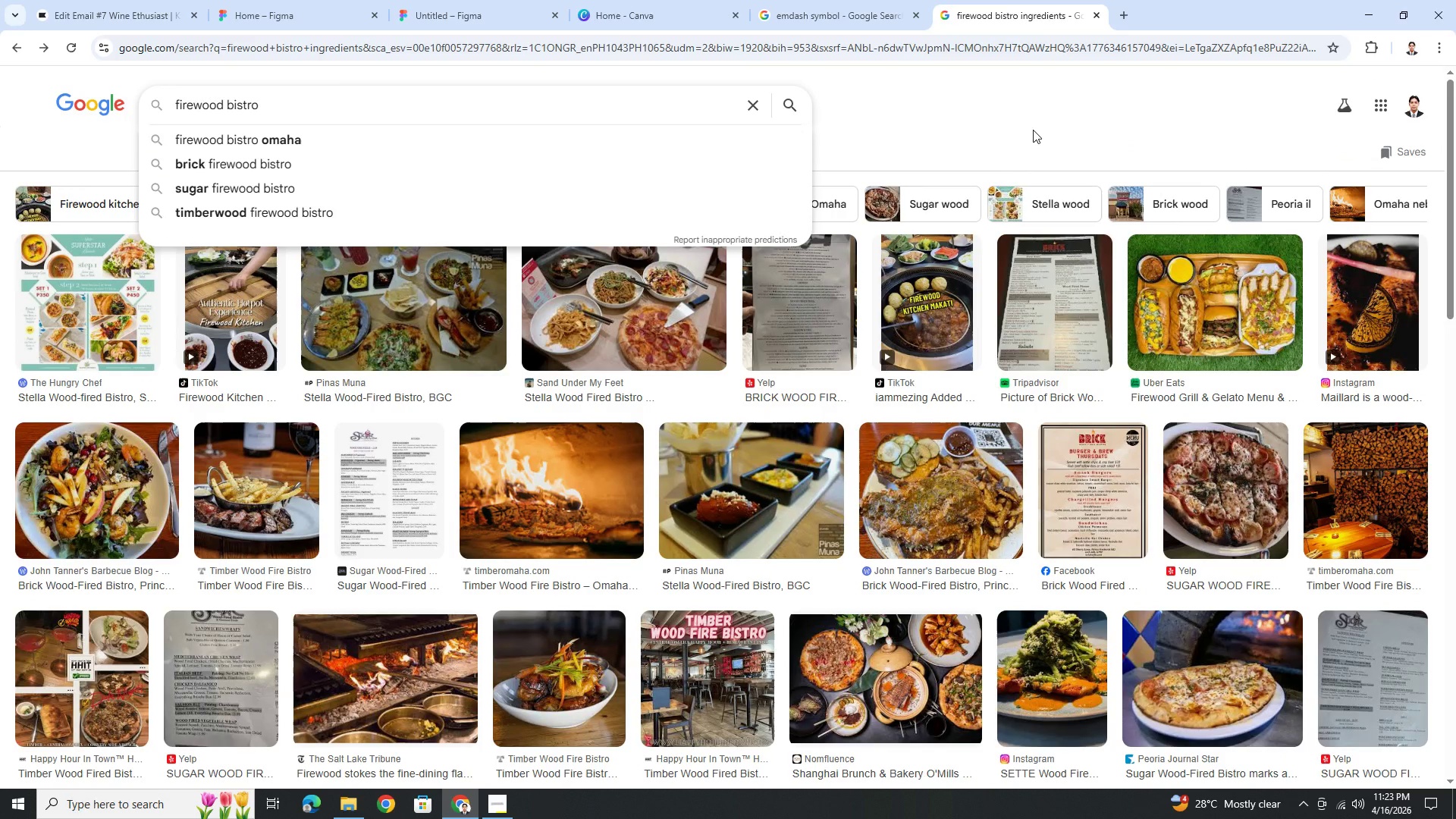 
left_click([1034, 129])
 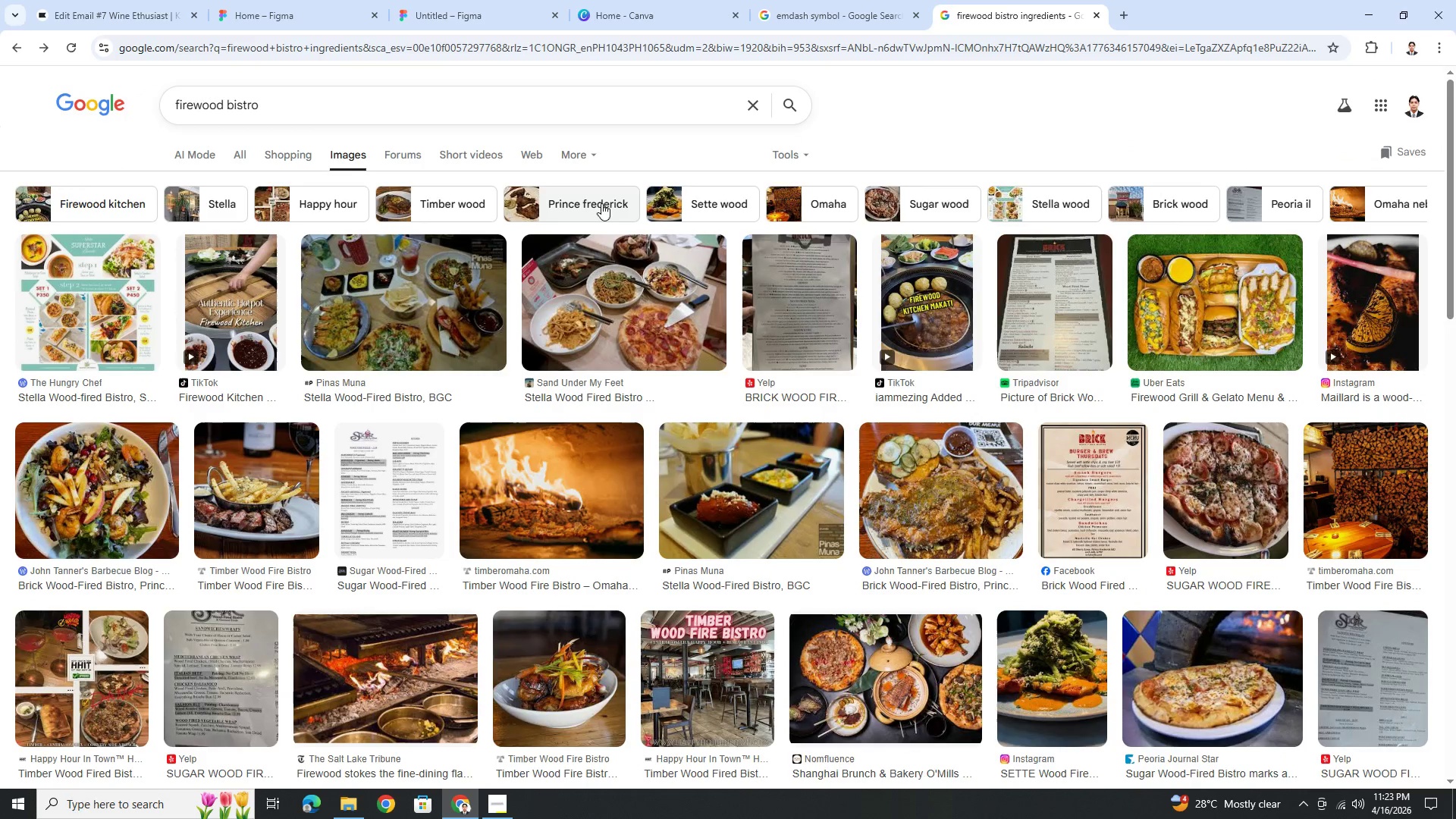 
wait(8.14)
 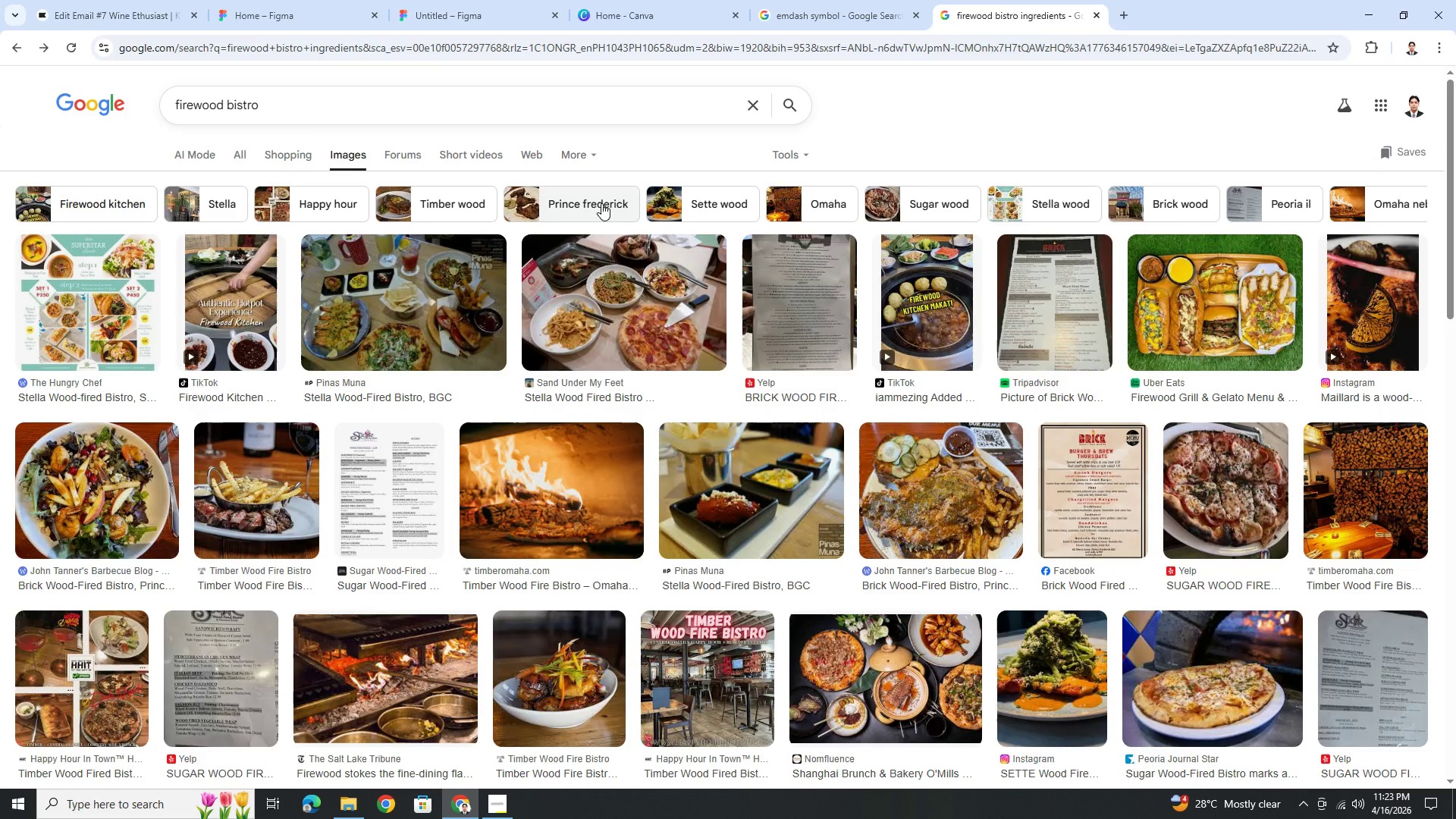 
left_click([306, 110])
 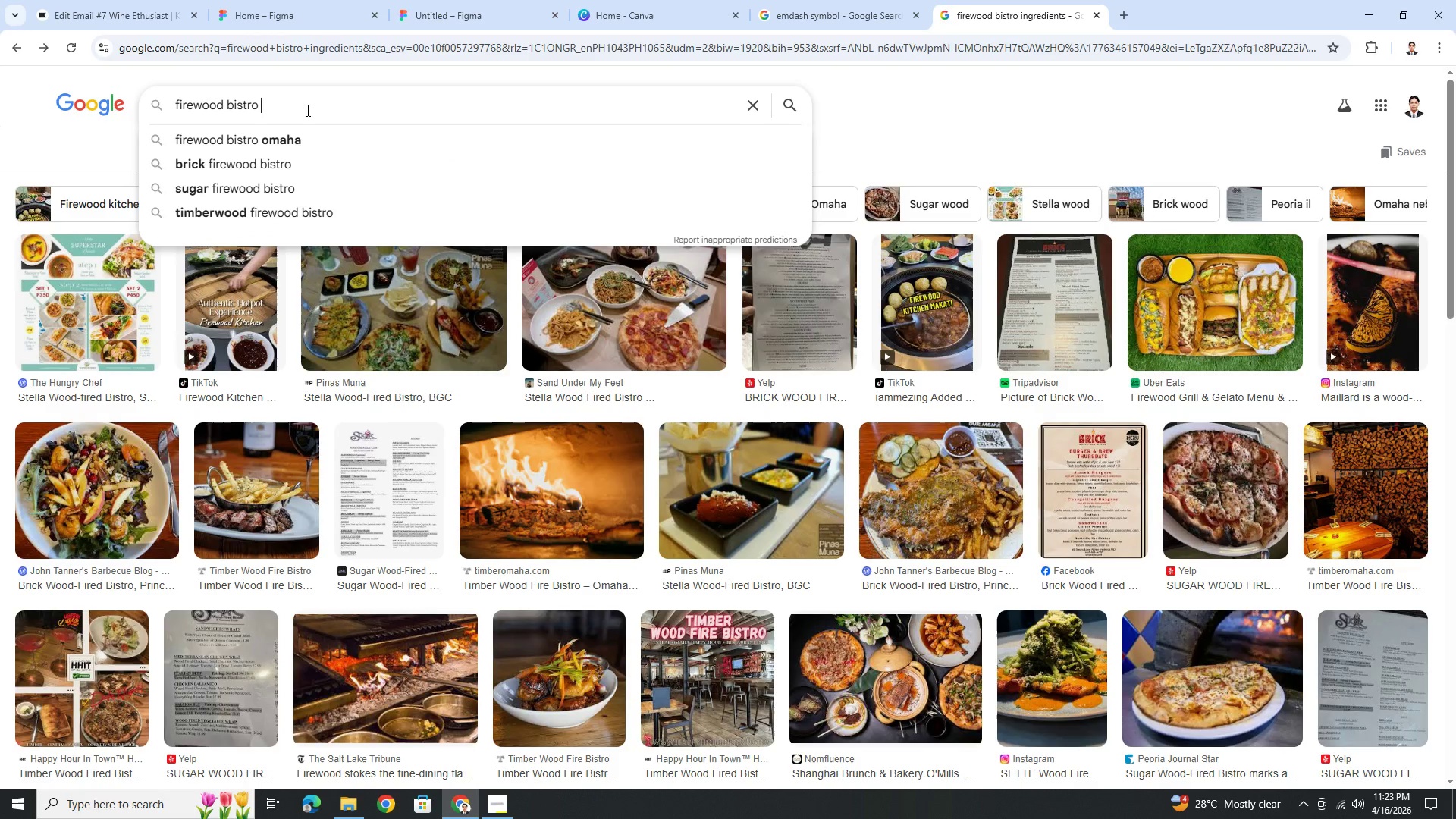 
key(Enter)
 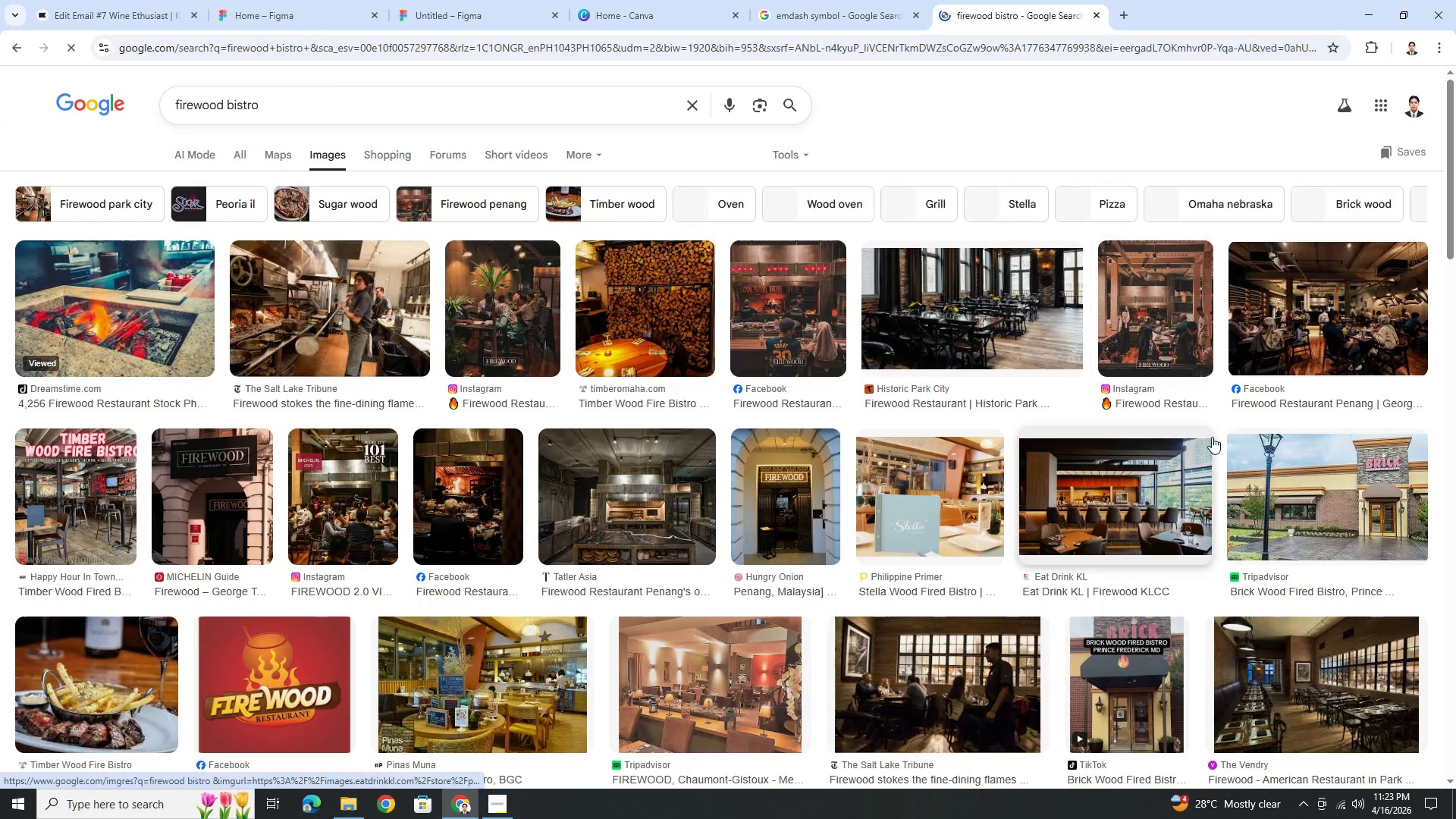 
scroll: coordinate [1247, 448], scroll_direction: down, amount: 2.0
 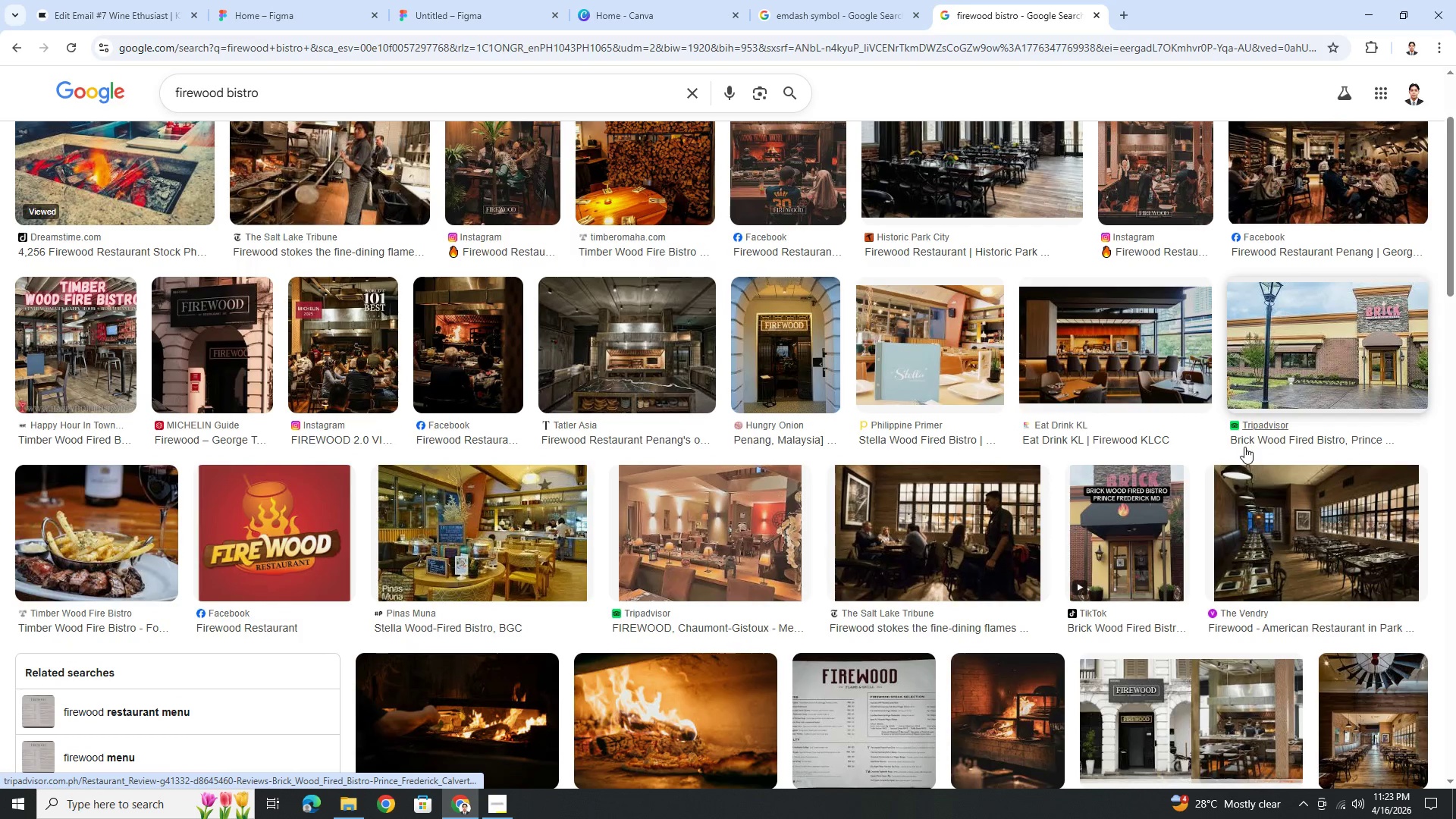 
scroll: coordinate [1244, 446], scroll_direction: up, amount: 1.0
 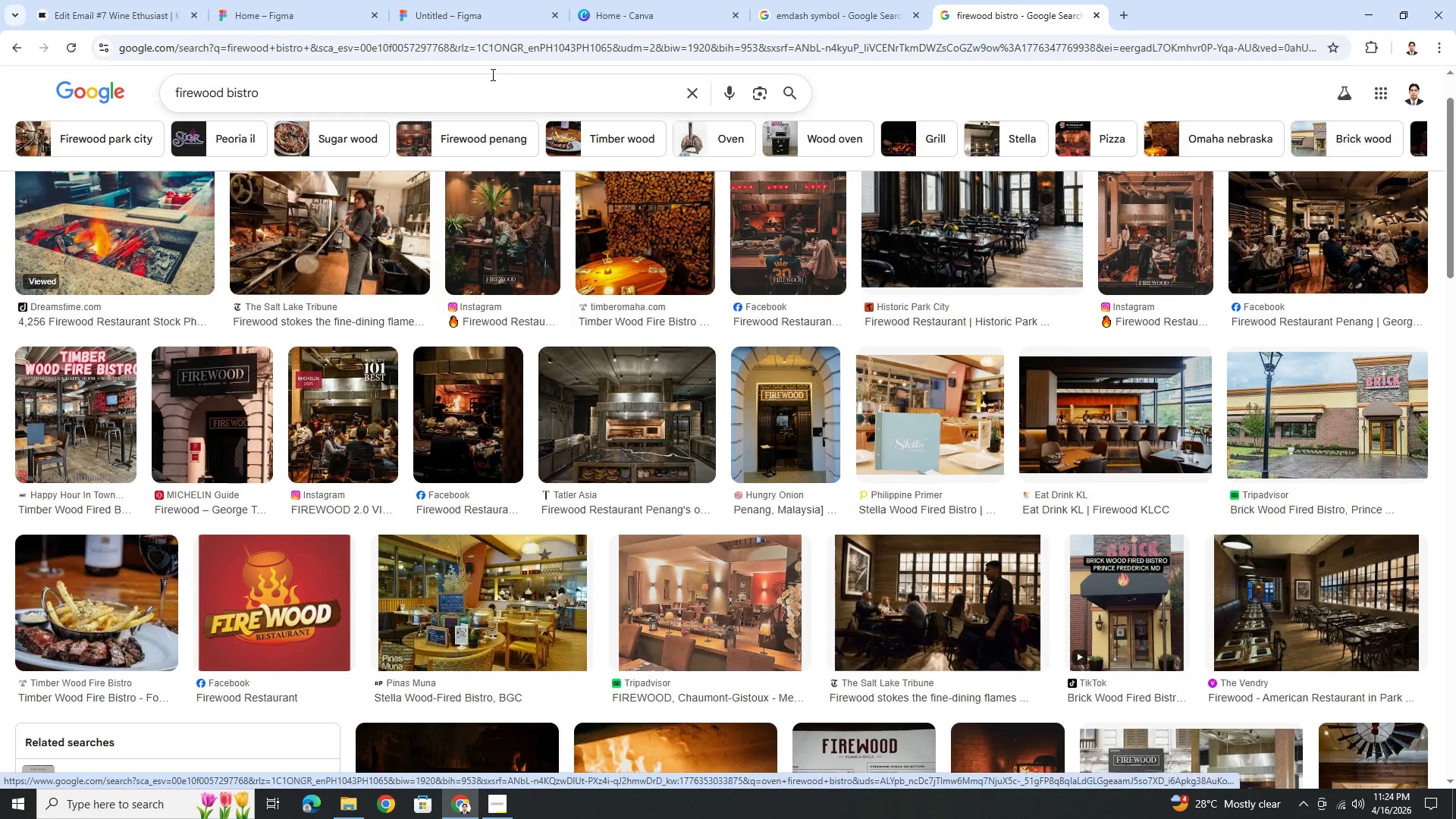 
left_click([522, 0])
 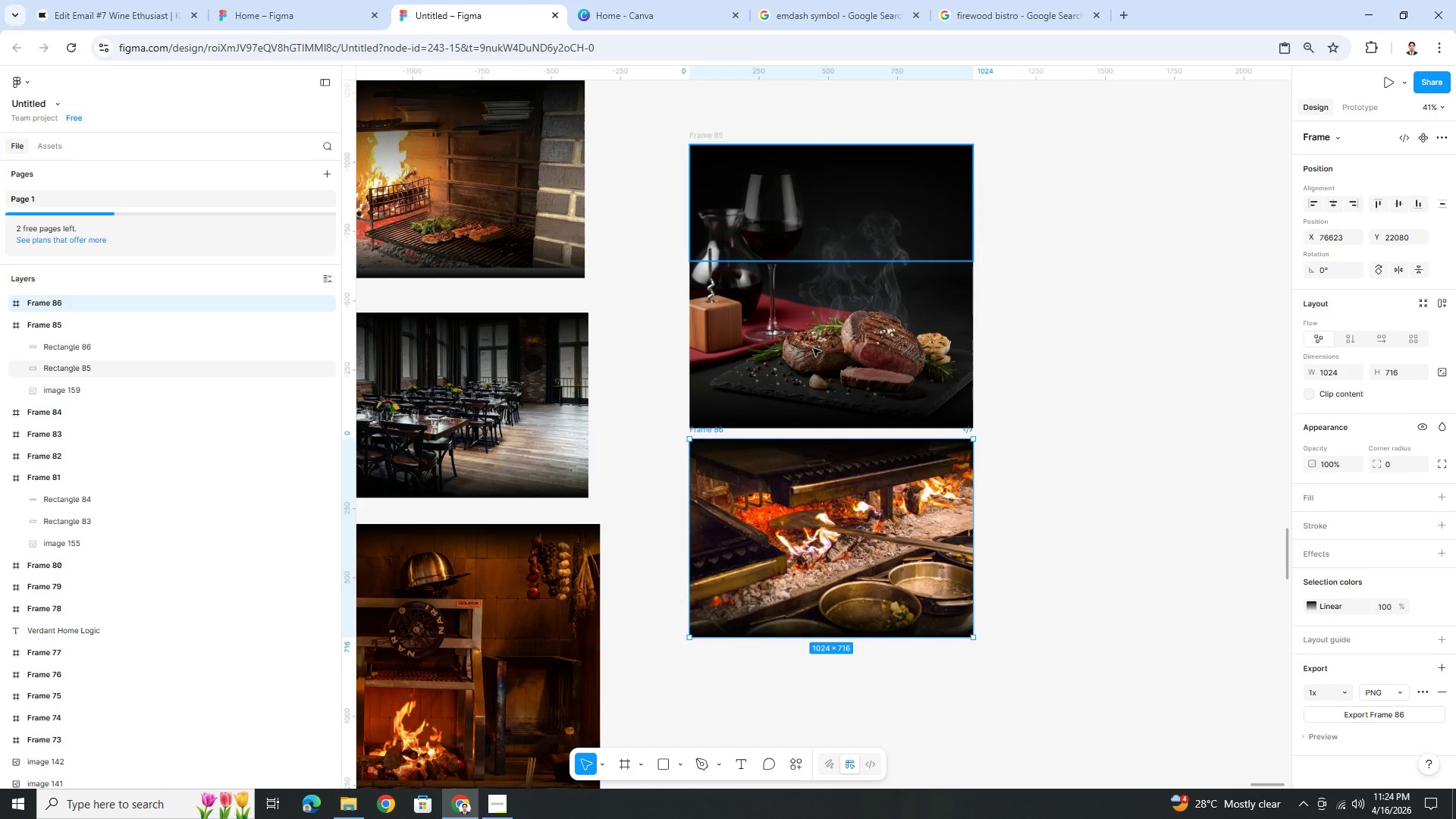 
scroll: coordinate [814, 332], scroll_direction: up, amount: 5.0
 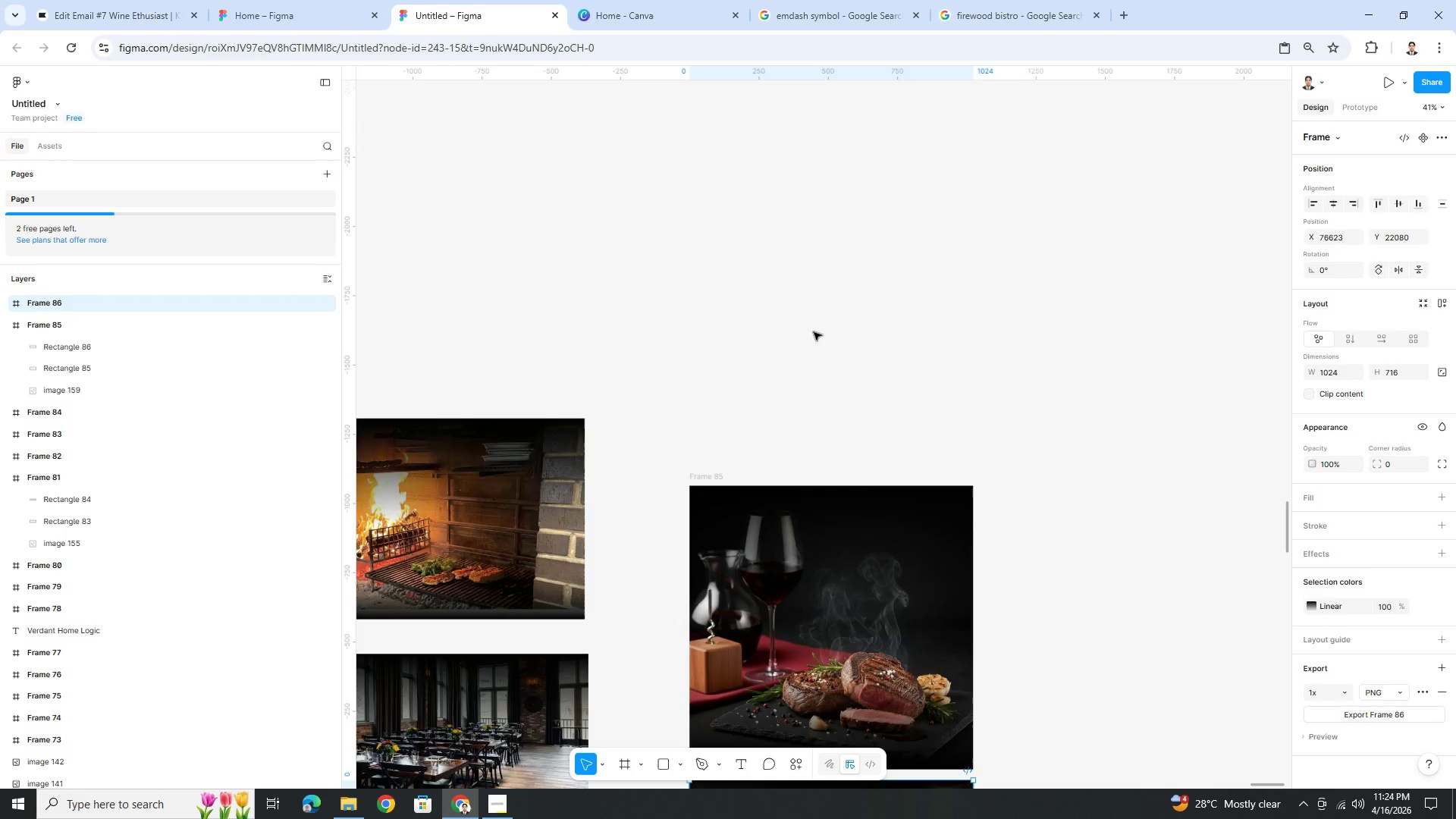 
scroll: coordinate [814, 332], scroll_direction: down, amount: 5.0
 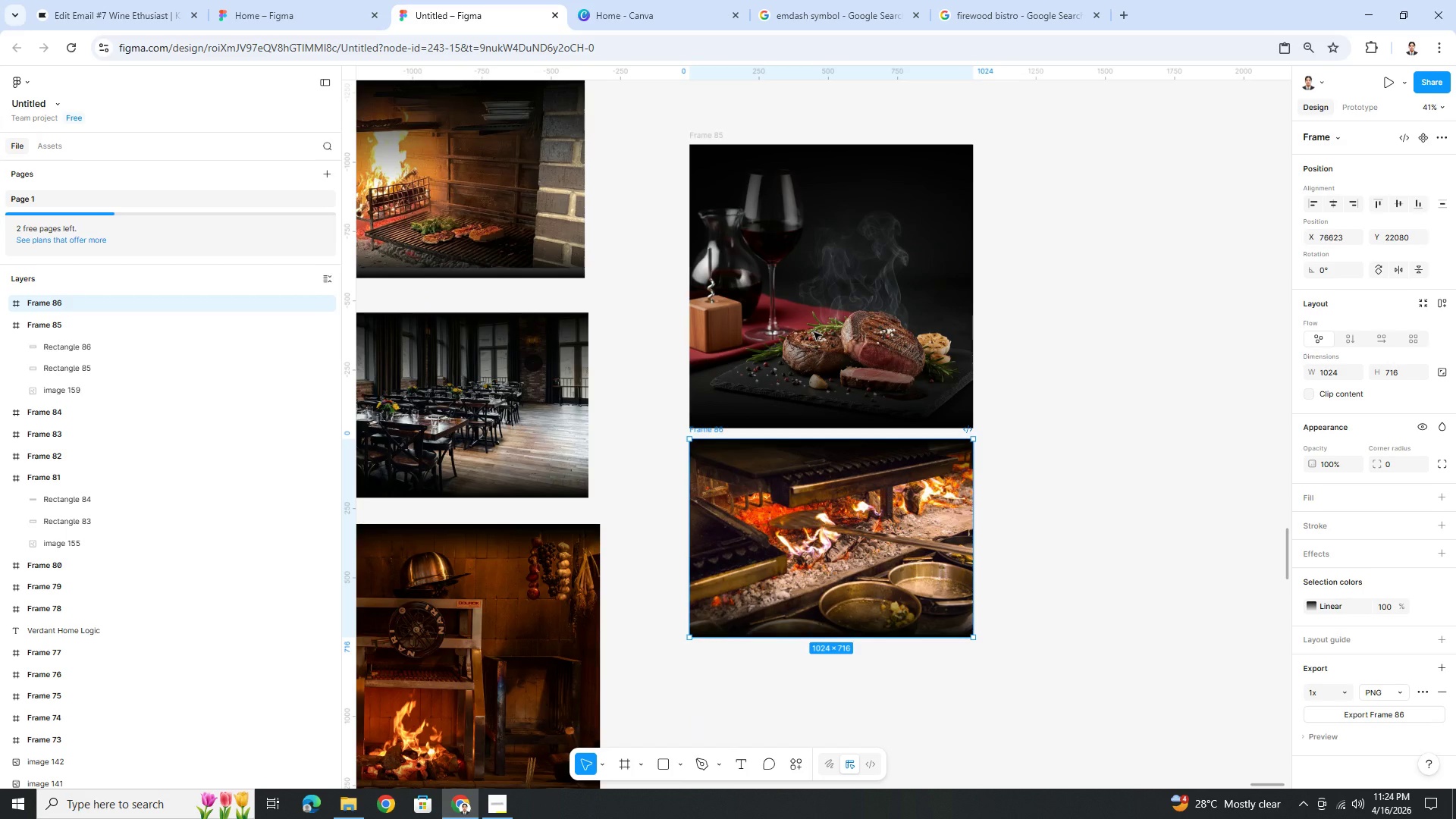 
hold_key(key=ControlLeft, duration=1.5)
scroll: coordinate [814, 332], scroll_direction: down, amount: 11.0
 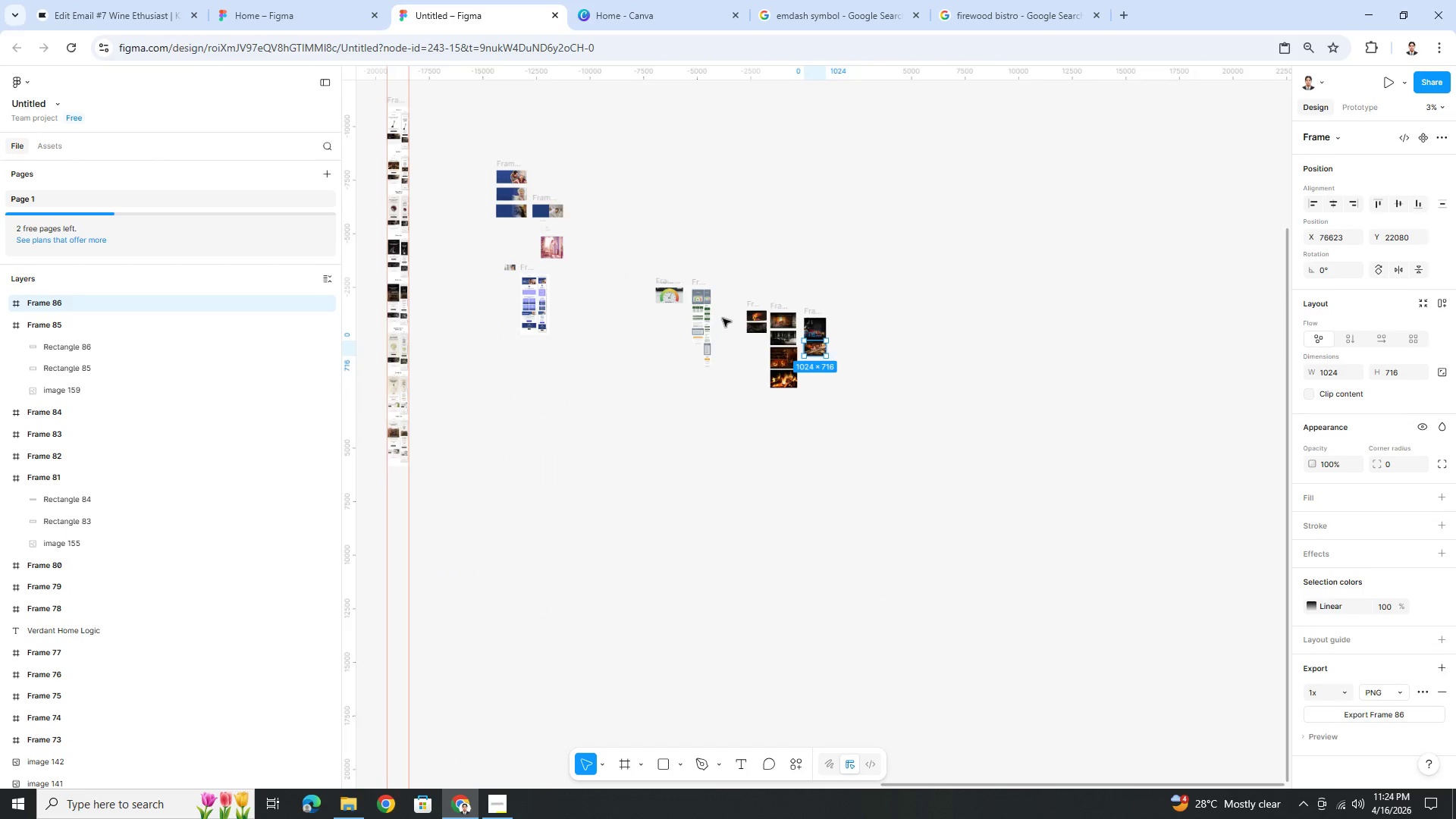 
hold_key(key=ControlLeft, duration=0.36)
scroll: coordinate [960, 340], scroll_direction: up, amount: 9.0
 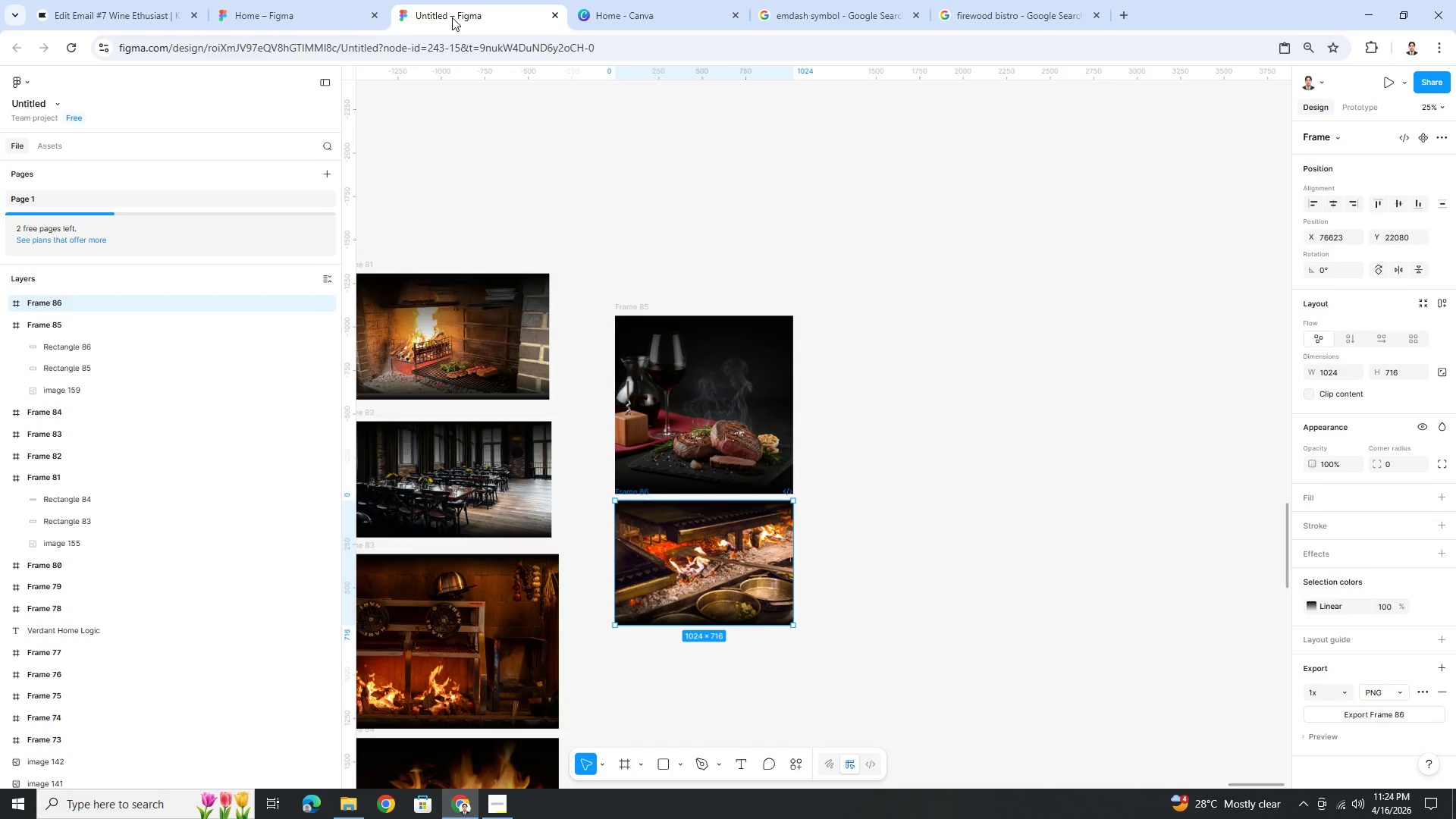 
left_click([117, 0])
 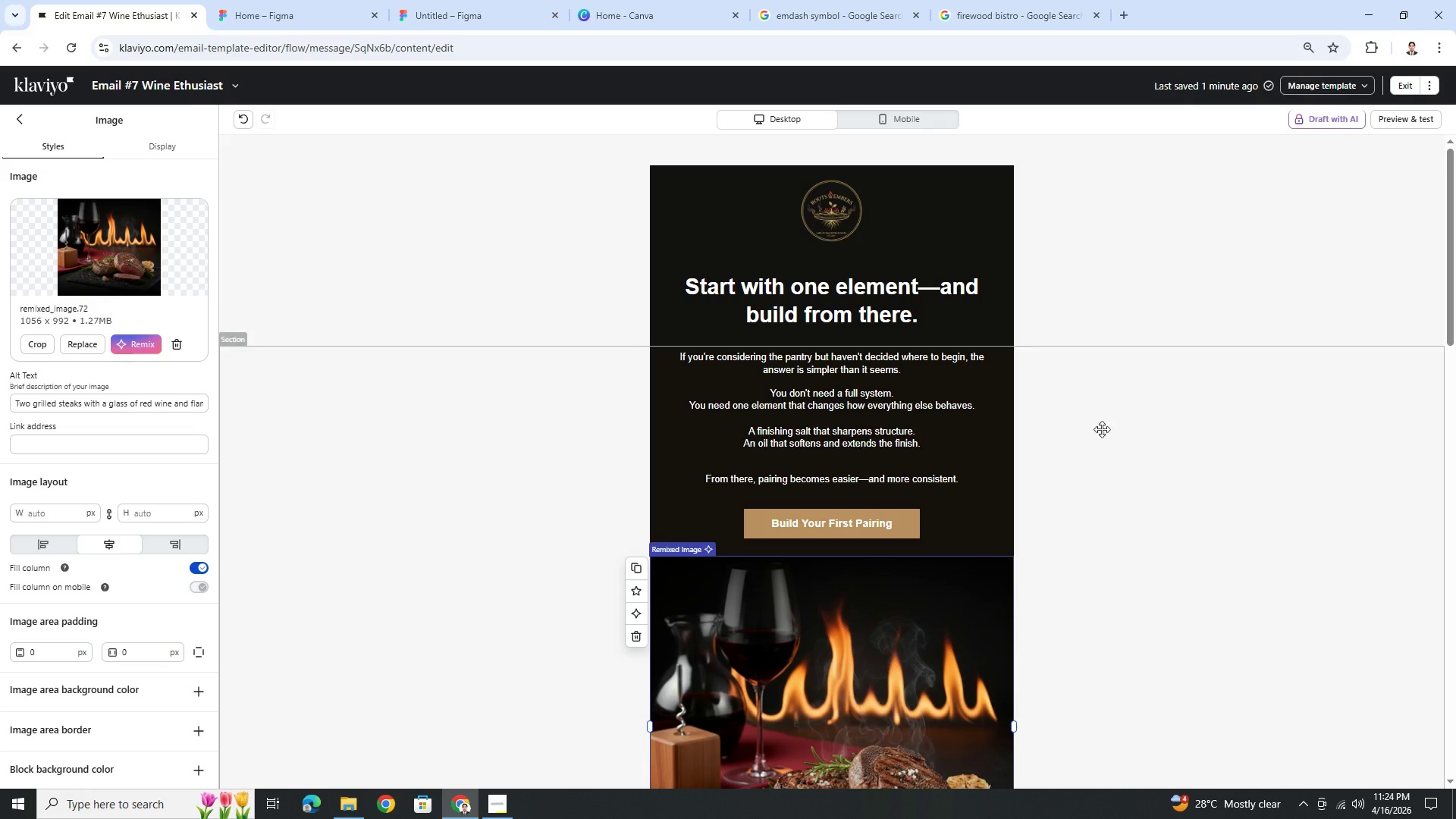 
scroll: coordinate [1109, 479], scroll_direction: none, amount: 0.0
 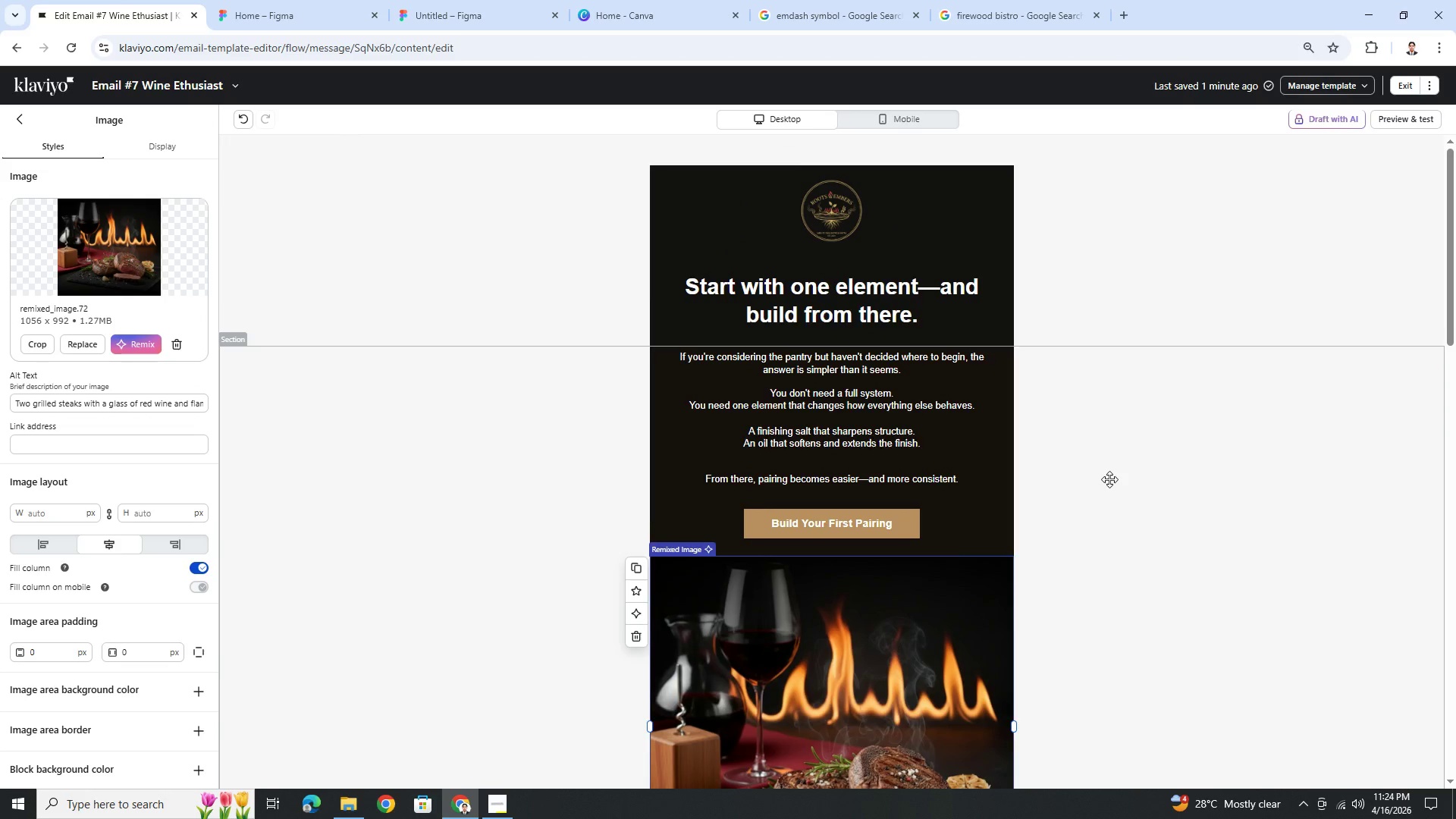 
scroll: coordinate [1109, 479], scroll_direction: down, amount: 1.0
 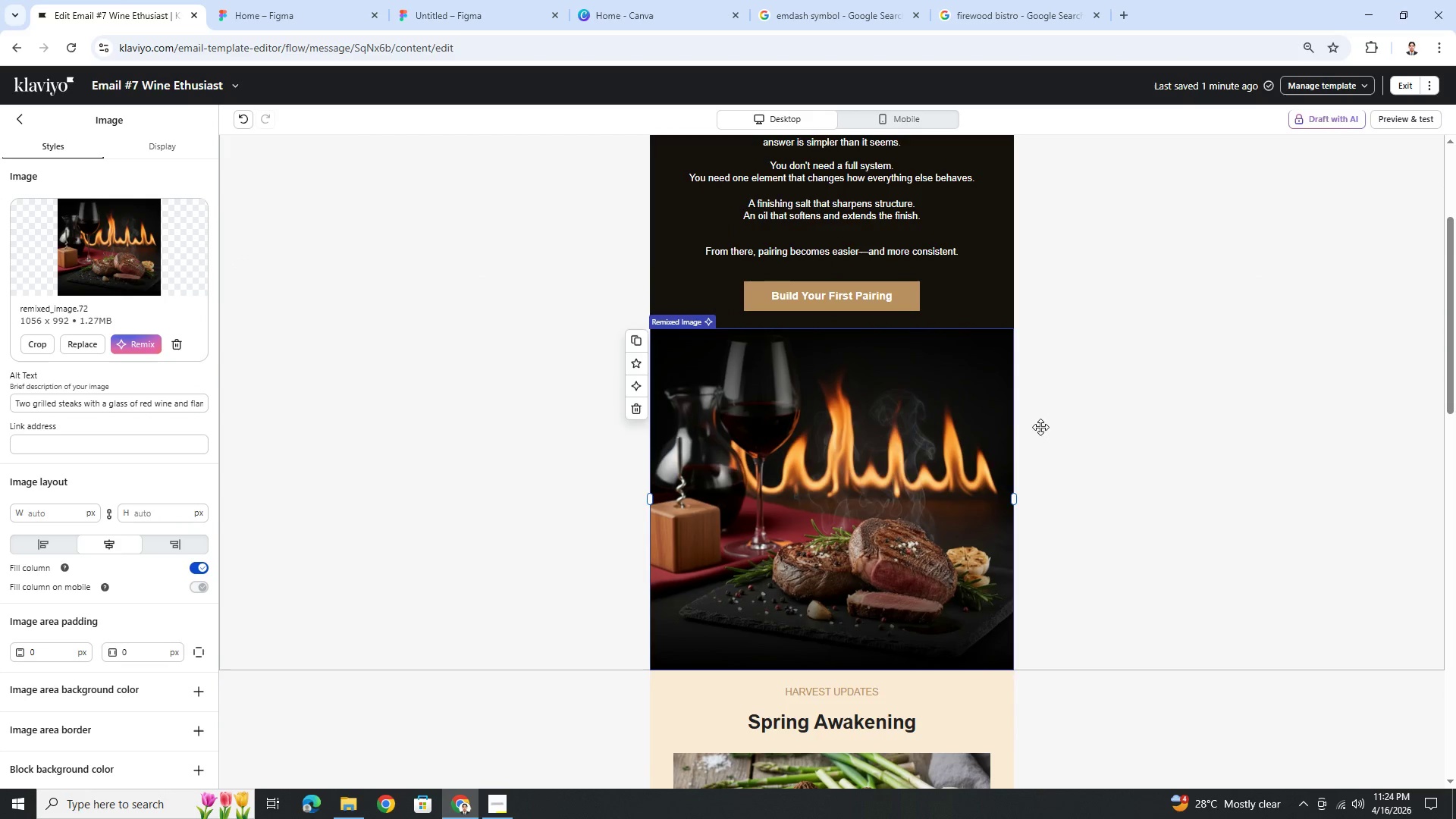 
scroll: coordinate [1032, 421], scroll_direction: up, amount: 2.0
 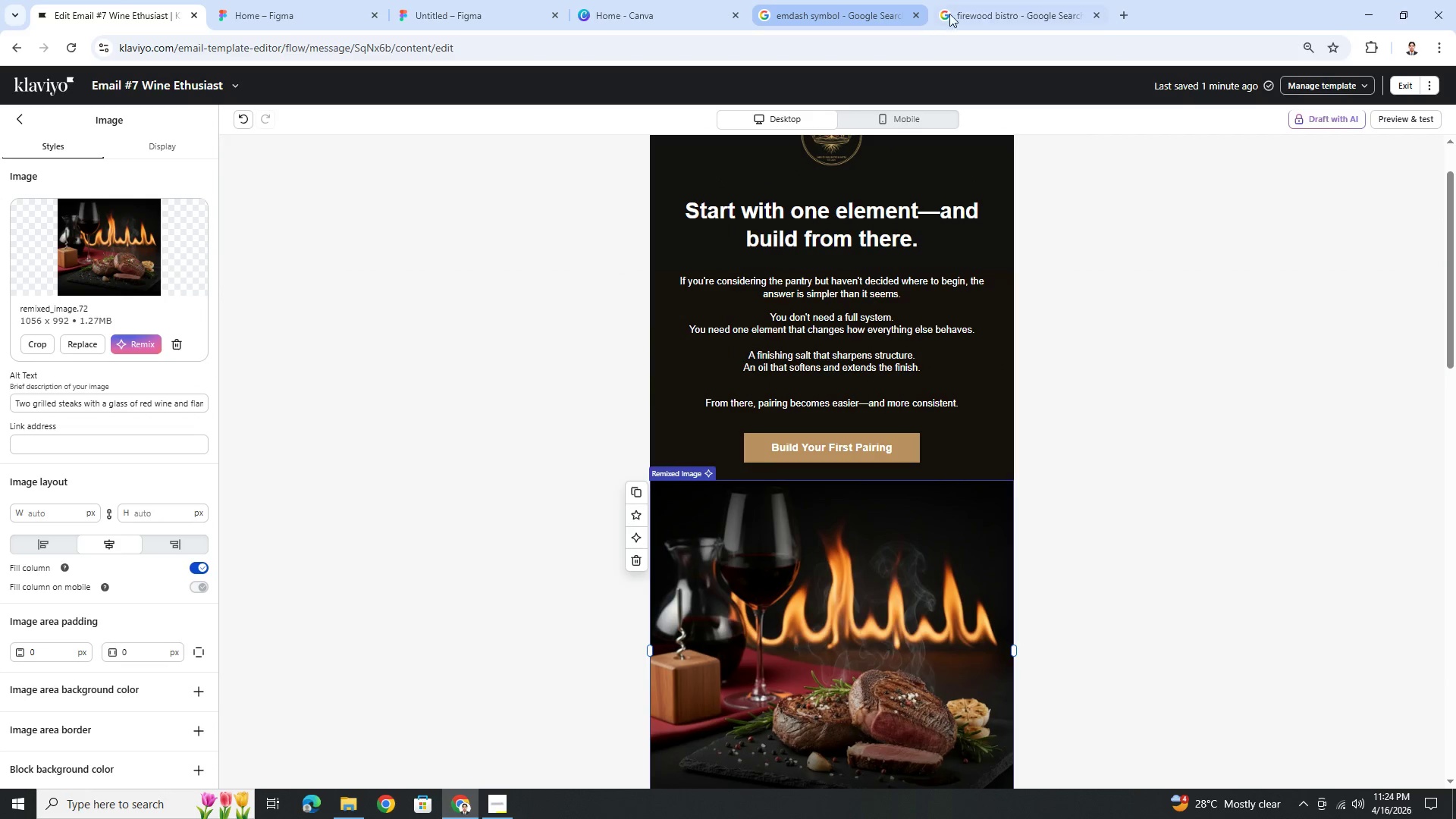 
left_click([993, 8])
 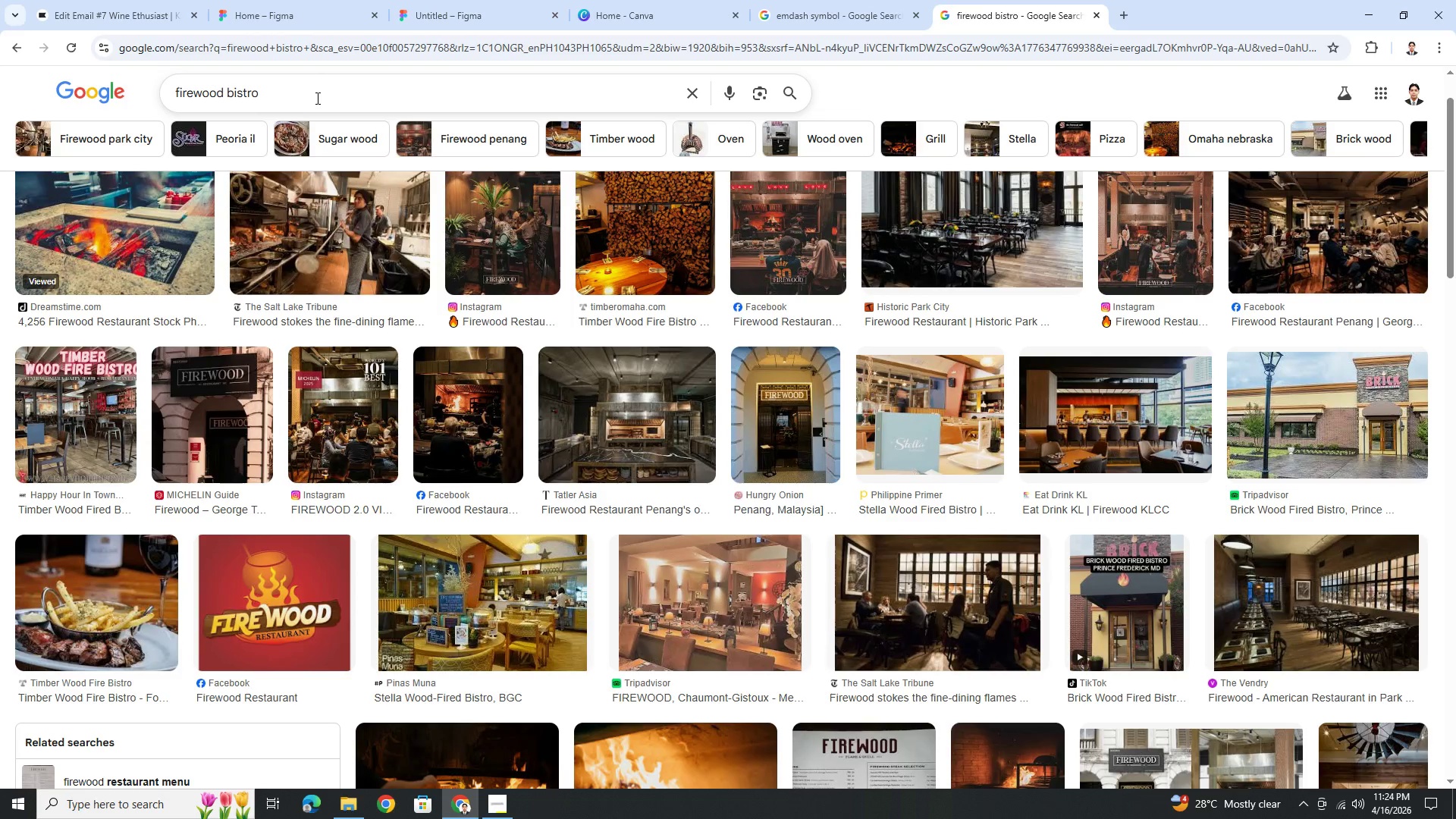 
wait(6.23)
 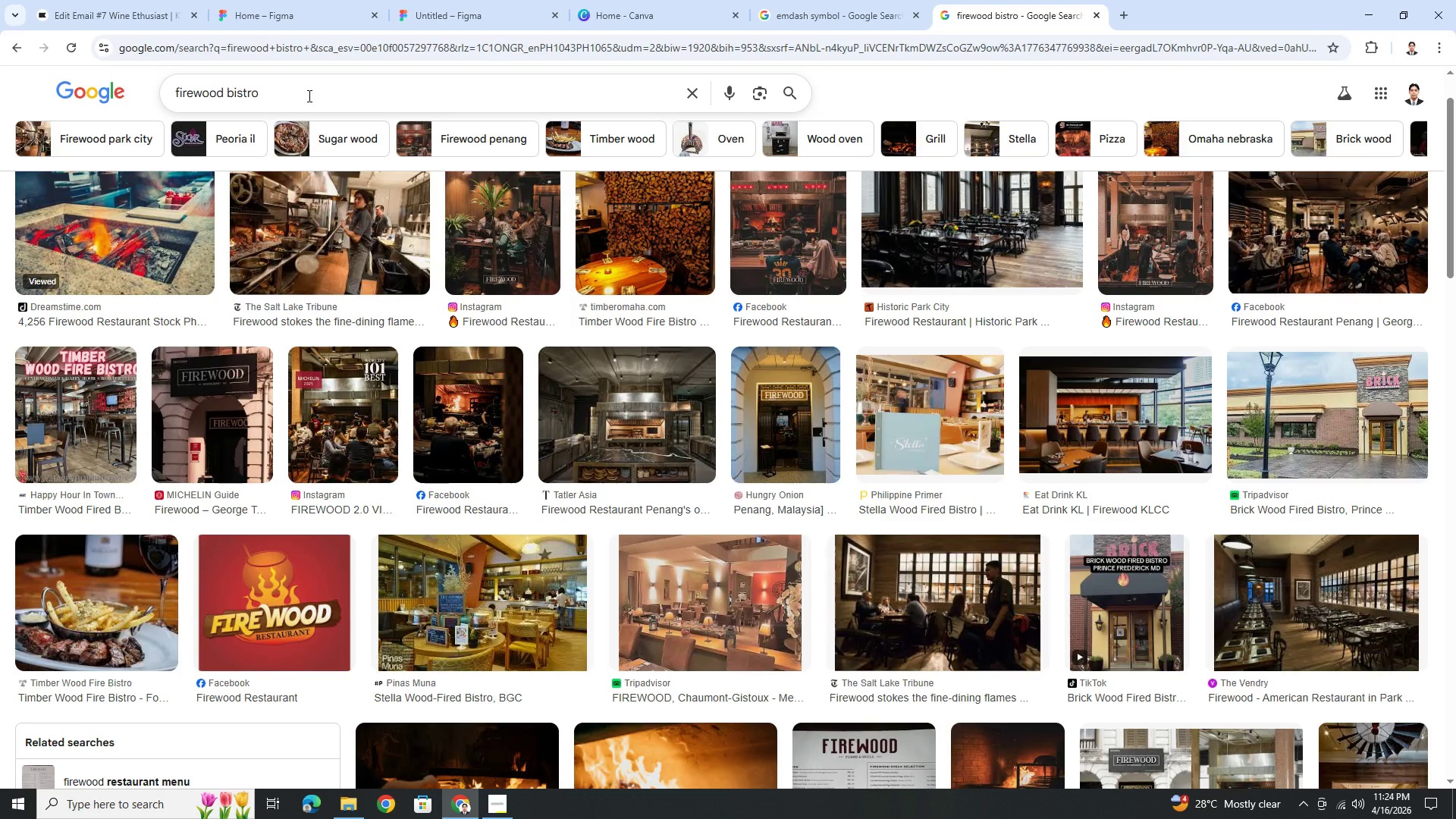 
scroll: coordinate [858, 410], scroll_direction: up, amount: 2.0
 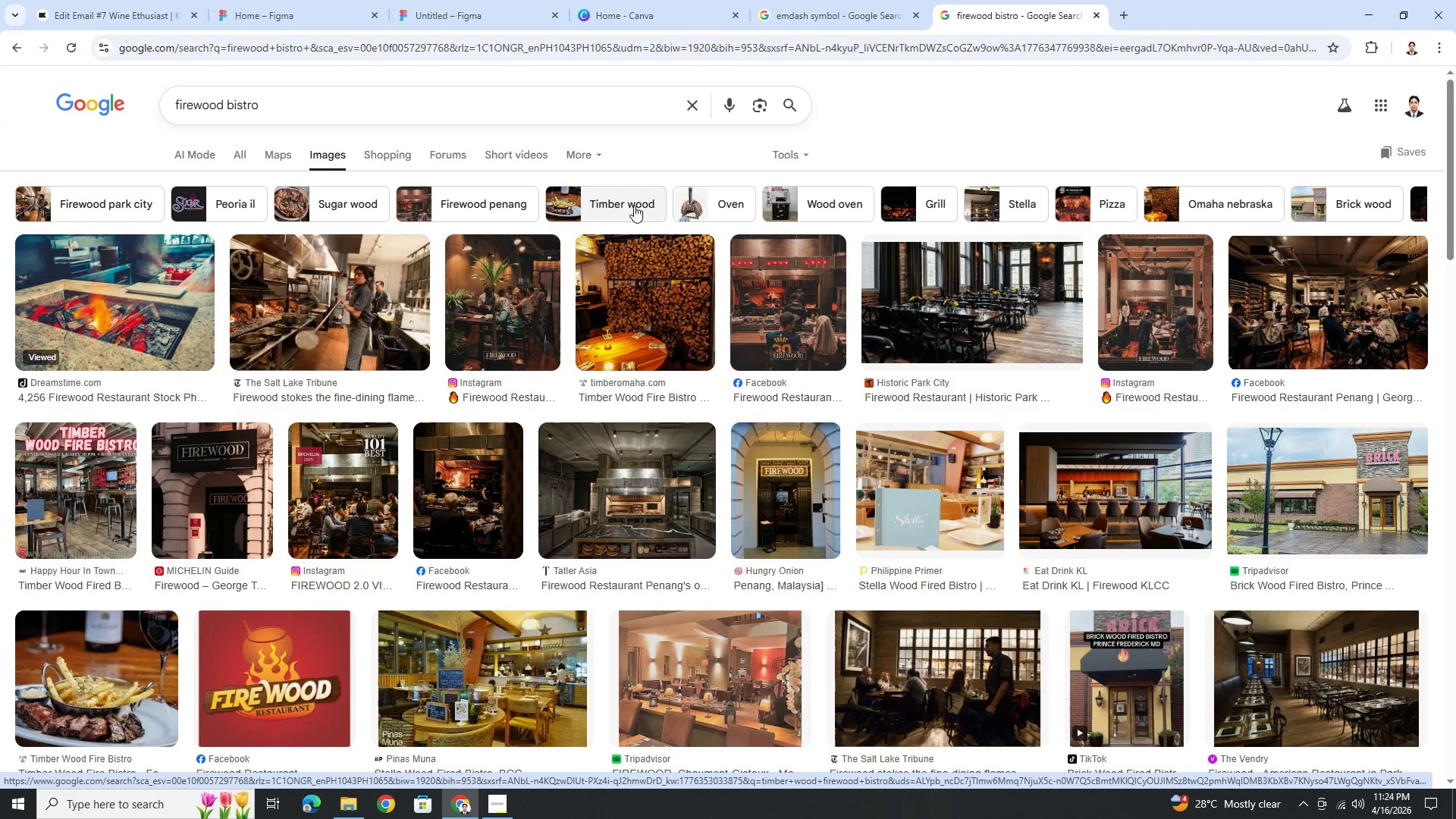 
left_click([634, 206])
 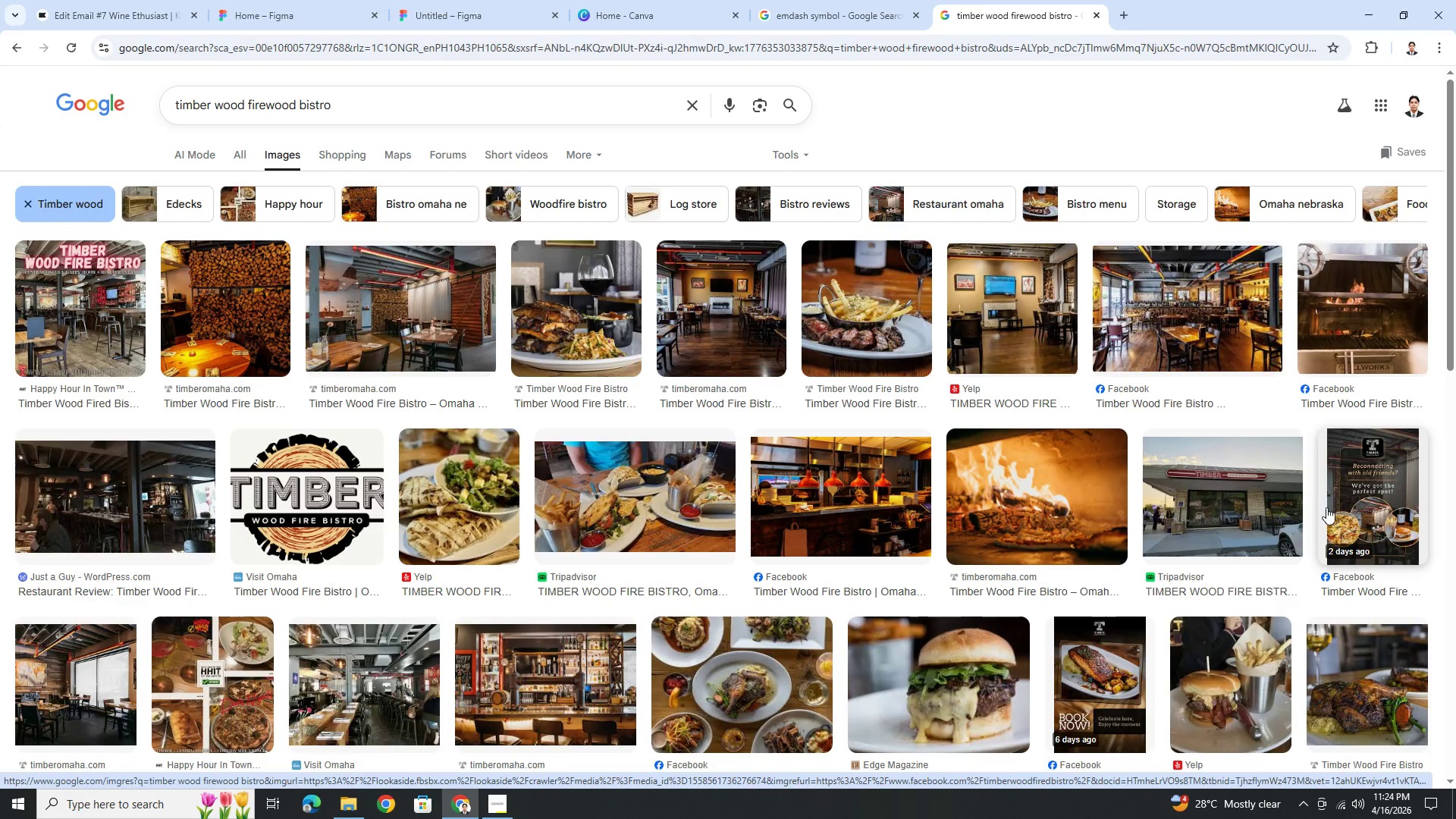 
wait(6.03)
 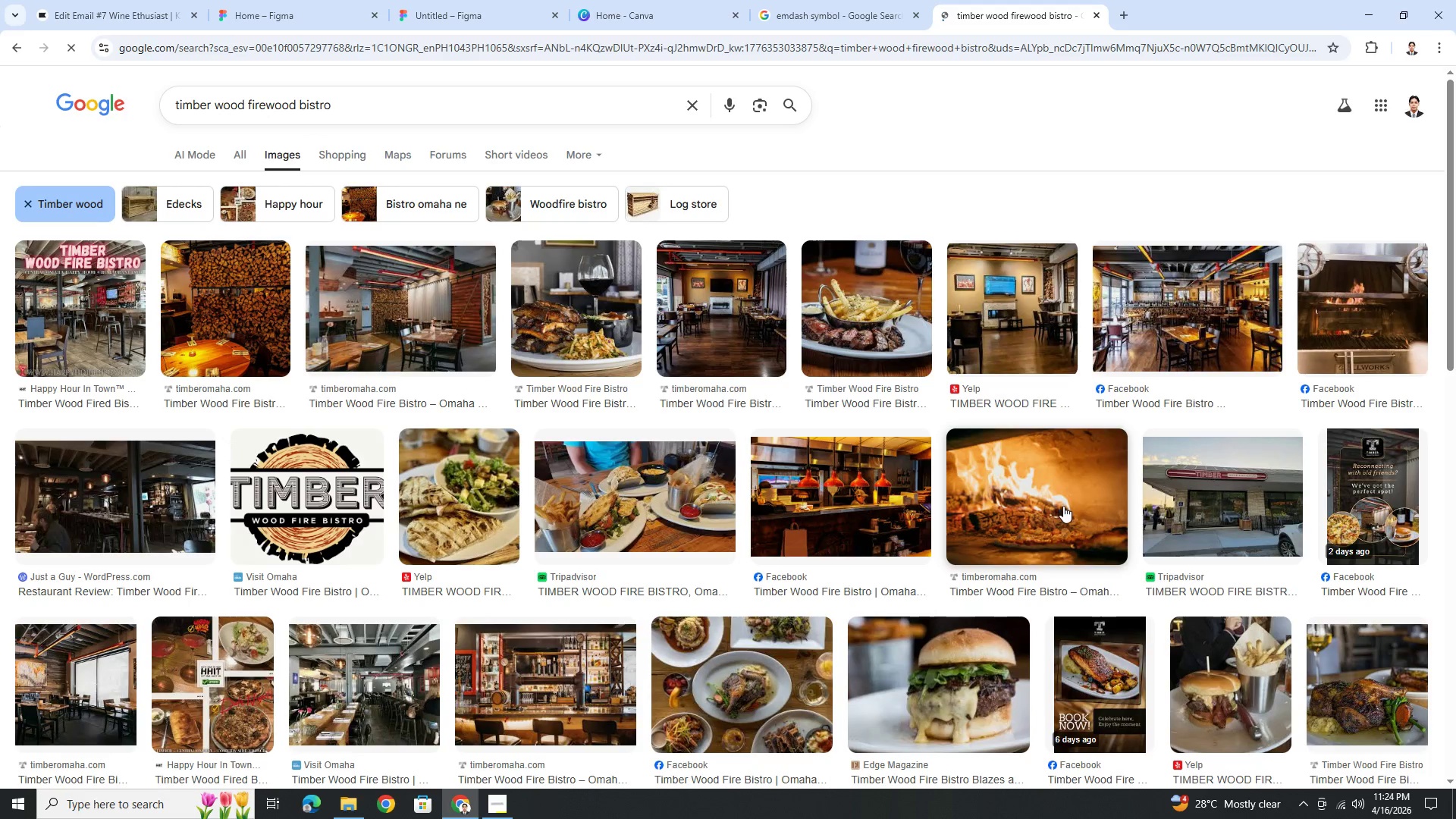 
scroll: coordinate [1059, 513], scroll_direction: down, amount: 1.0
 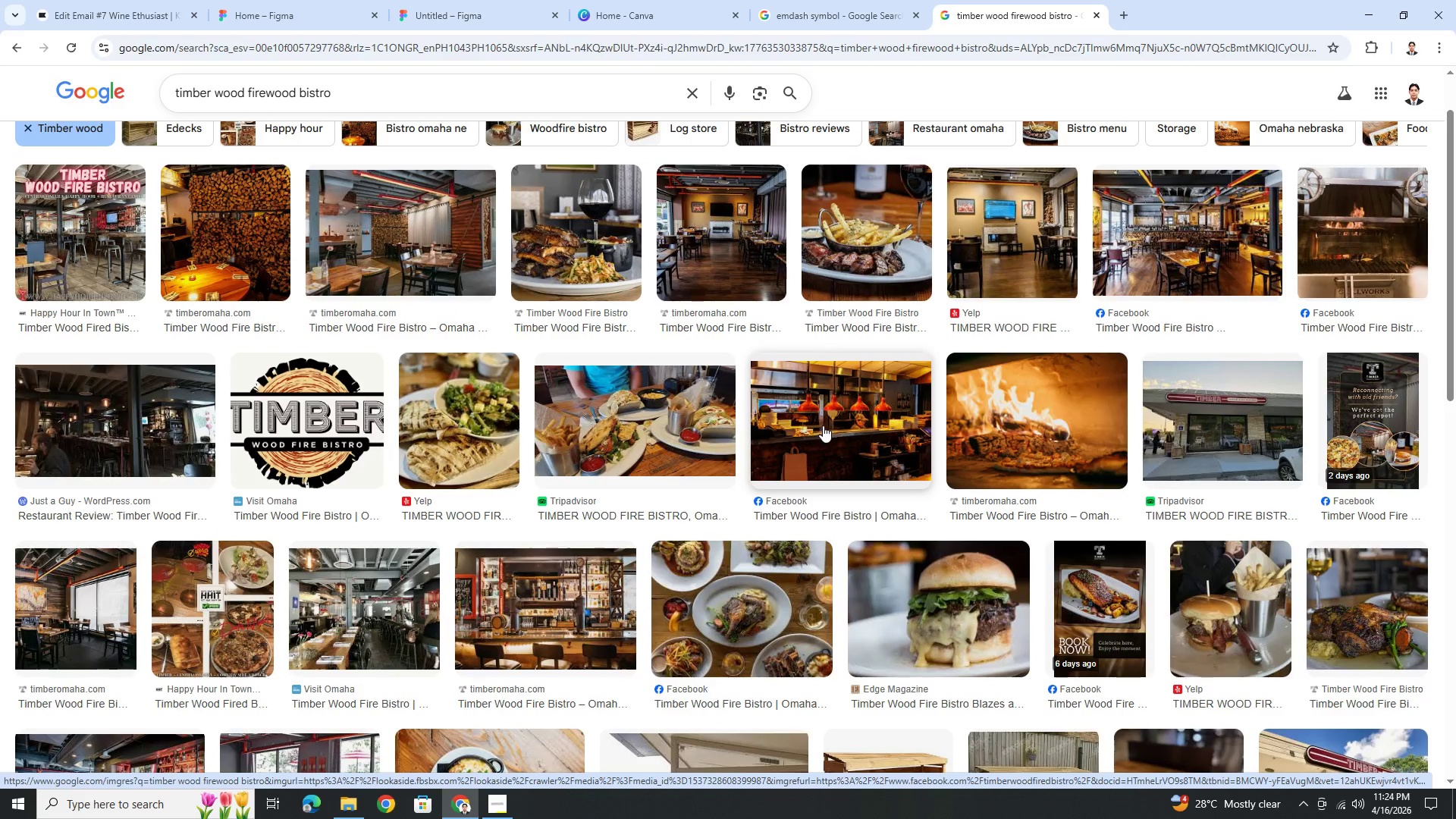 
left_click([976, 413])
 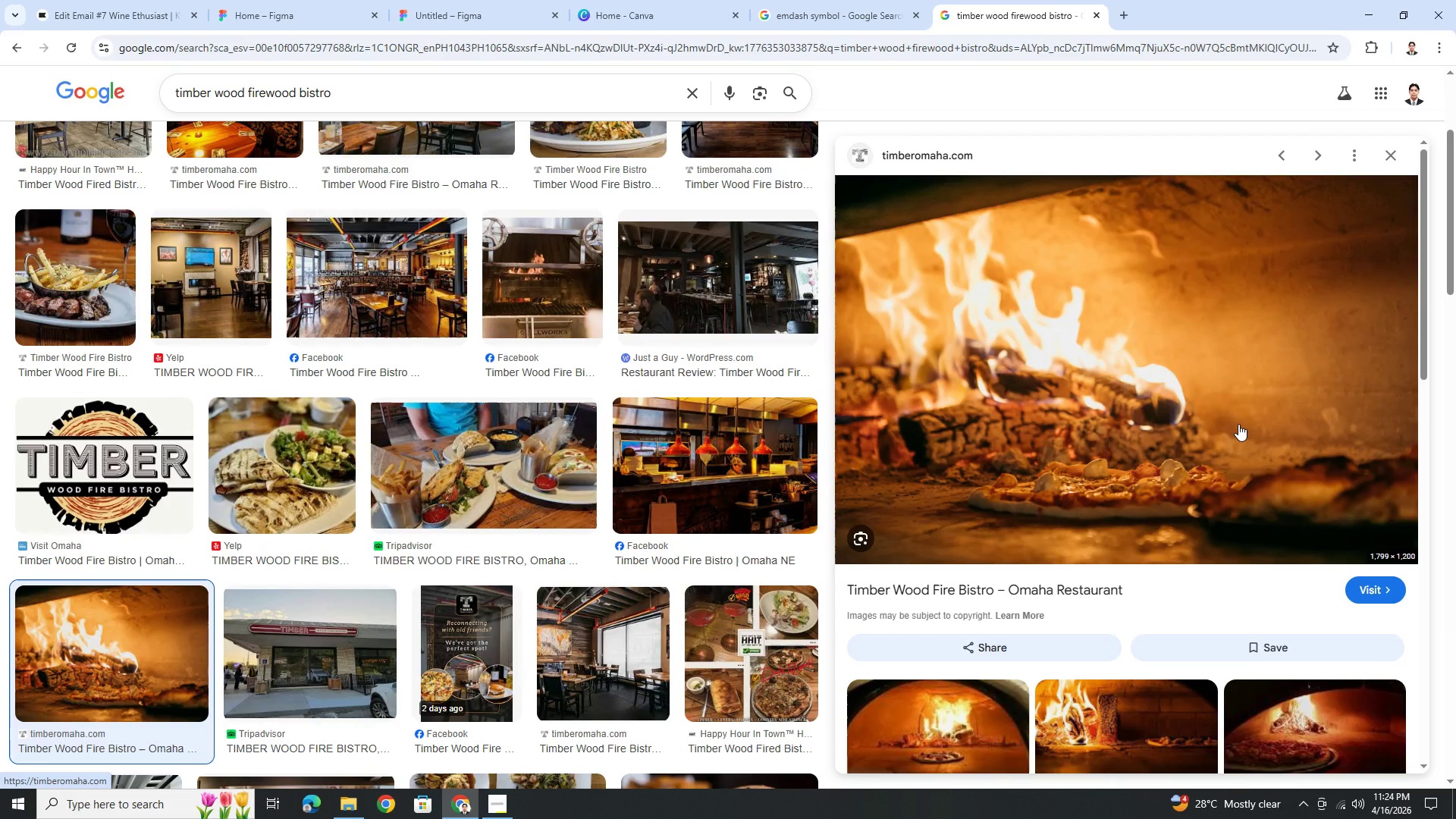 
scroll: coordinate [1263, 410], scroll_direction: down, amount: 5.0
 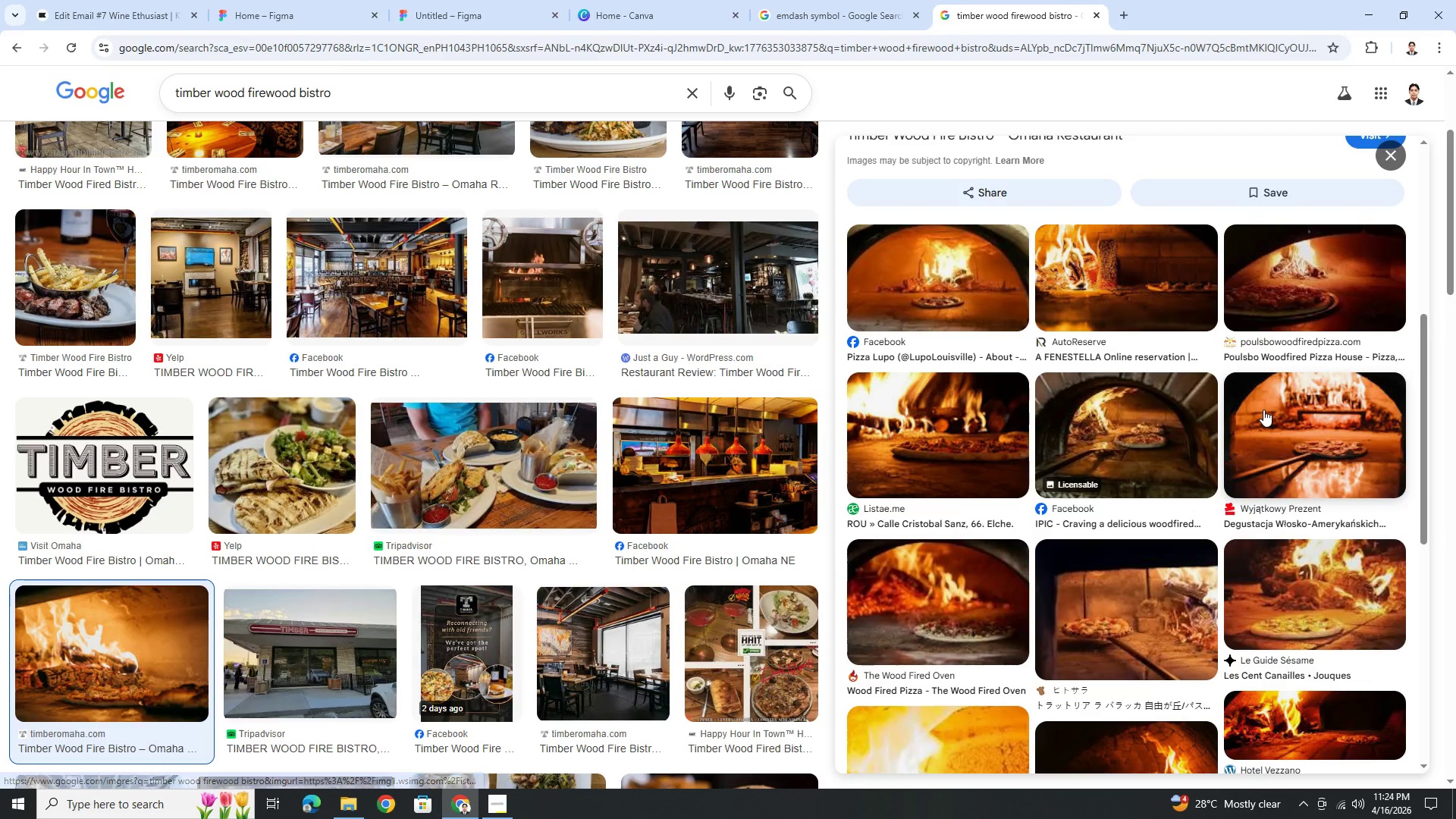 
scroll: coordinate [1266, 410], scroll_direction: up, amount: 3.0
 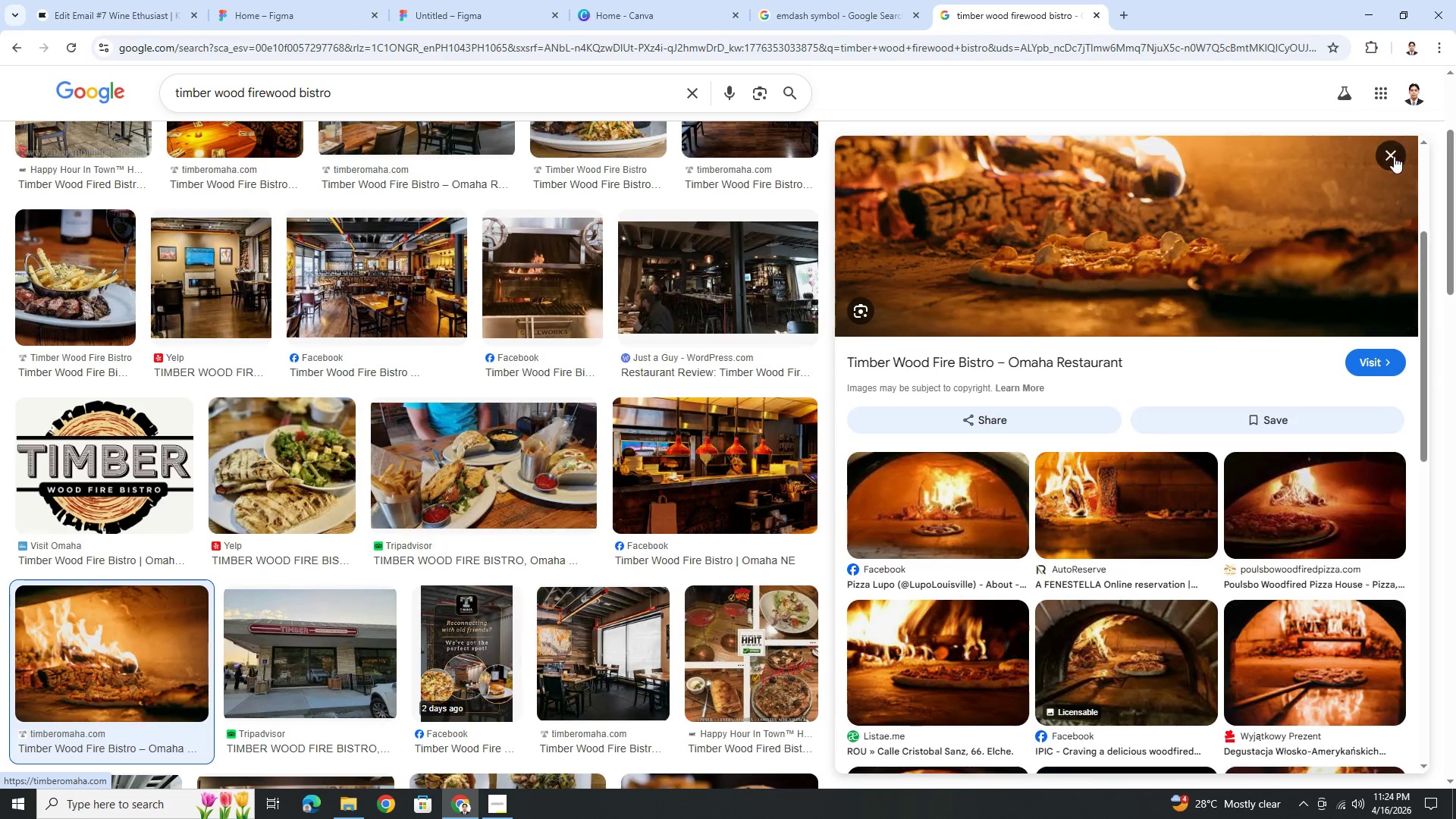 
left_click([1394, 156])
 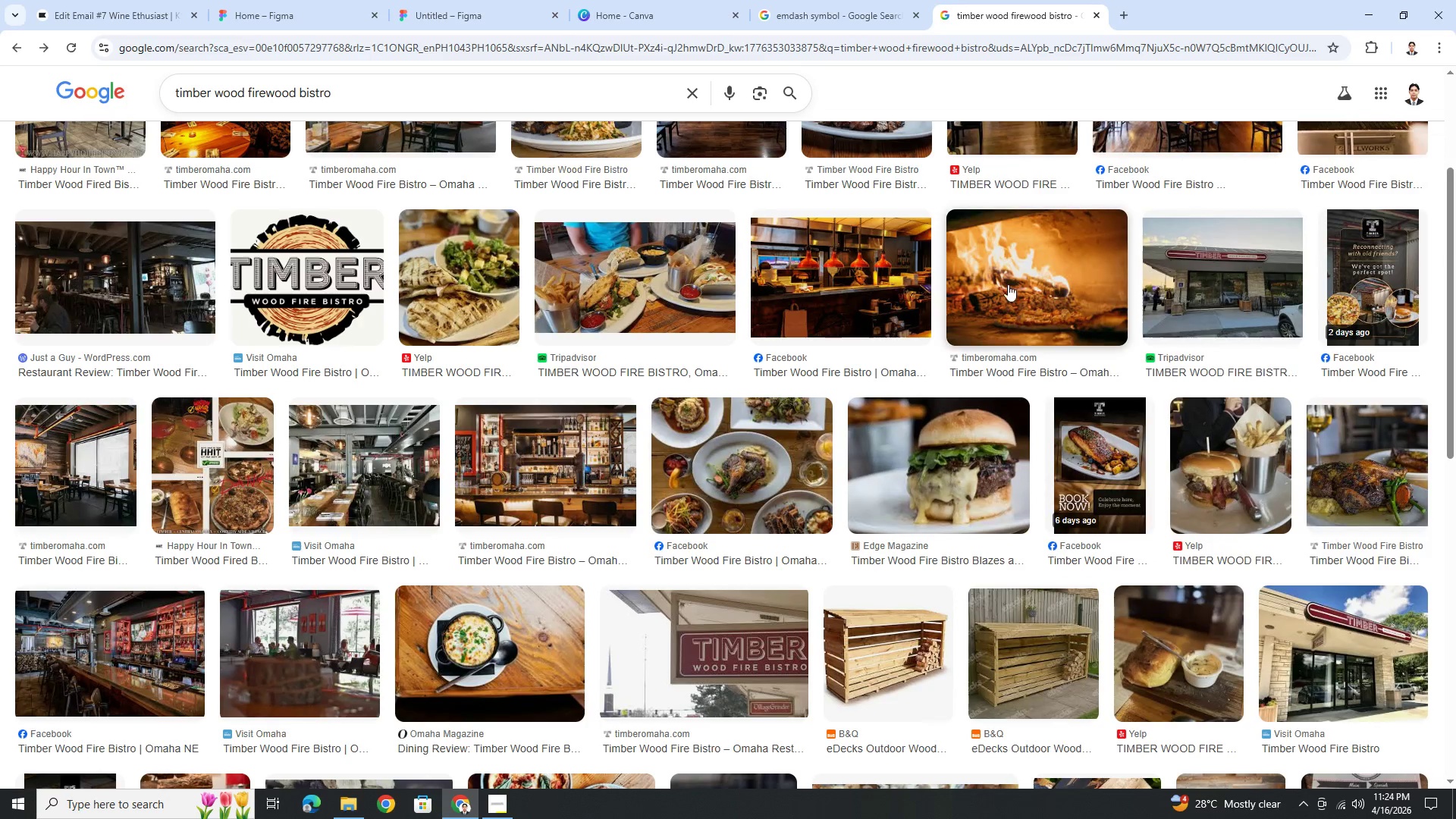 
scroll: coordinate [963, 349], scroll_direction: up, amount: 3.0
 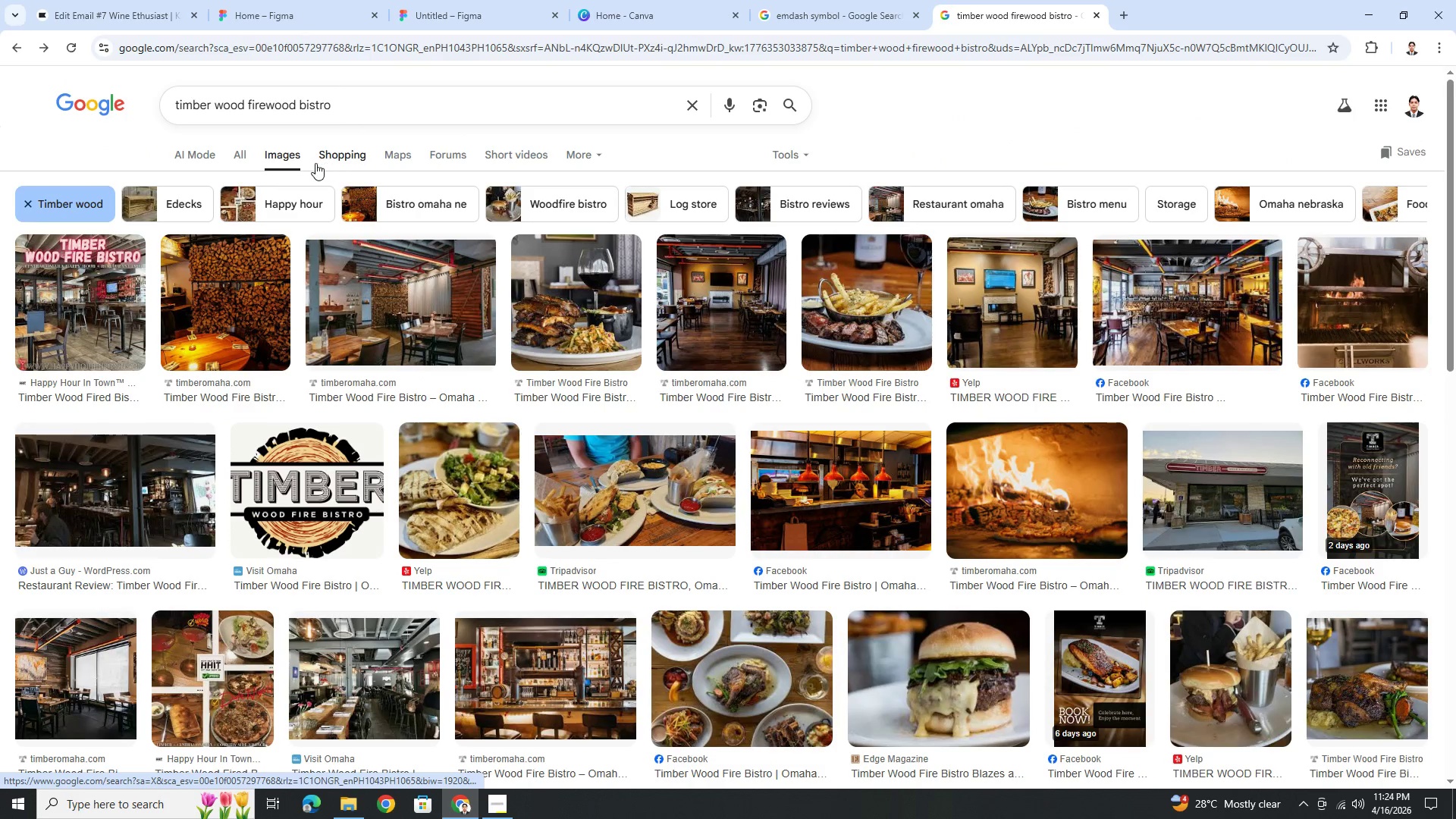 
left_click([570, 209])
 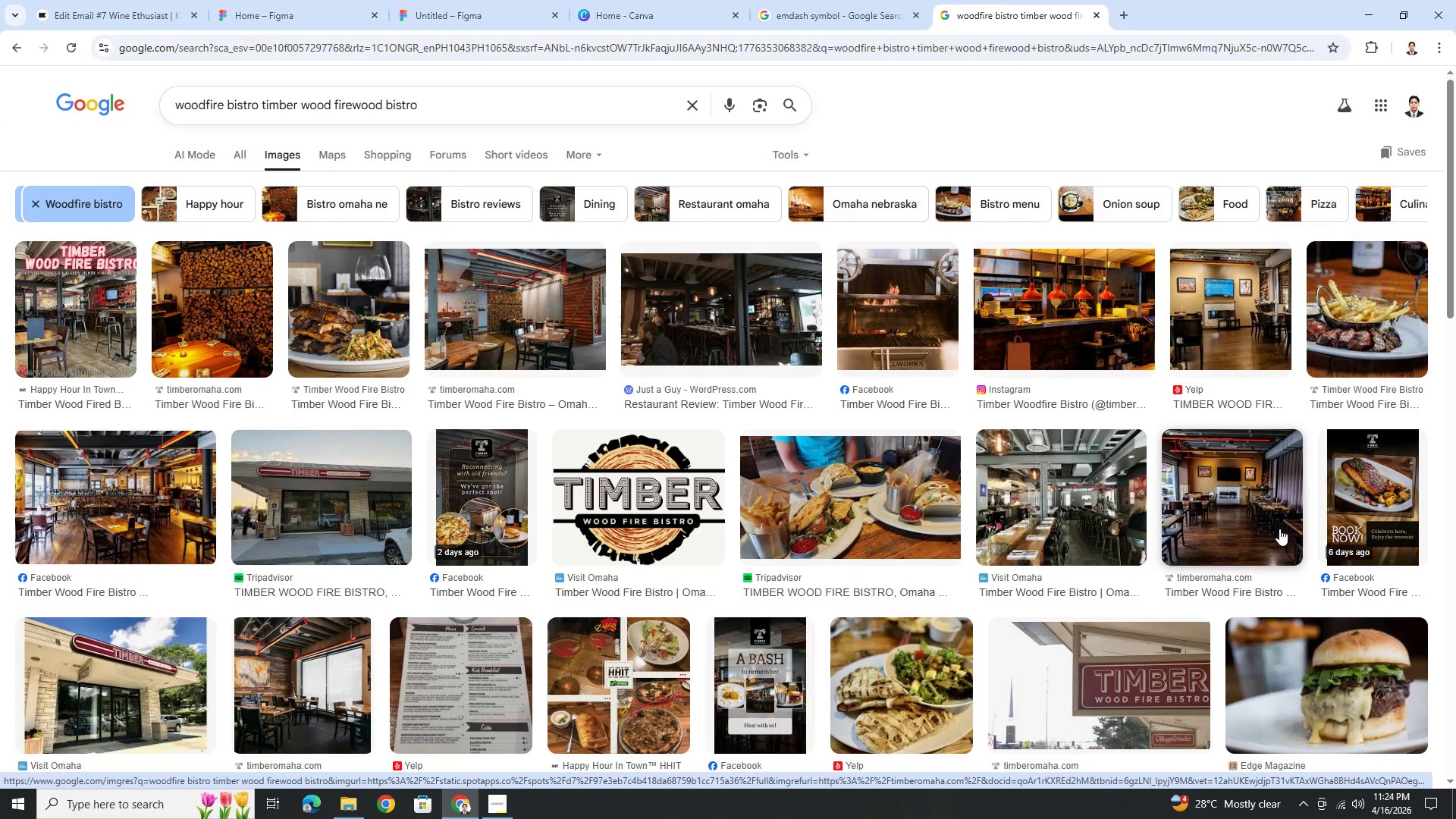 
wait(7.83)
 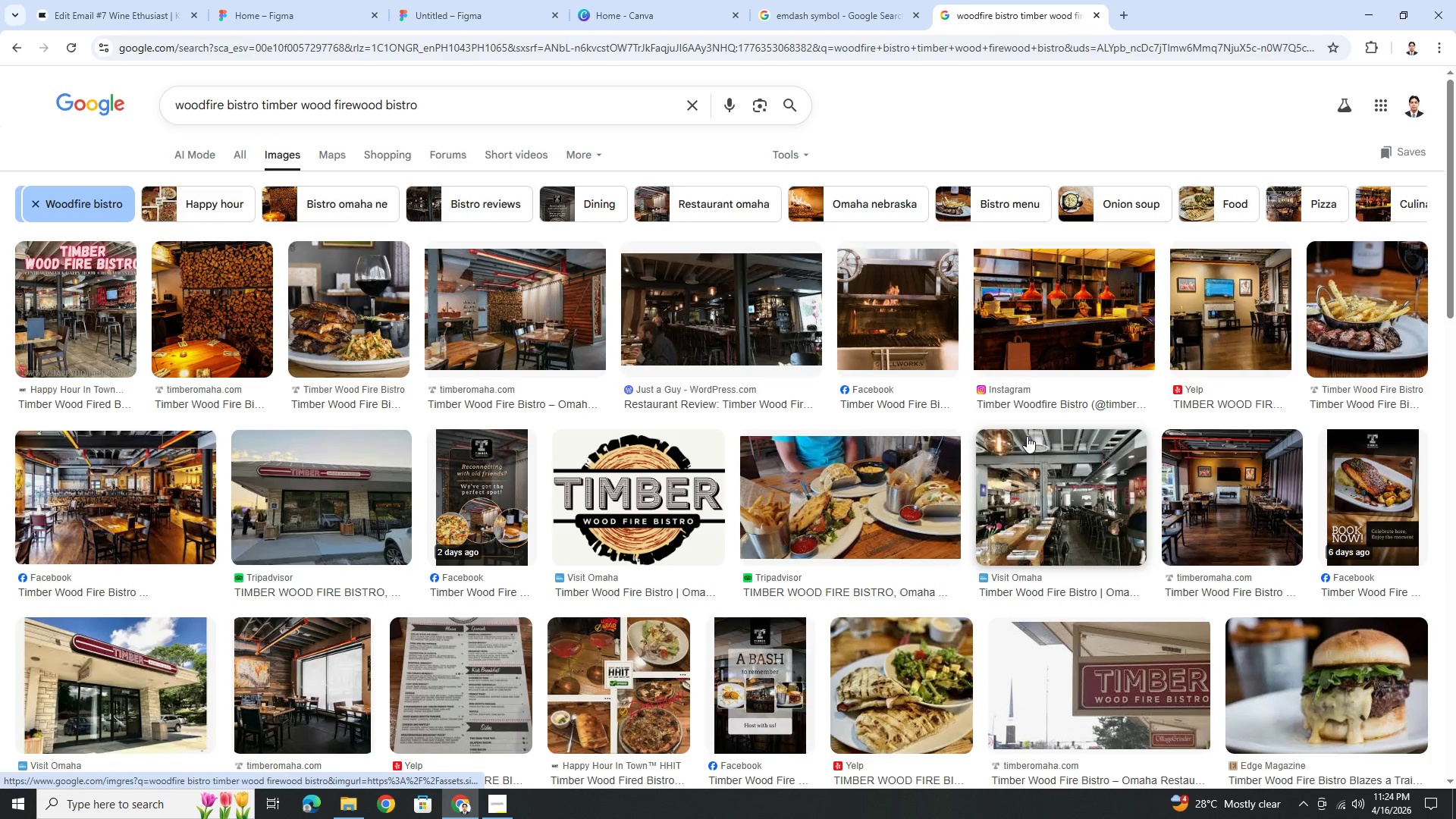 
scroll: coordinate [1133, 617], scroll_direction: down, amount: 11.0
 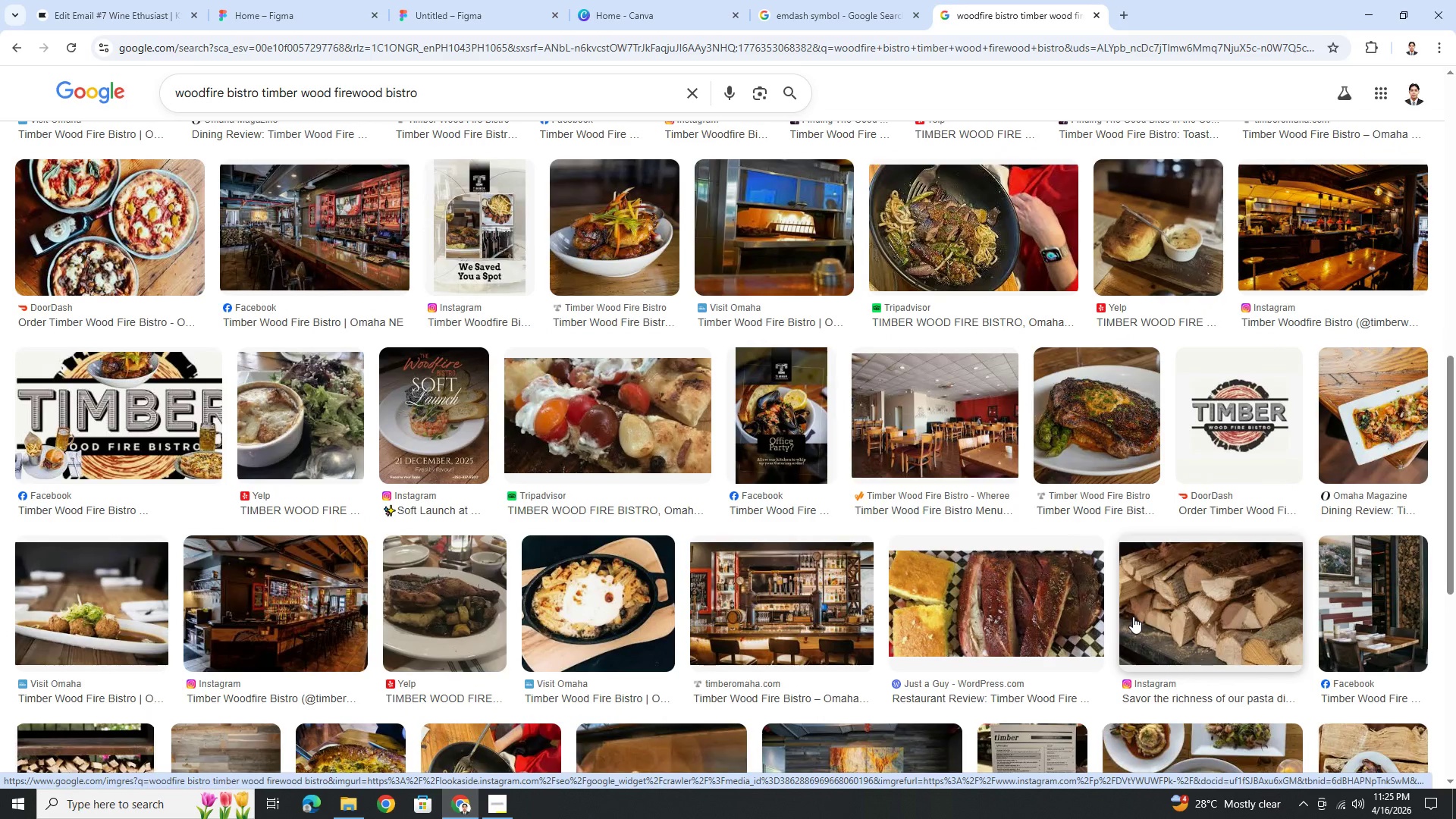 
scroll: coordinate [1215, 622], scroll_direction: down, amount: 4.0
 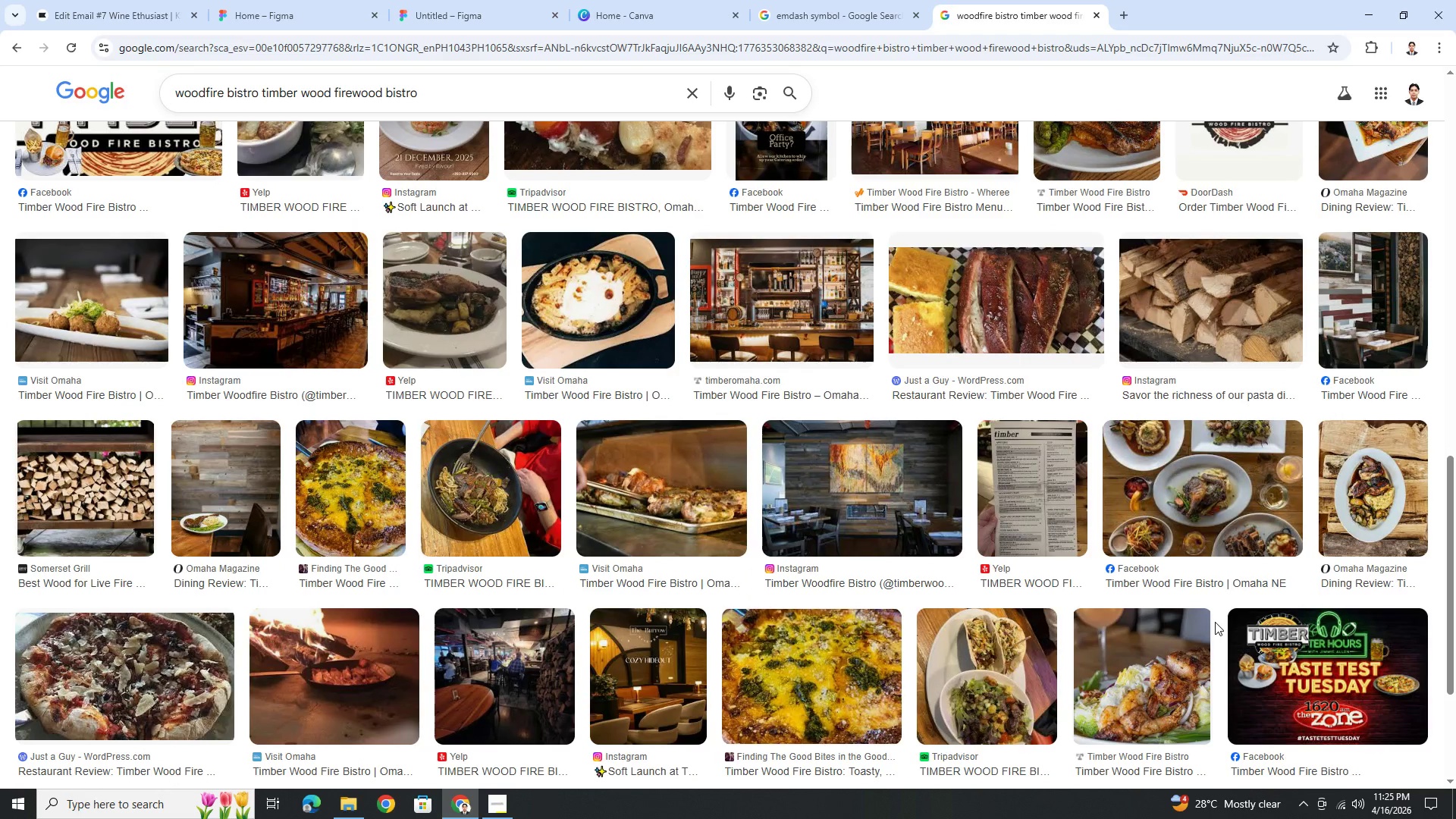 
scroll: coordinate [1215, 622], scroll_direction: up, amount: 2.0
 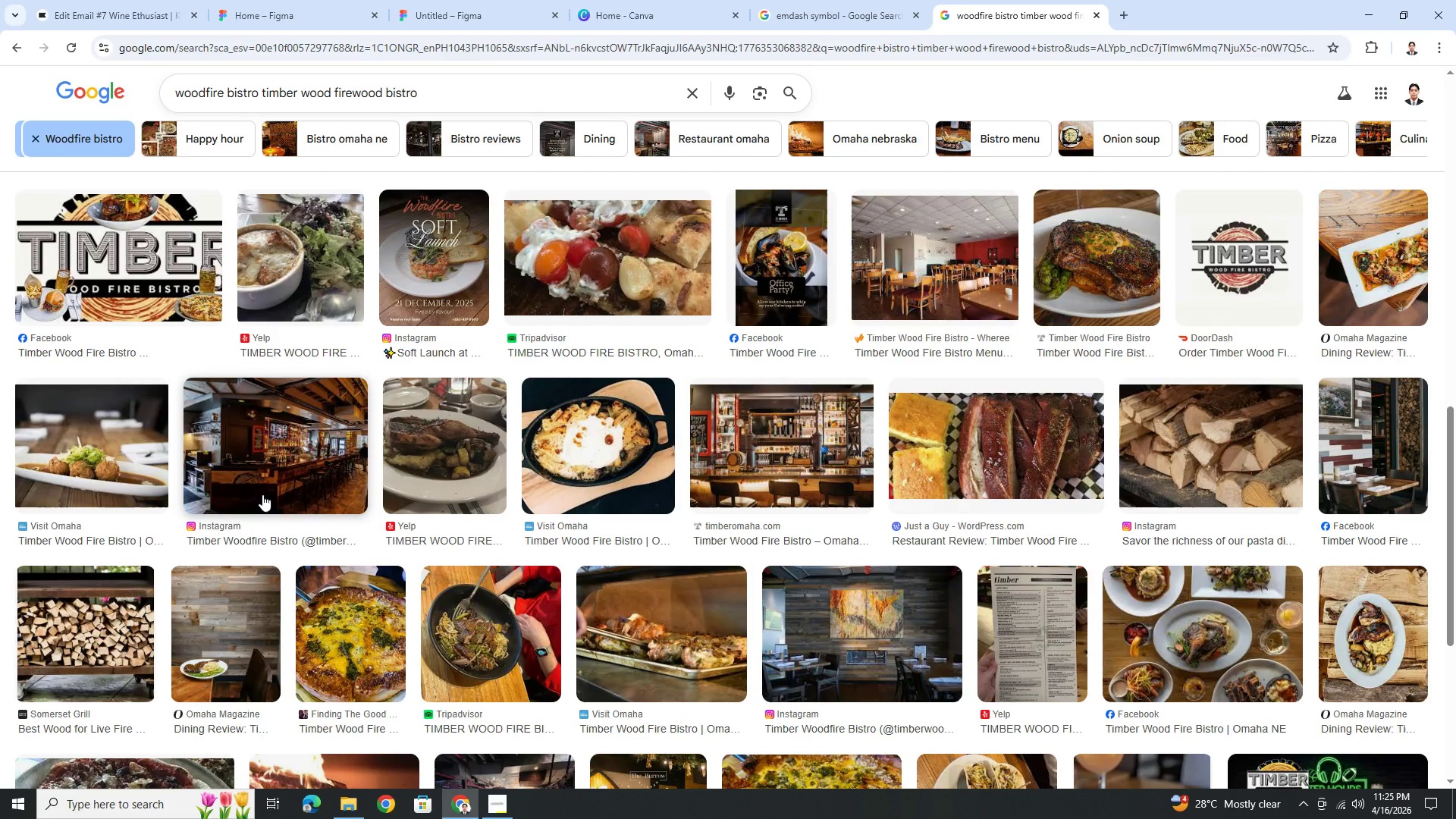 
left_click([313, 452])
 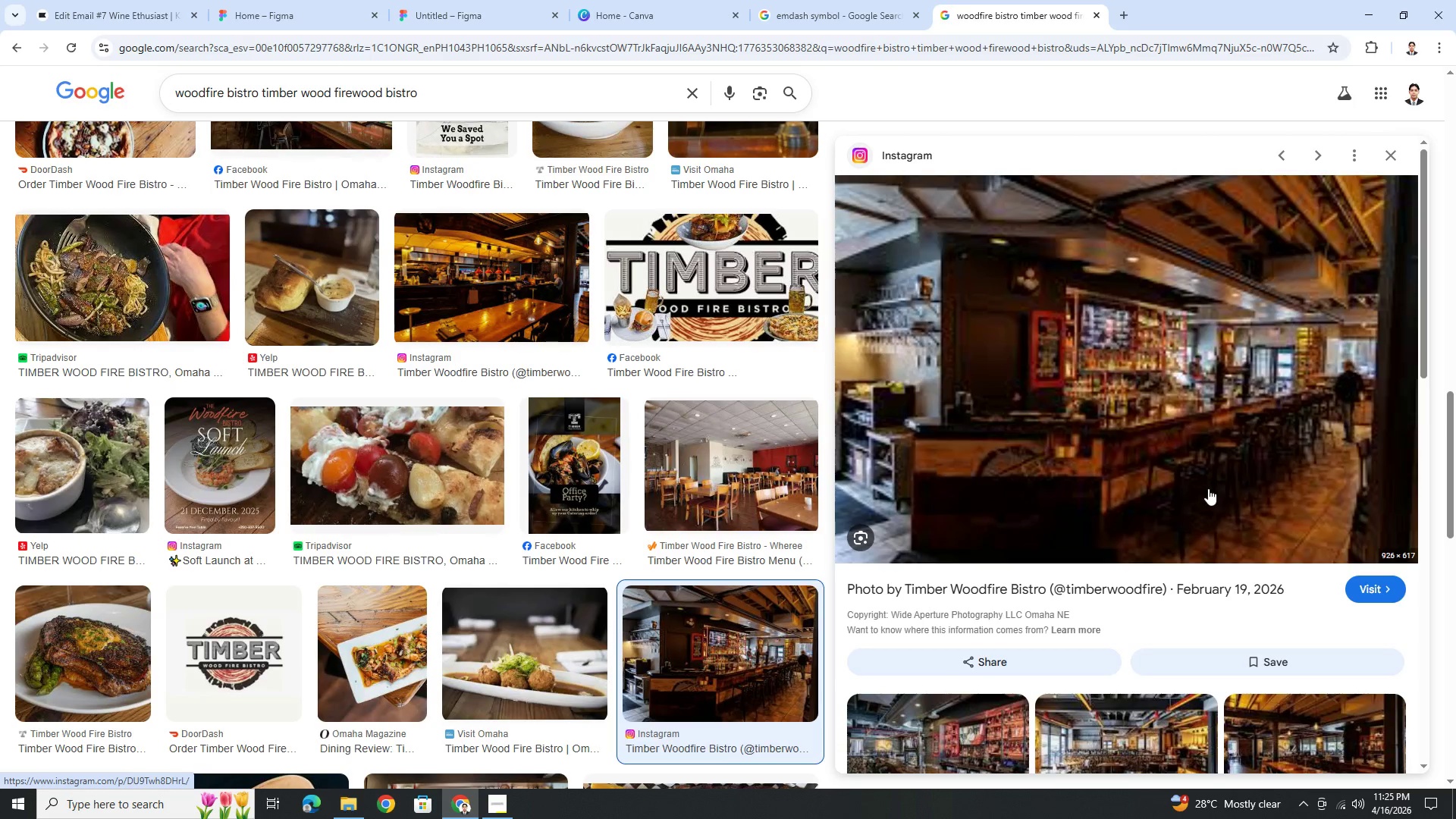 
scroll: coordinate [1208, 488], scroll_direction: down, amount: 2.0
 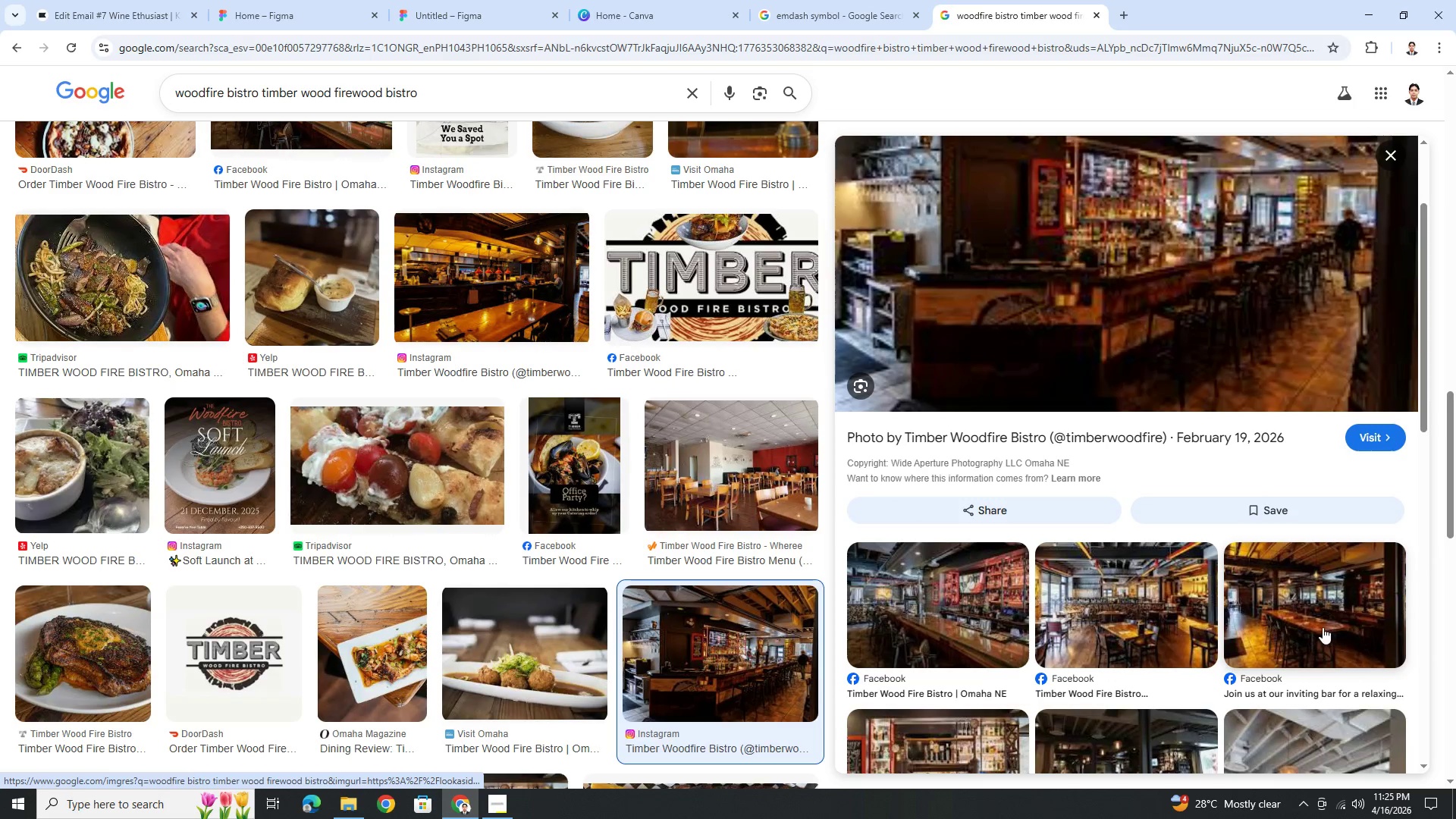 
scroll: coordinate [1308, 609], scroll_direction: up, amount: 3.0
 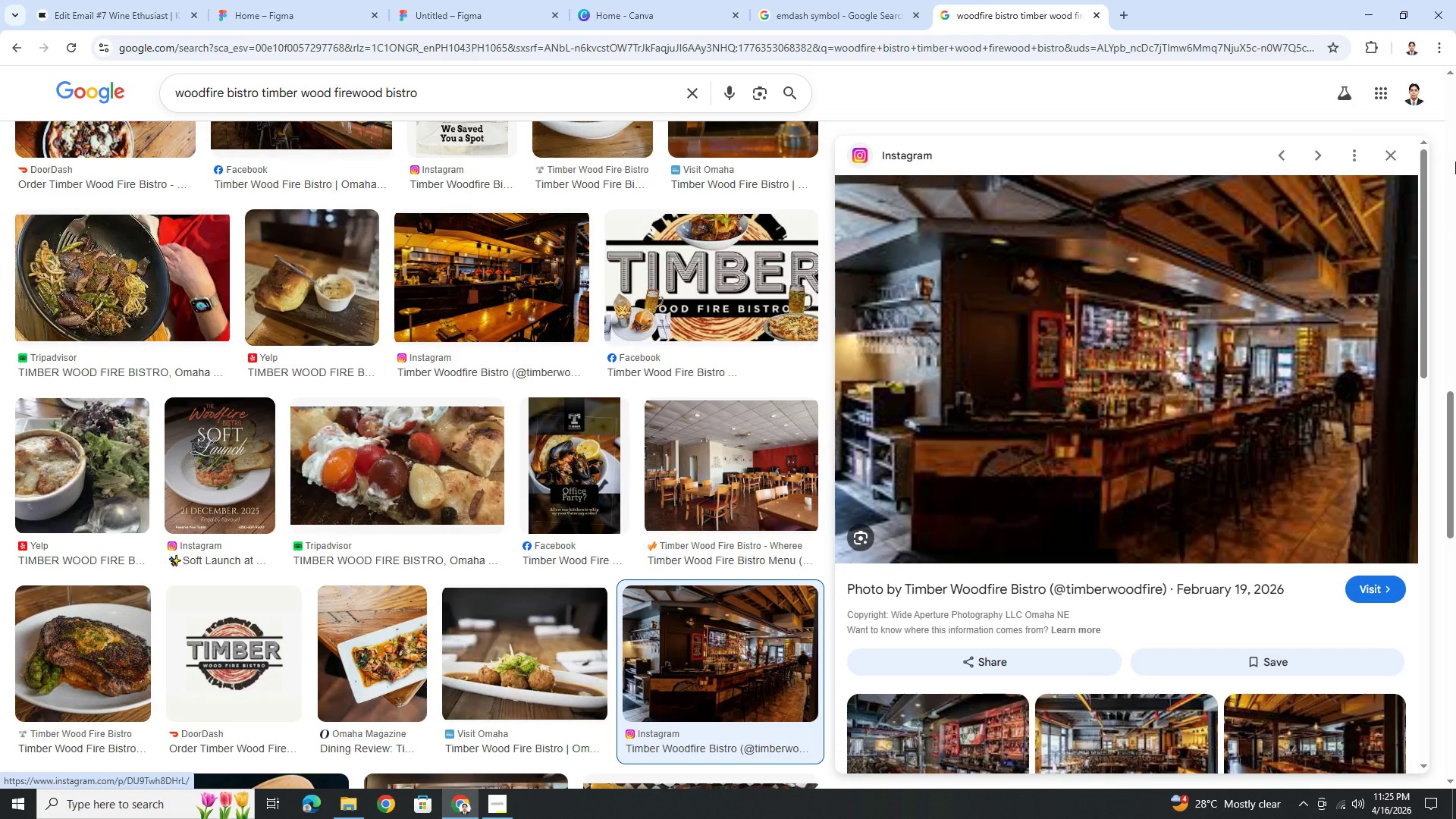 
left_click([1392, 158])
 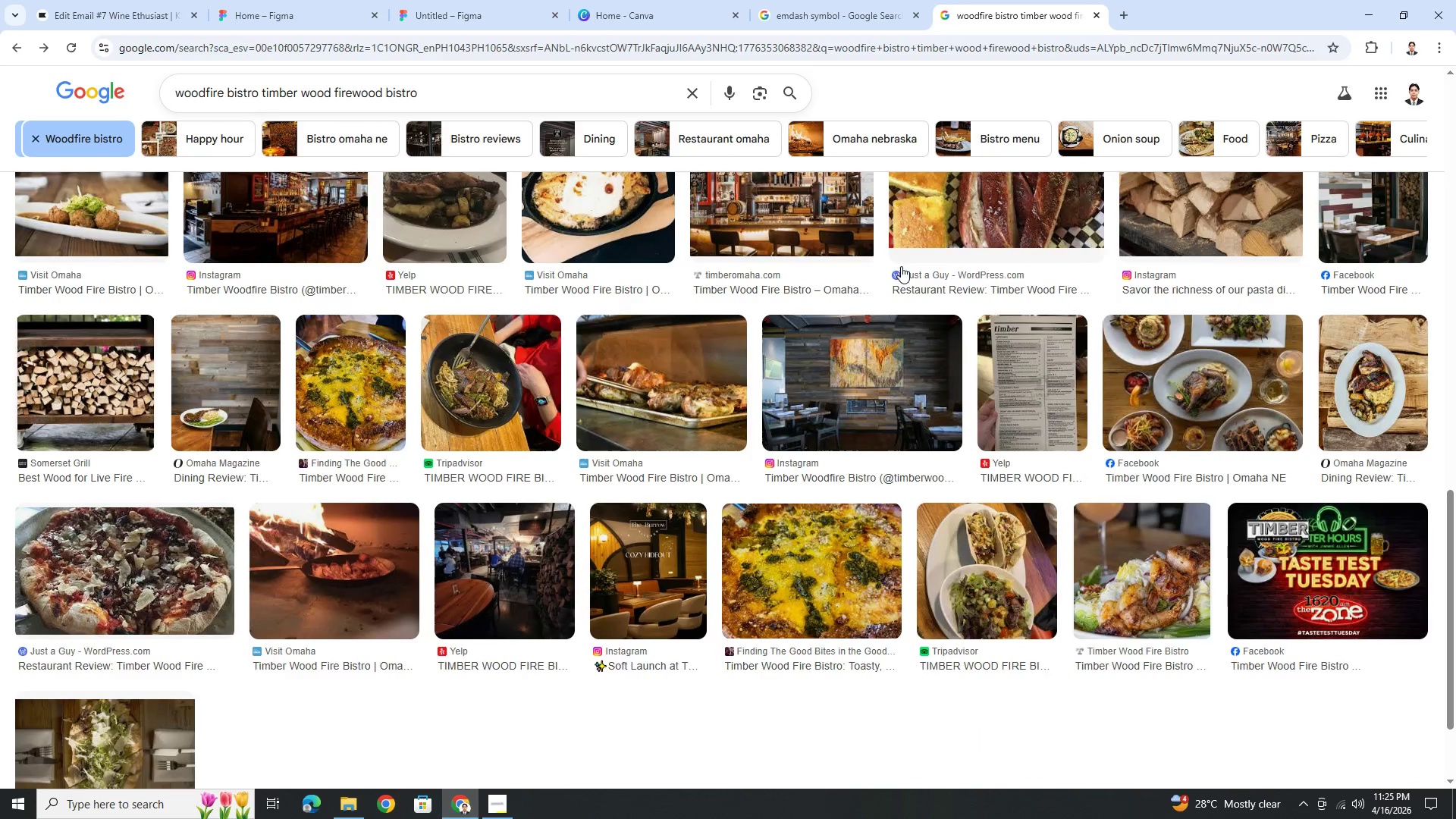 
scroll: coordinate [873, 295], scroll_direction: up, amount: 5.0
 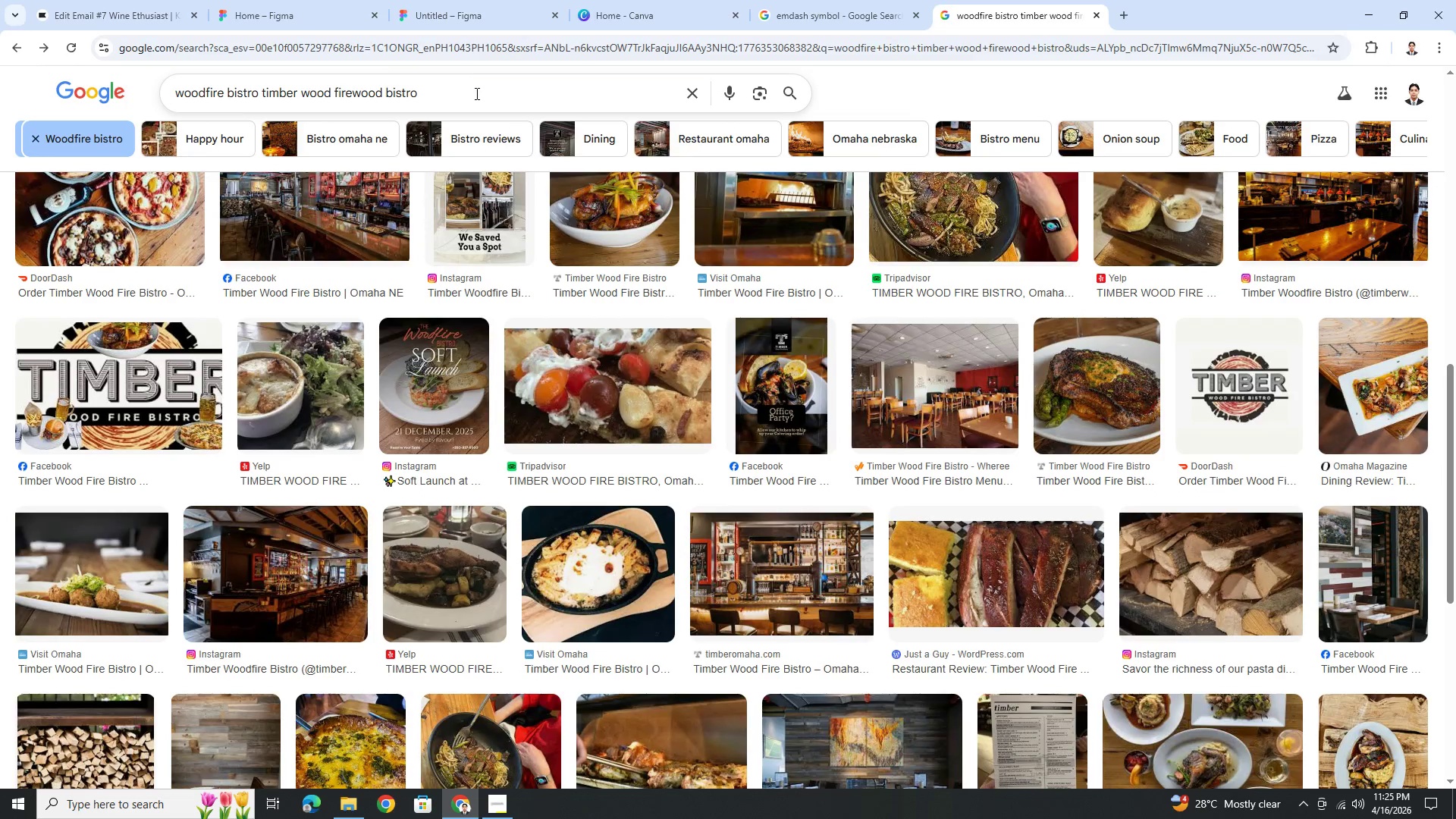 
left_click_drag(start_coordinate=[469, 97], to_coordinate=[259, 103])
 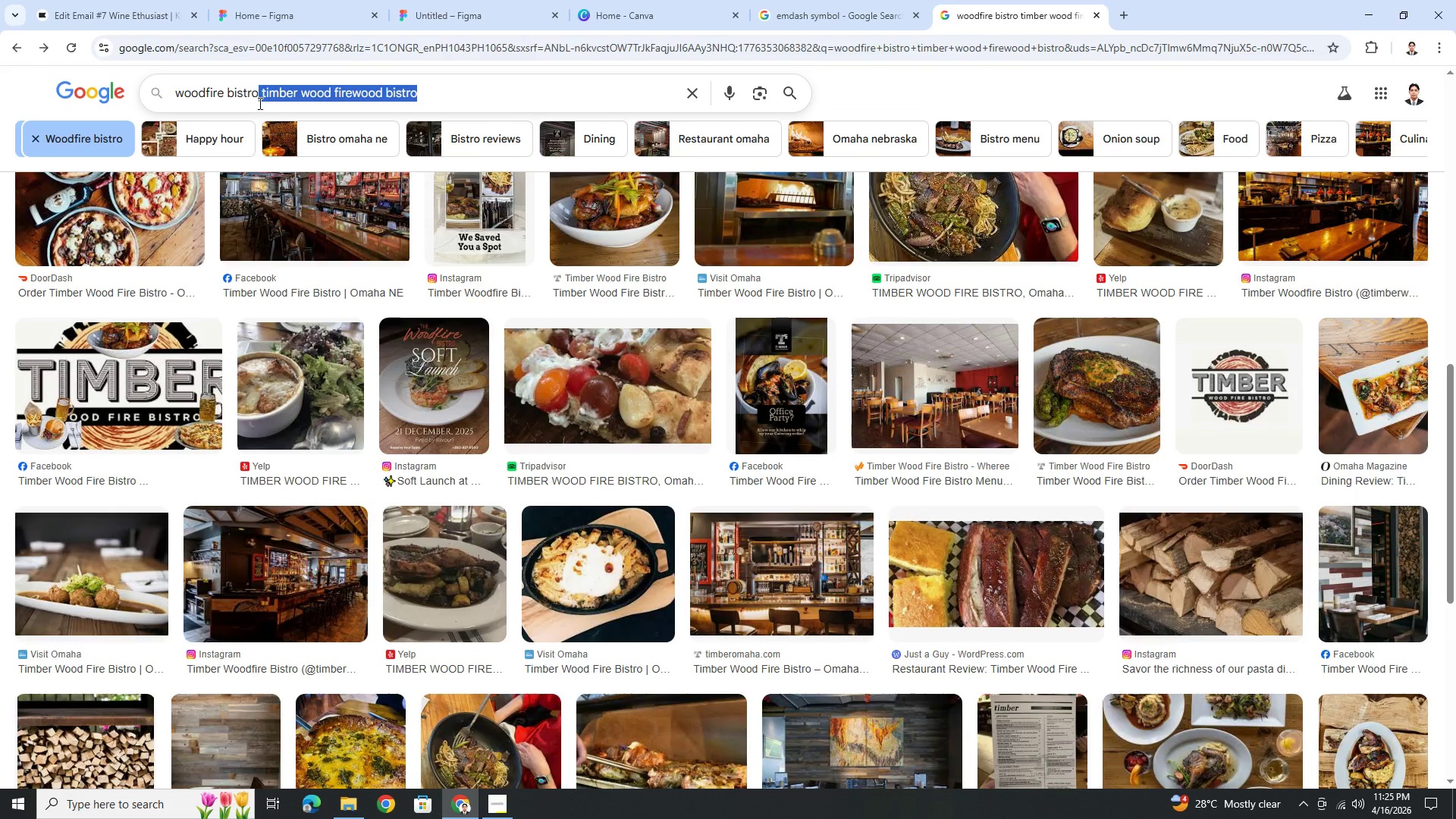 
type( elemets)
key(Backspace)
key(Backspace)
type(nt)
 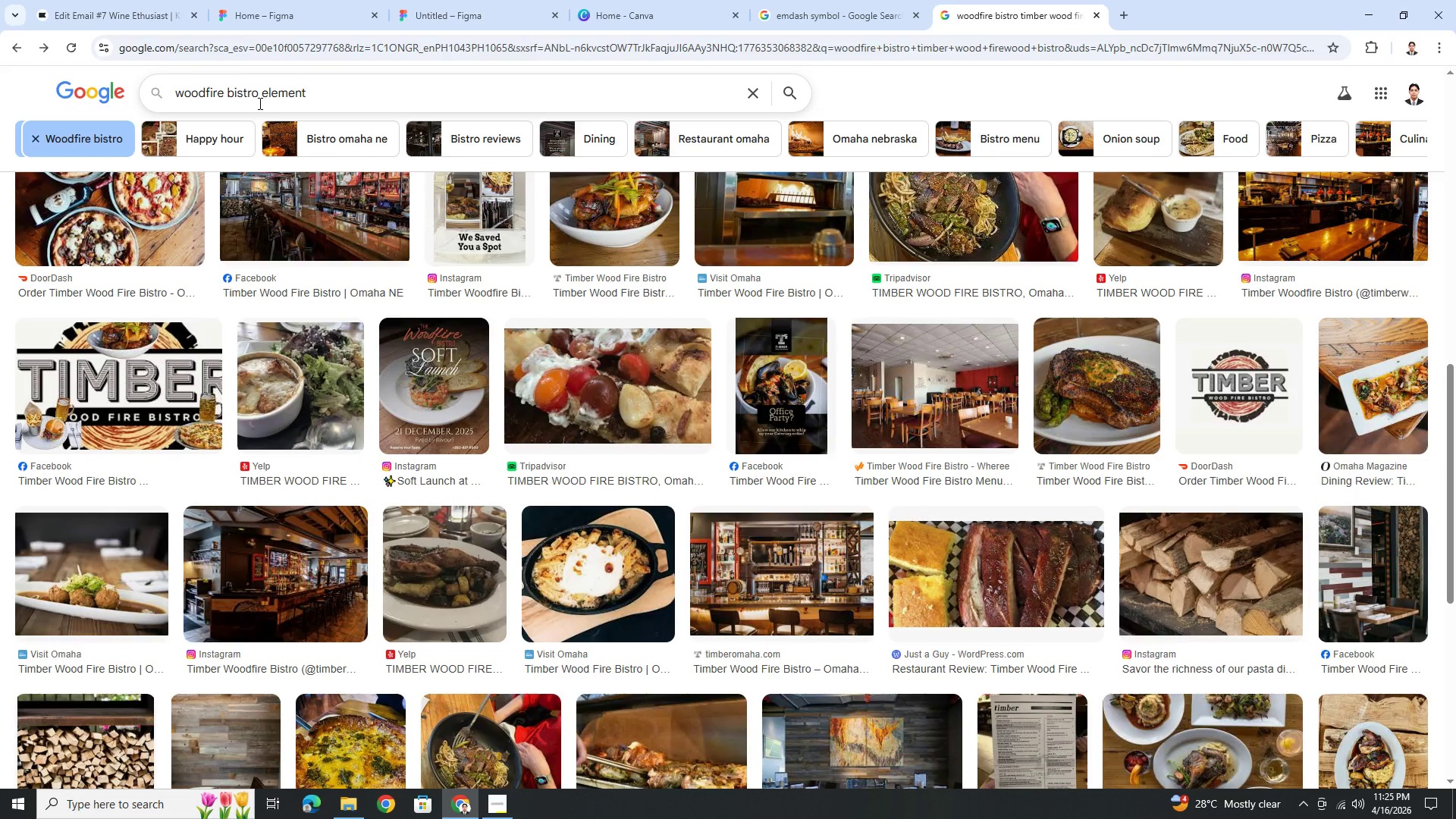 
key(Enter)
 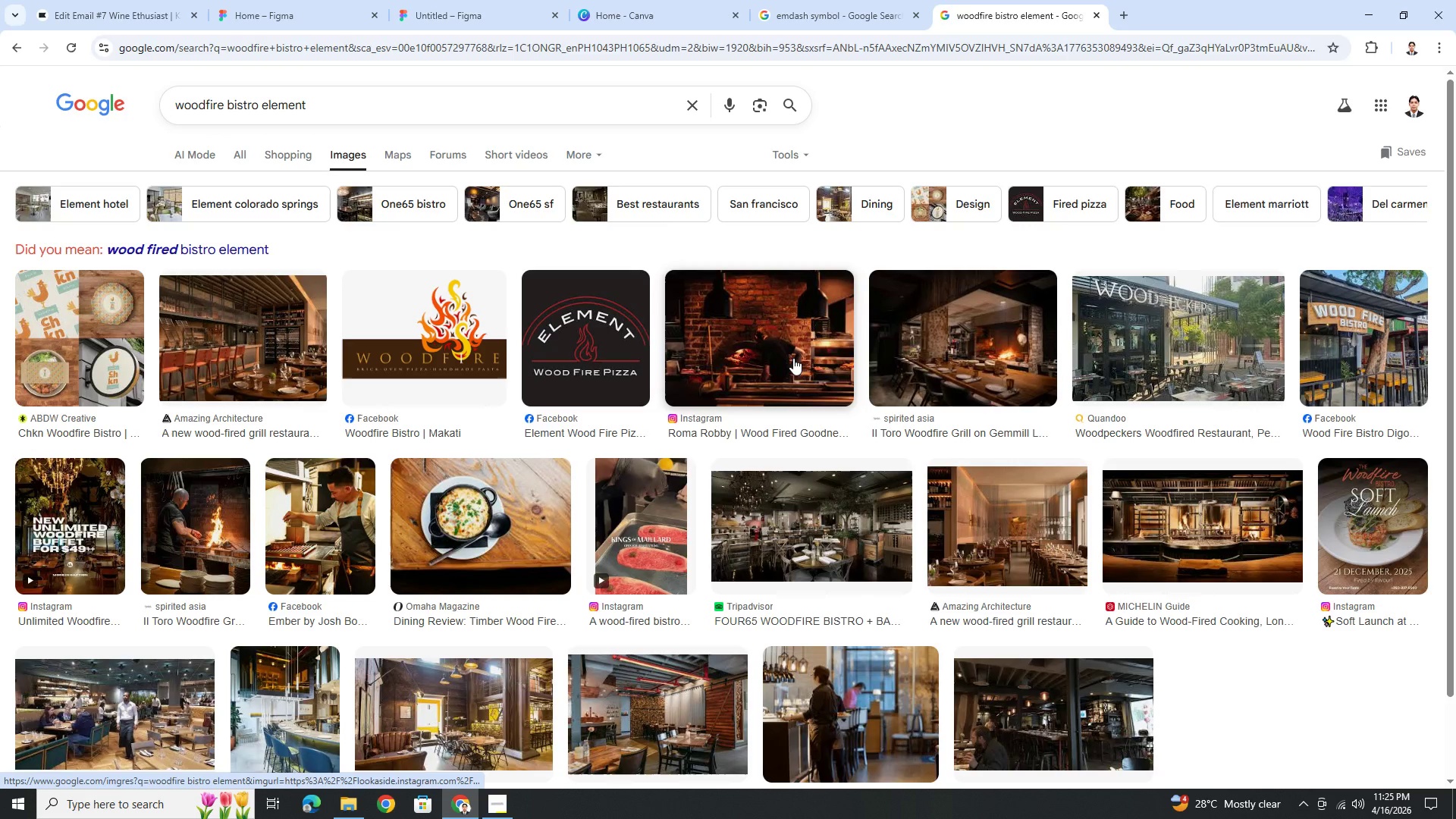 
wait(7.34)
 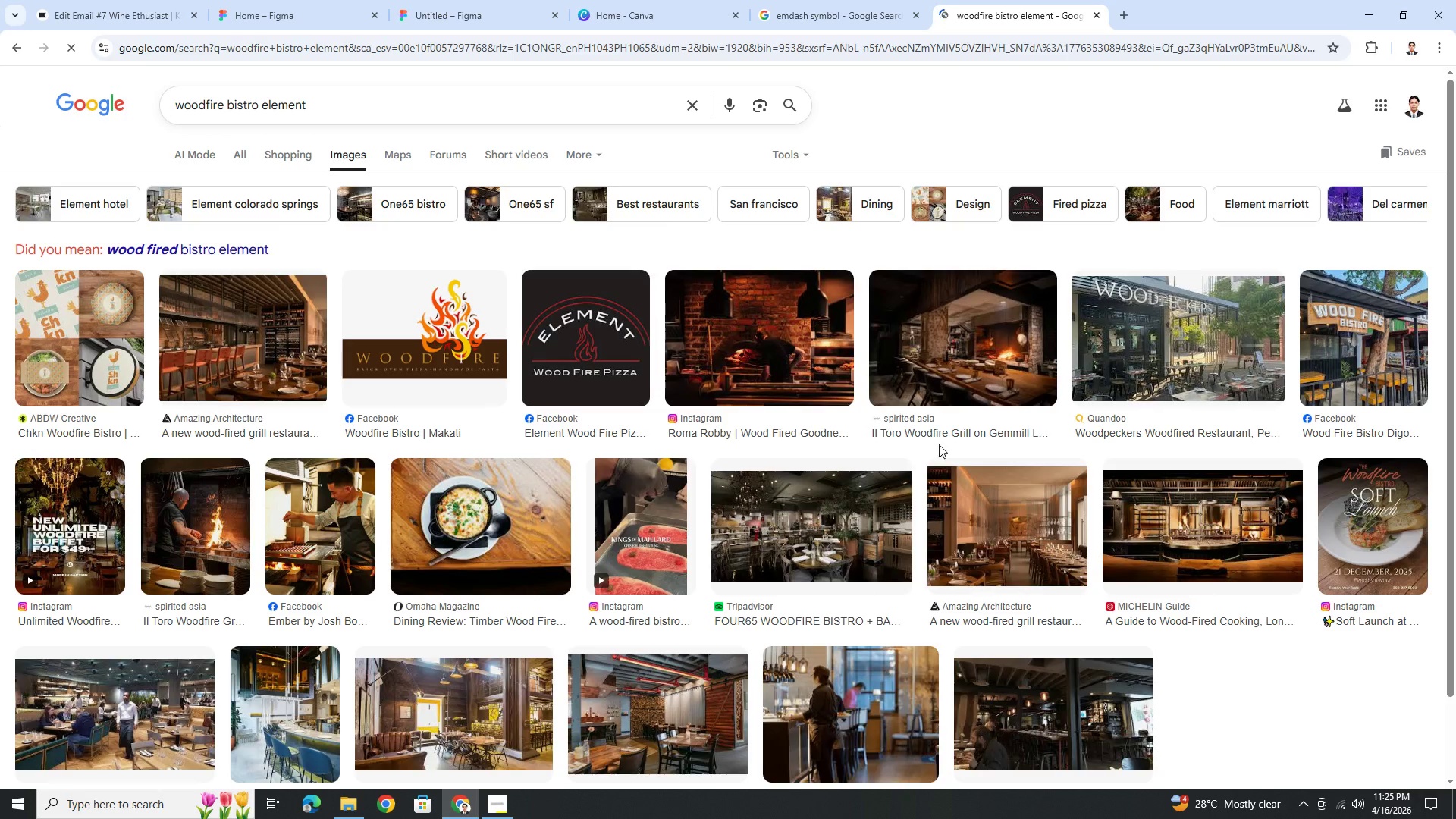 
left_click([793, 358])
 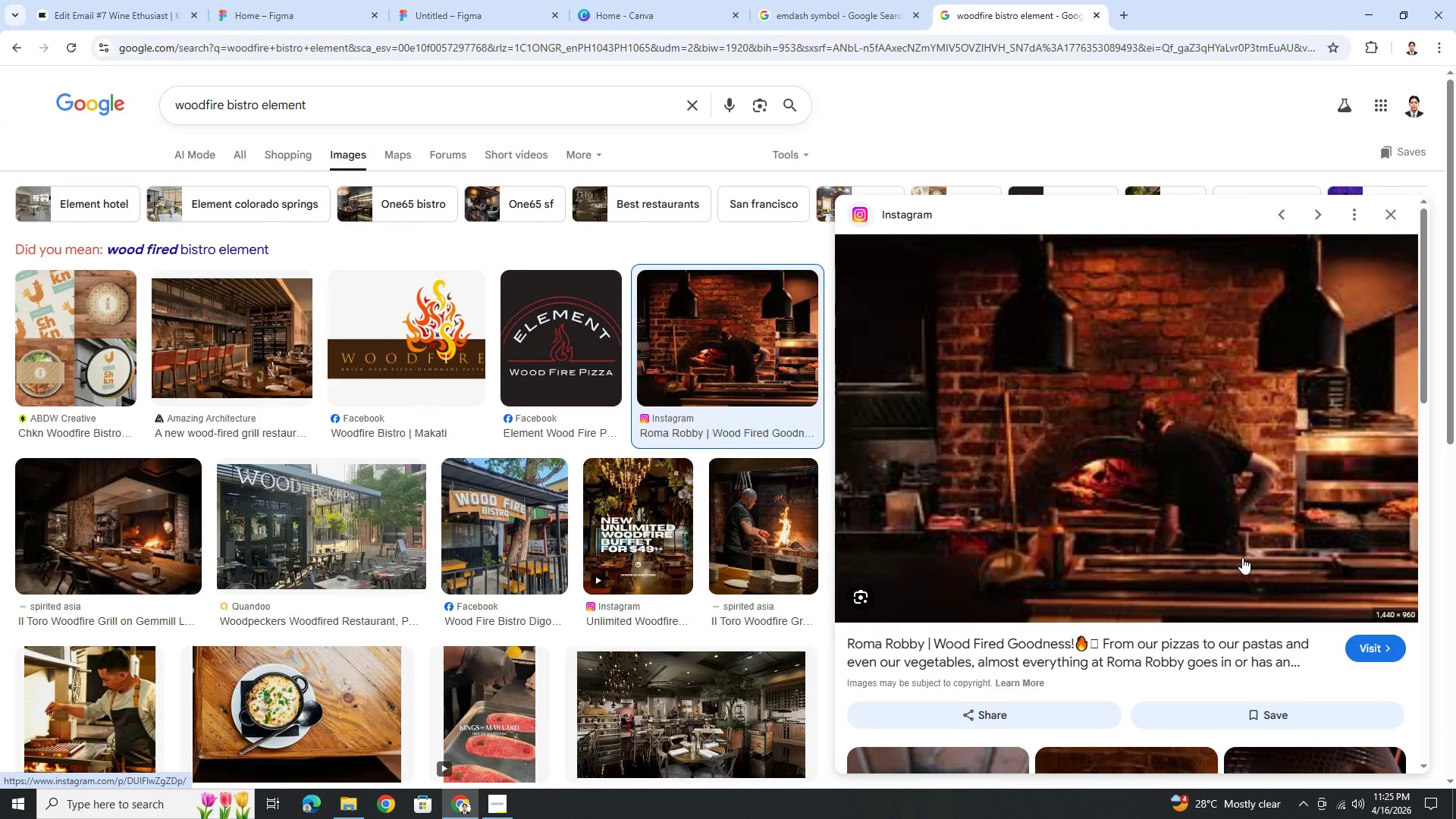 
scroll: coordinate [1321, 375], scroll_direction: down, amount: 9.0
 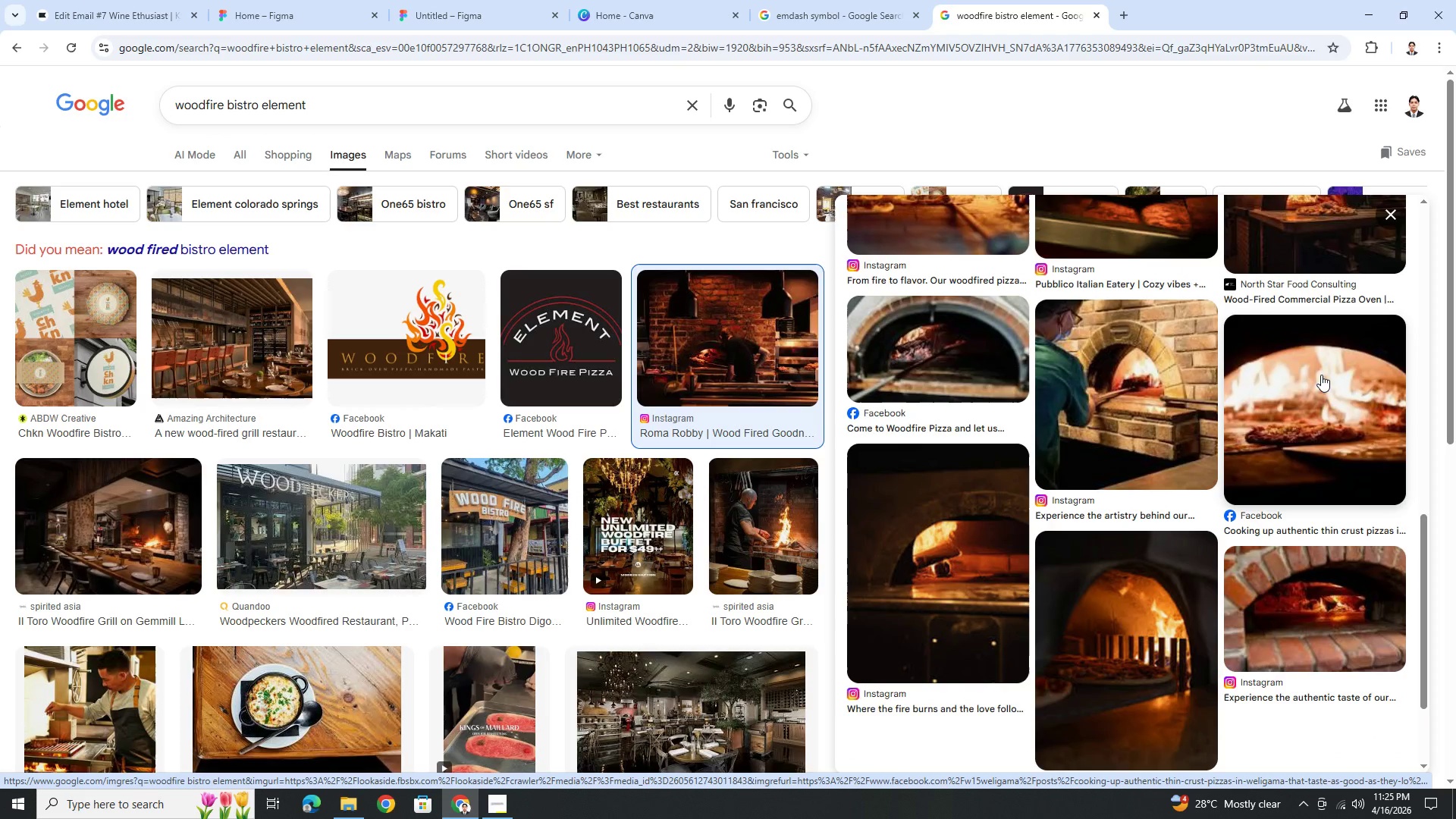 
scroll: coordinate [1321, 375], scroll_direction: up, amount: 2.0
 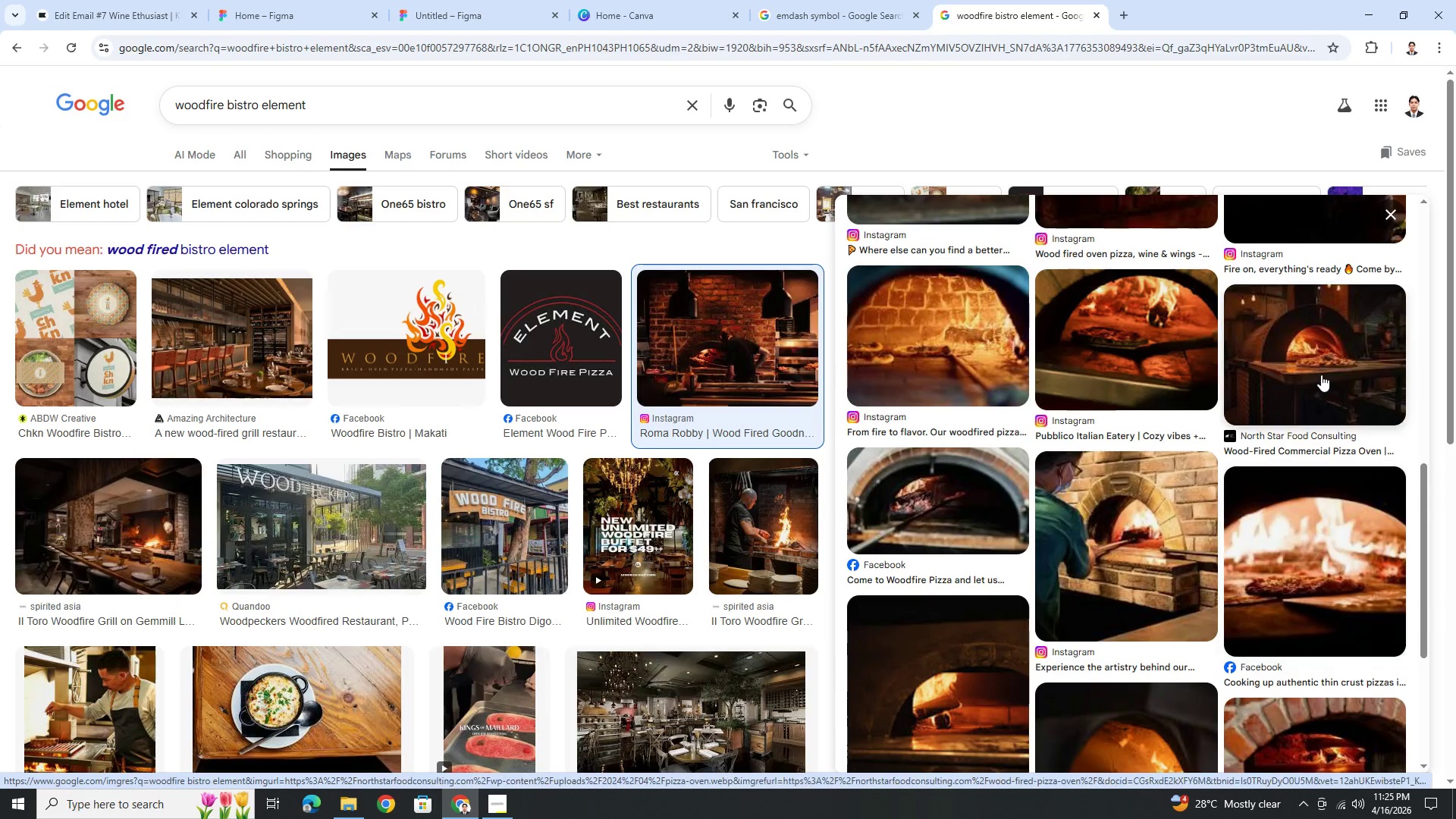 
left_click([1321, 375])
 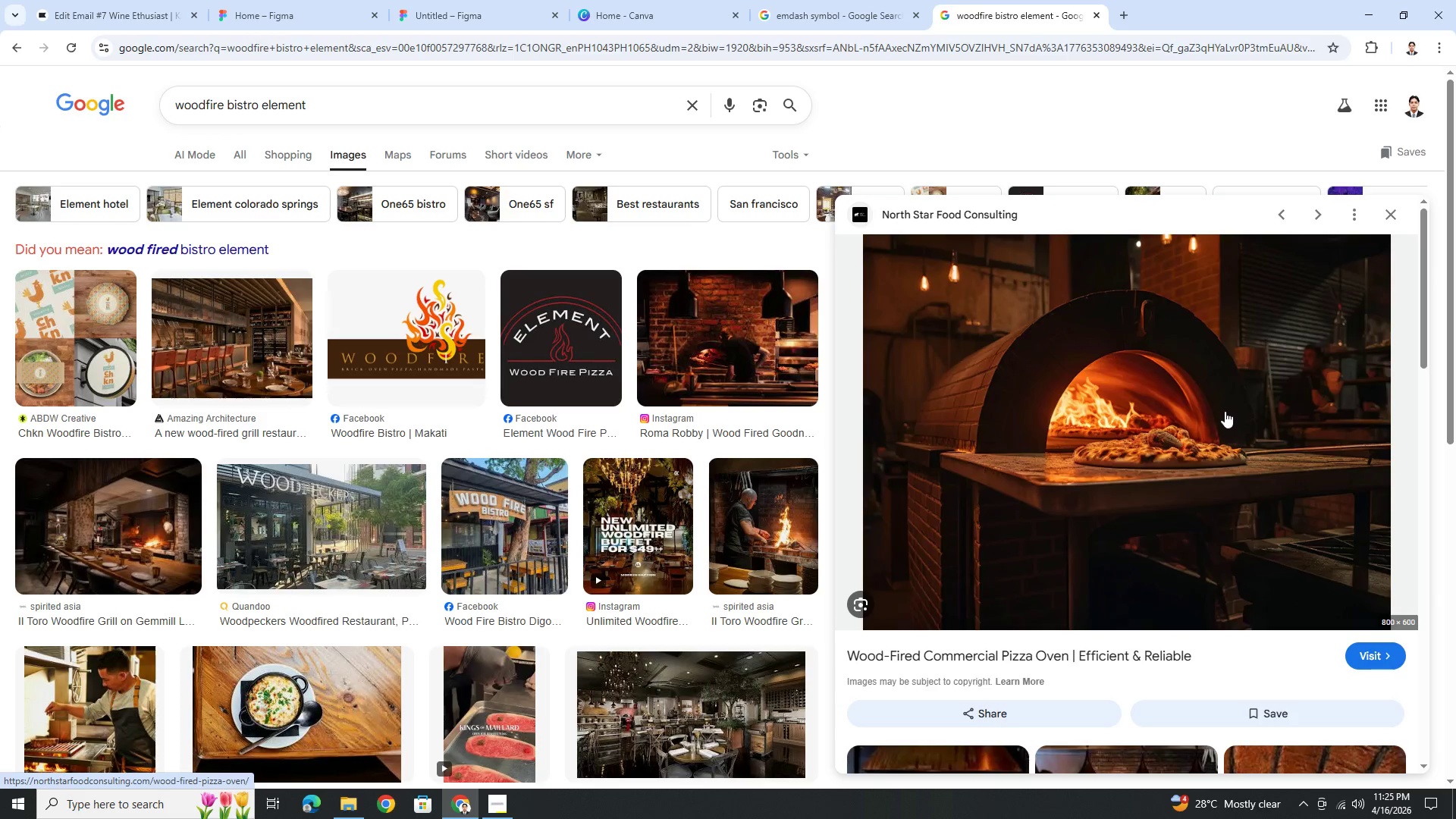 
left_click([134, 0])
 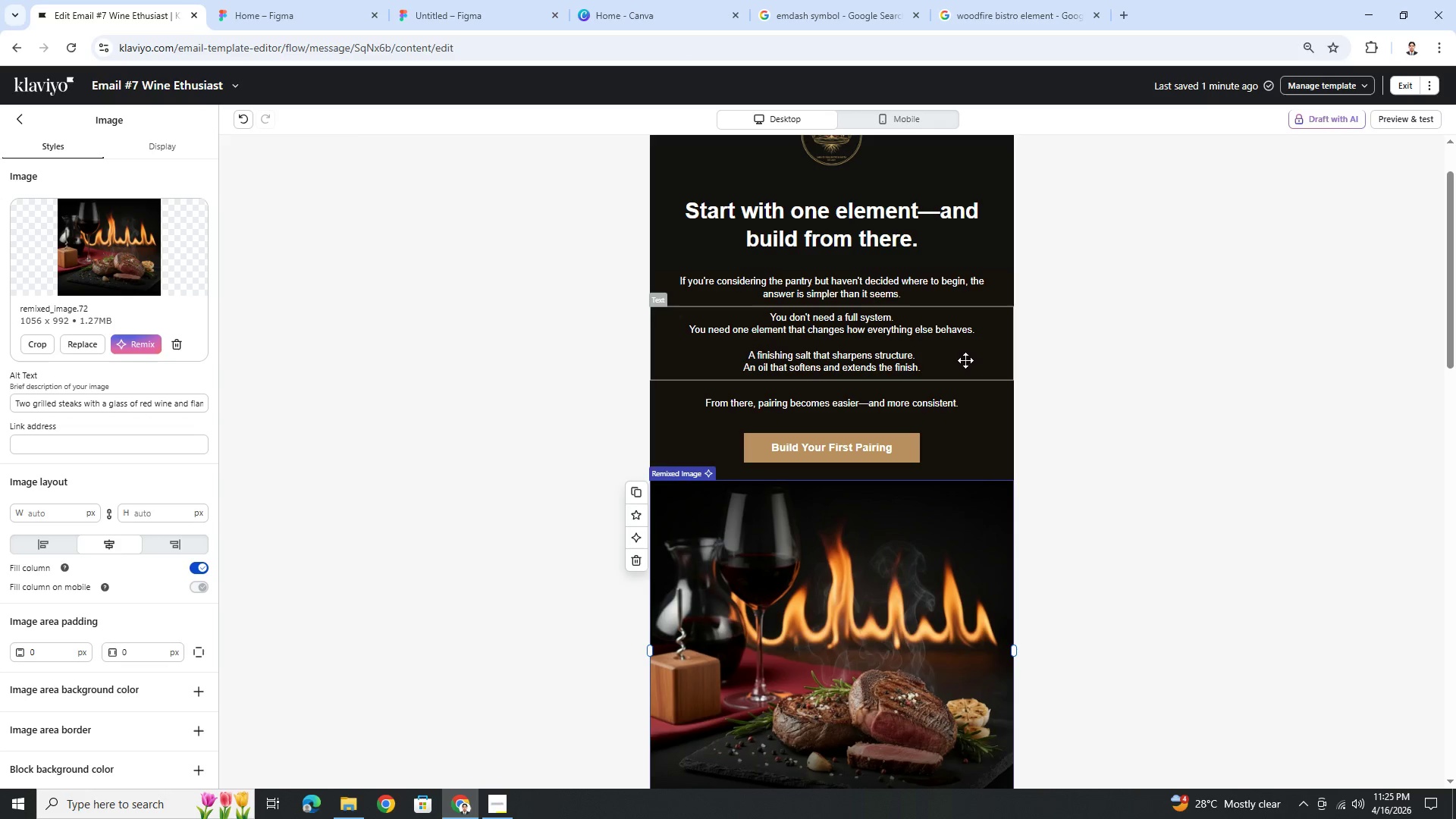 
scroll: coordinate [932, 360], scroll_direction: up, amount: 1.0
 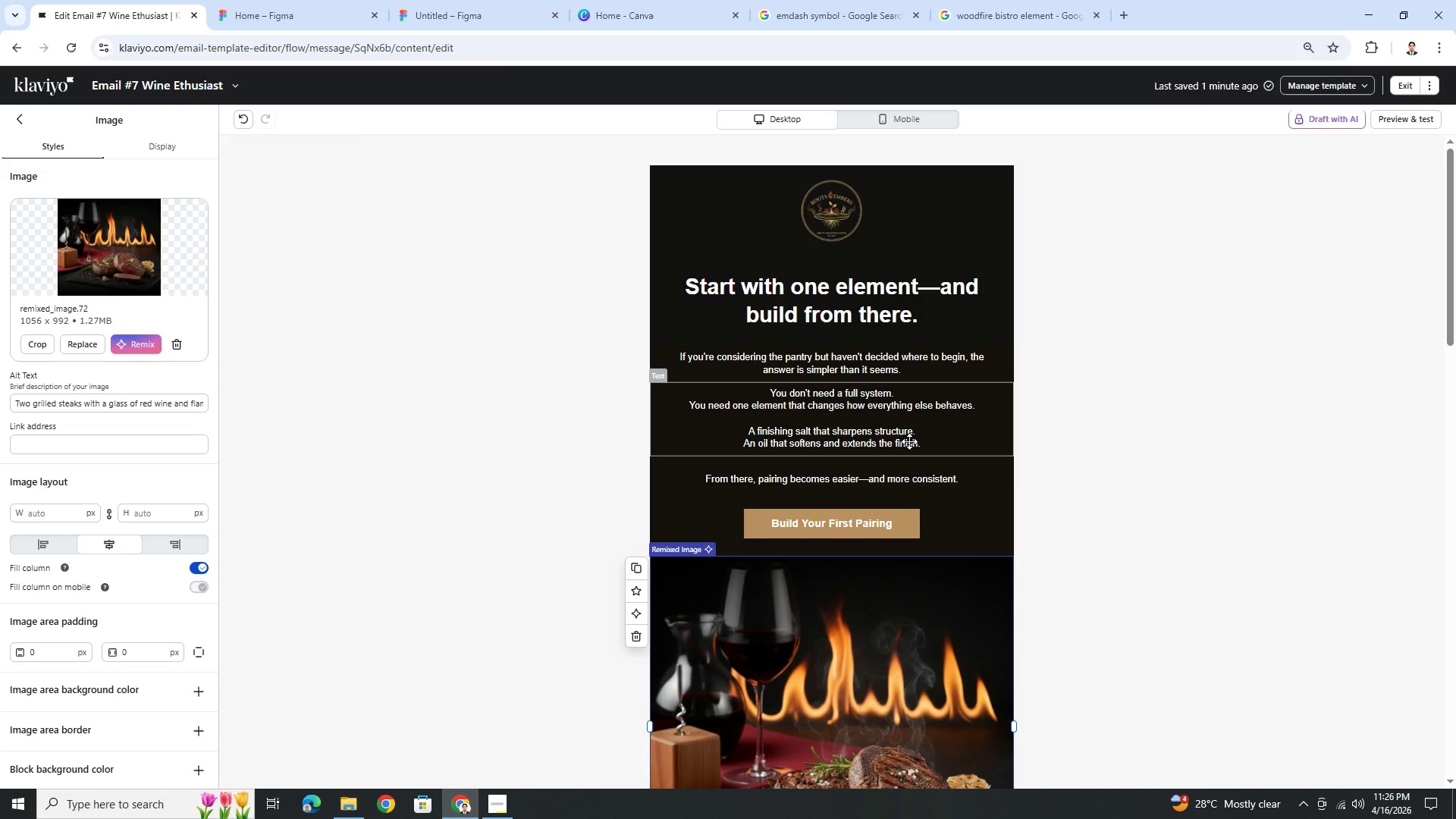 
wait(11.55)
 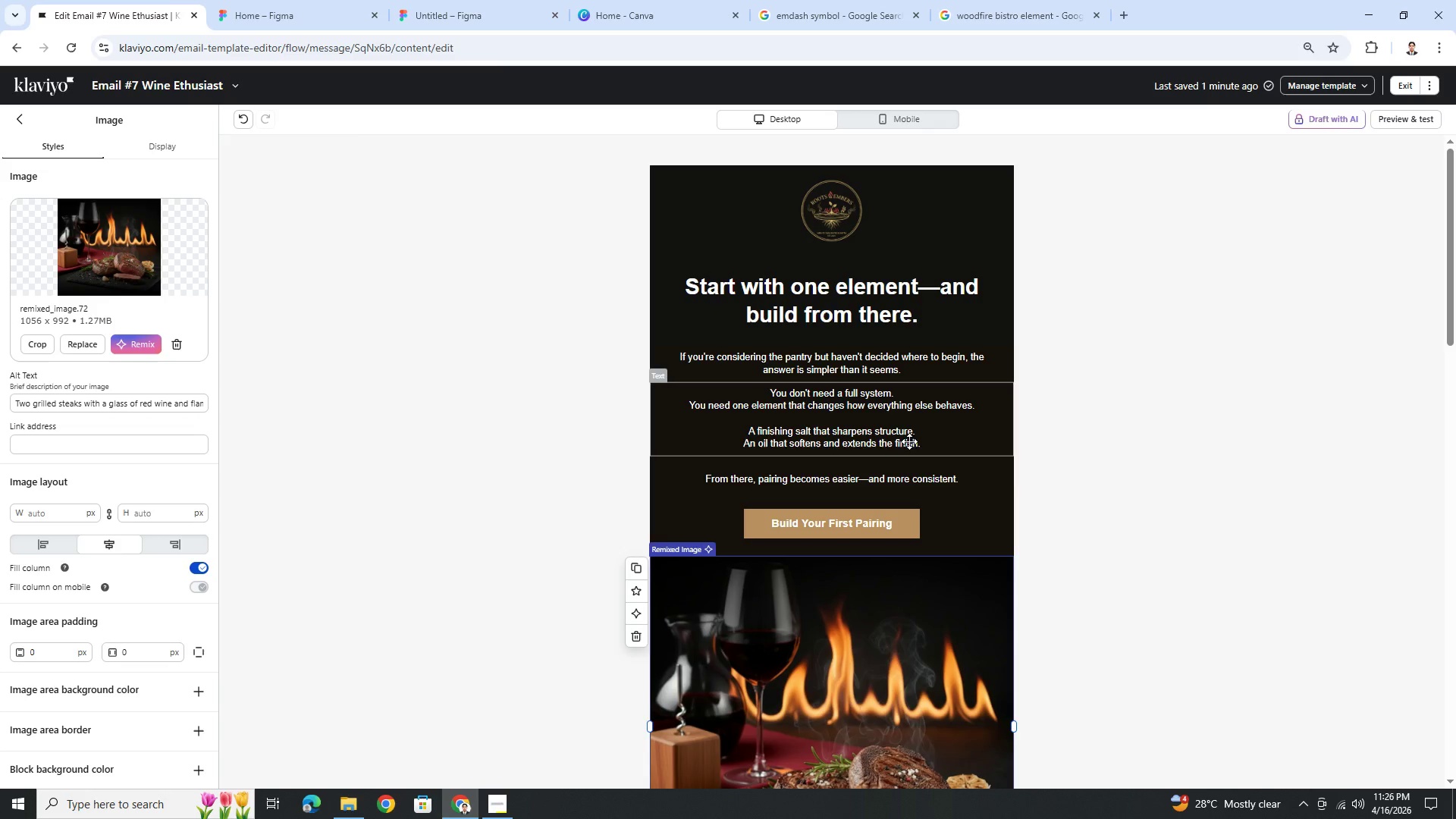 
left_click([998, 12])
 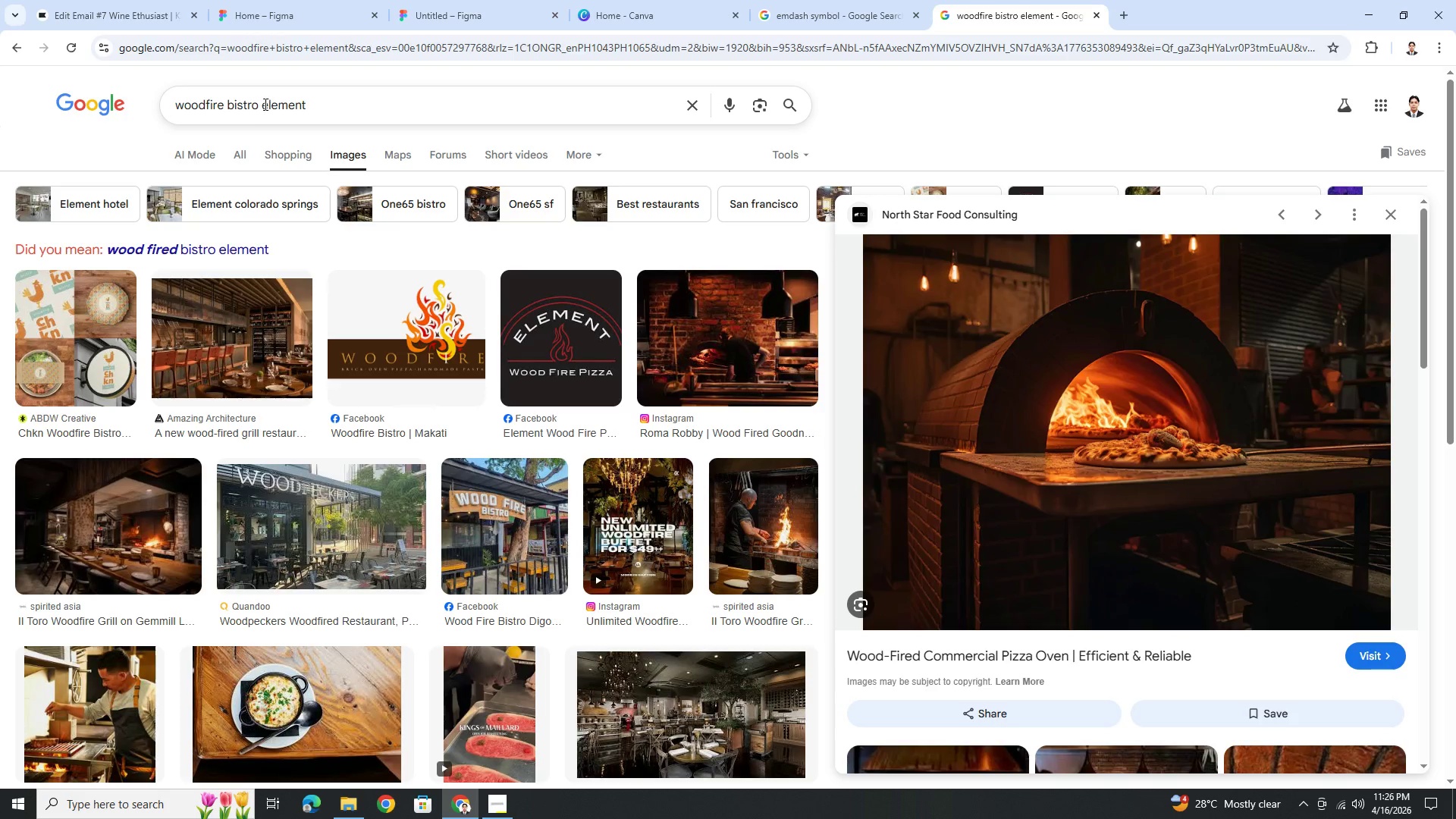 
left_click_drag(start_coordinate=[264, 104], to_coordinate=[337, 104])
 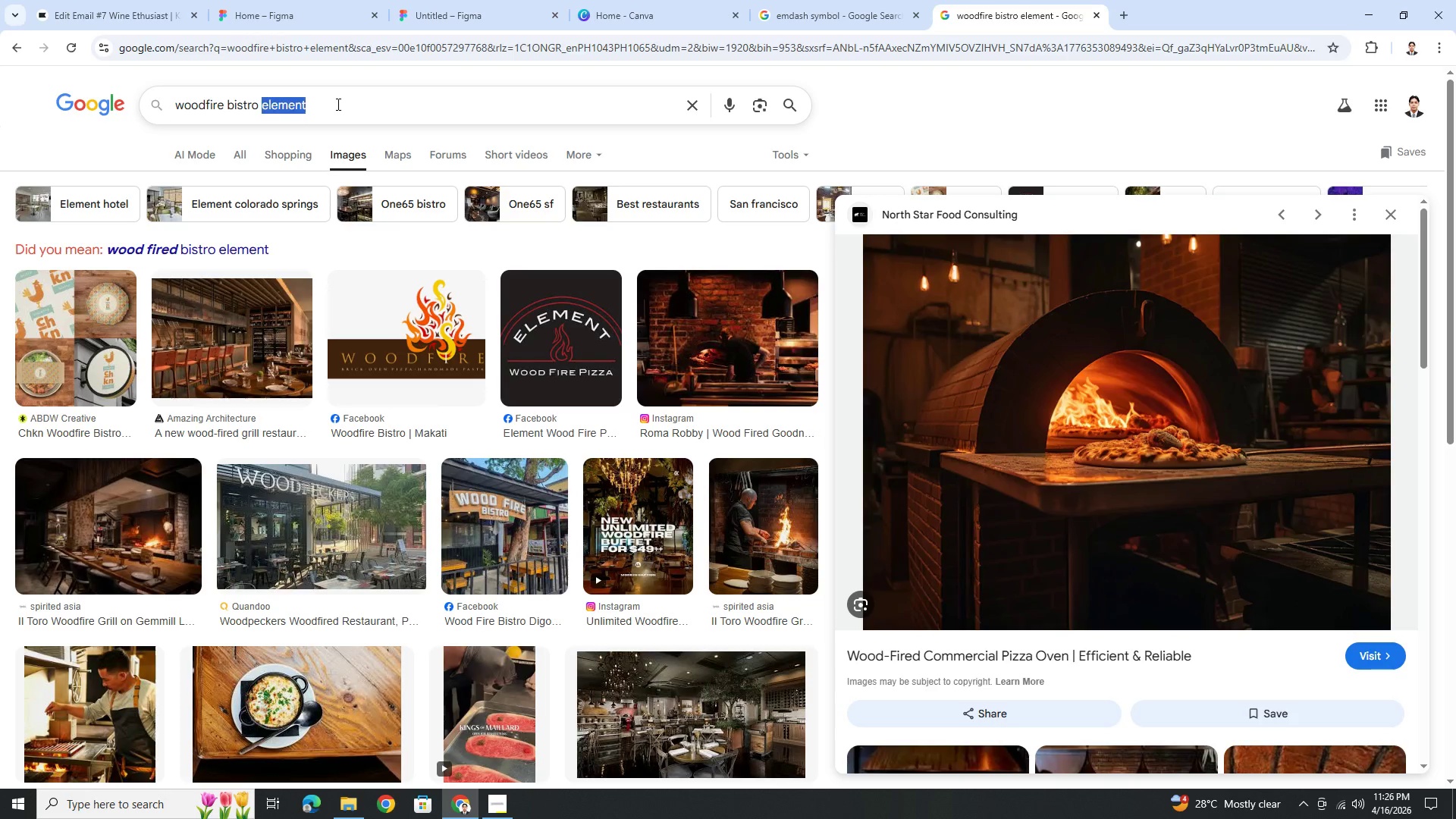 
type(oil)
 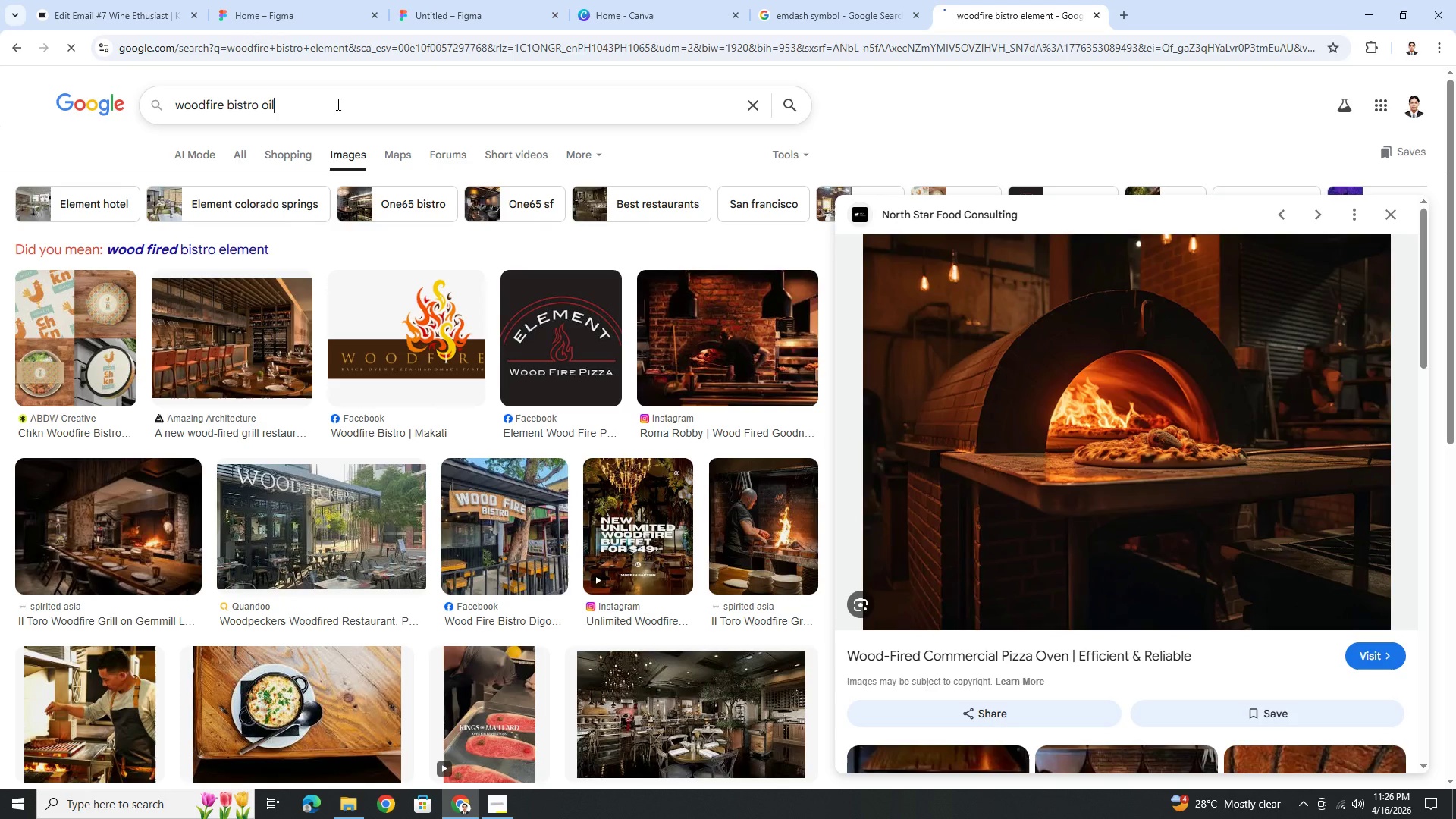 
key(Enter)
 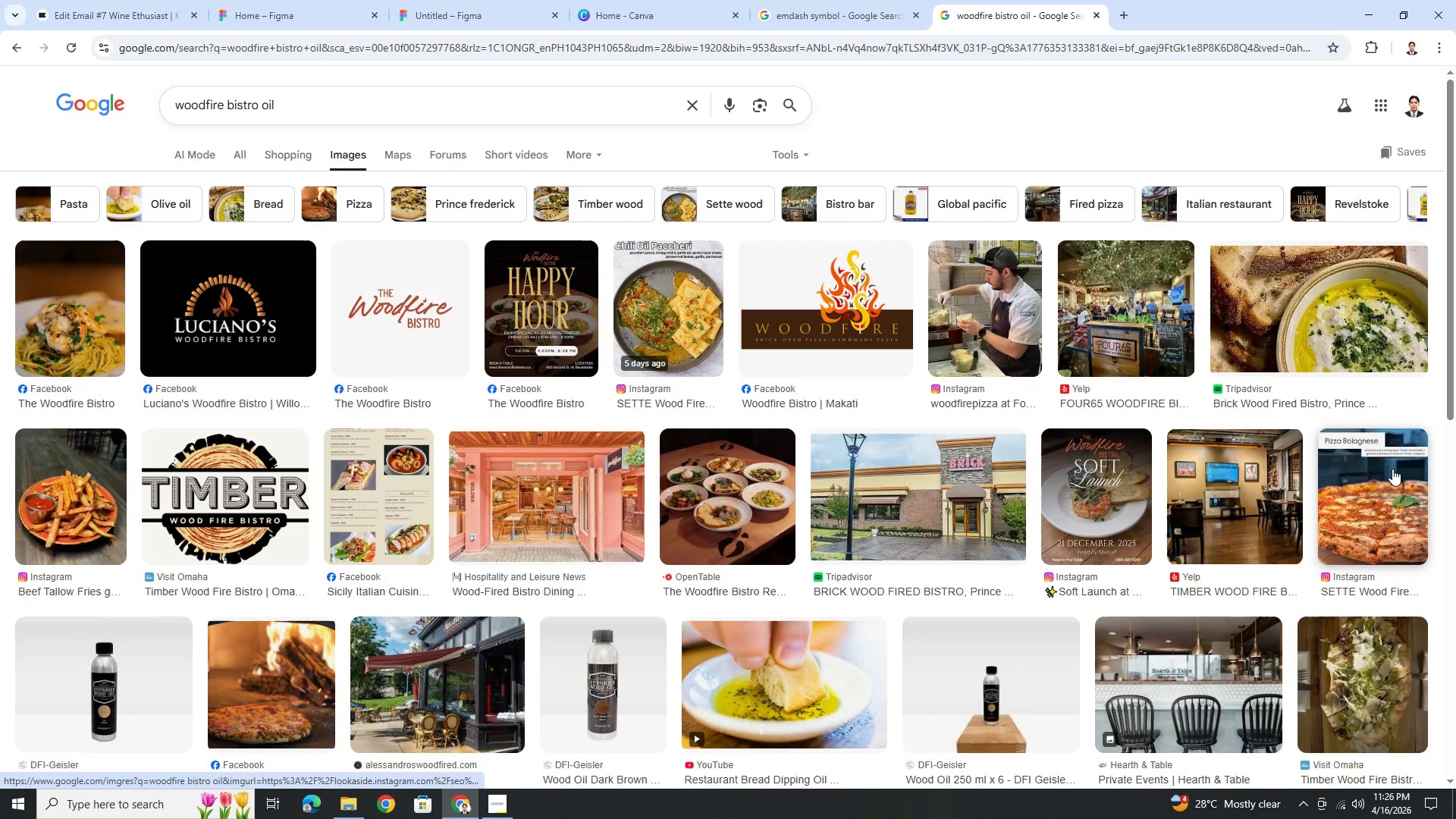 
wait(5.95)
 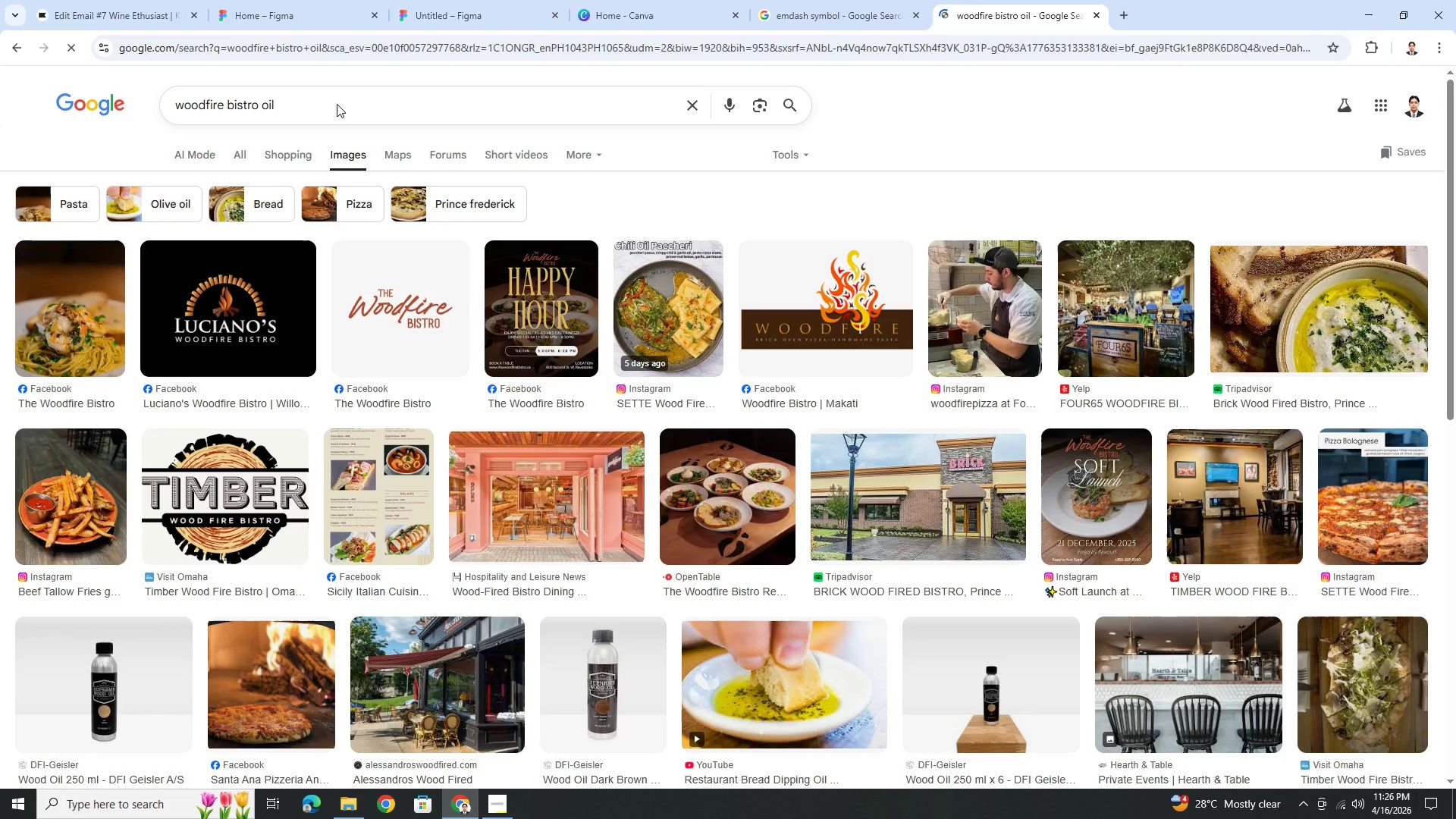 
scroll: coordinate [1392, 474], scroll_direction: down, amount: 1.0
 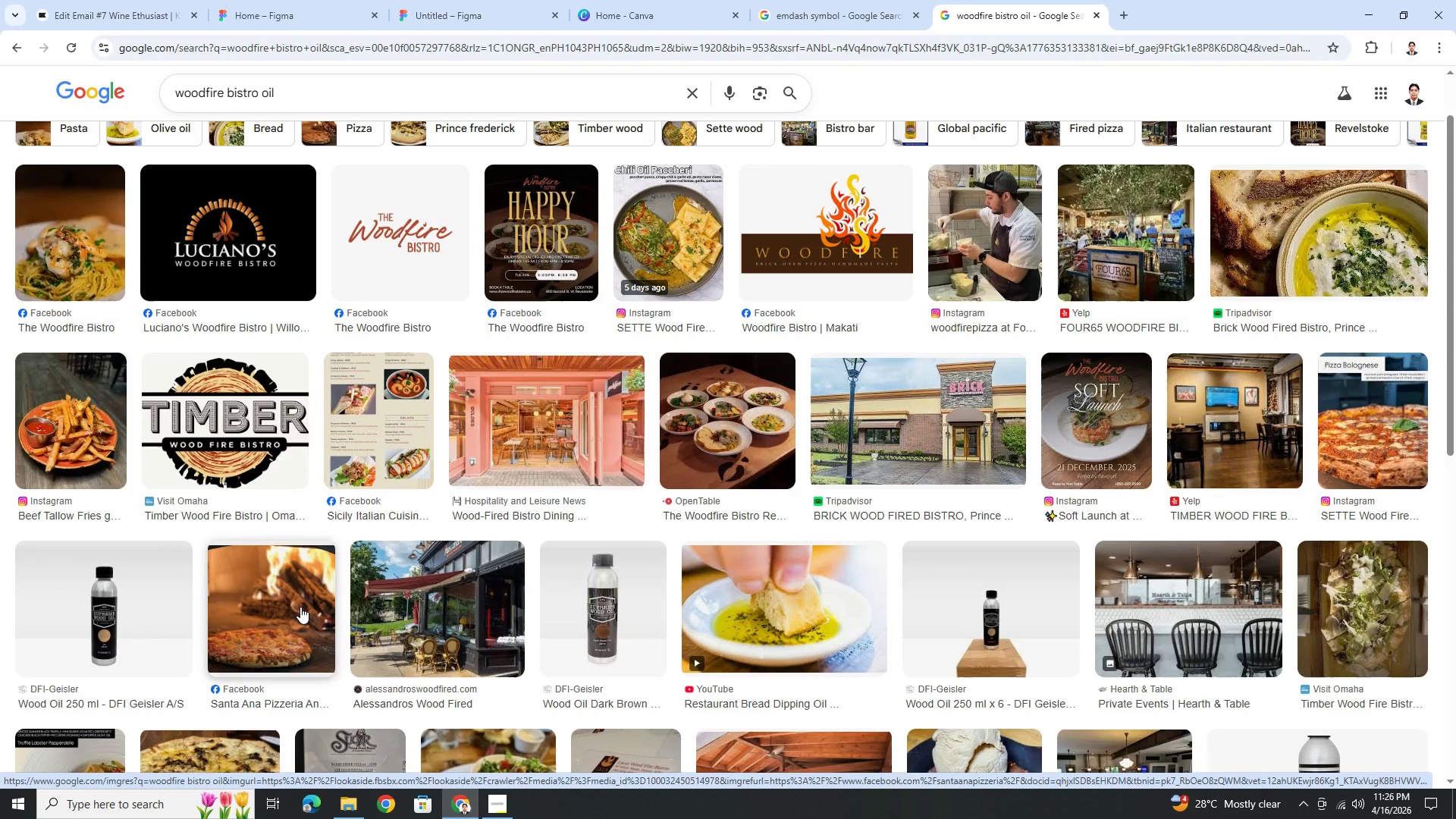 
wait(6.37)
 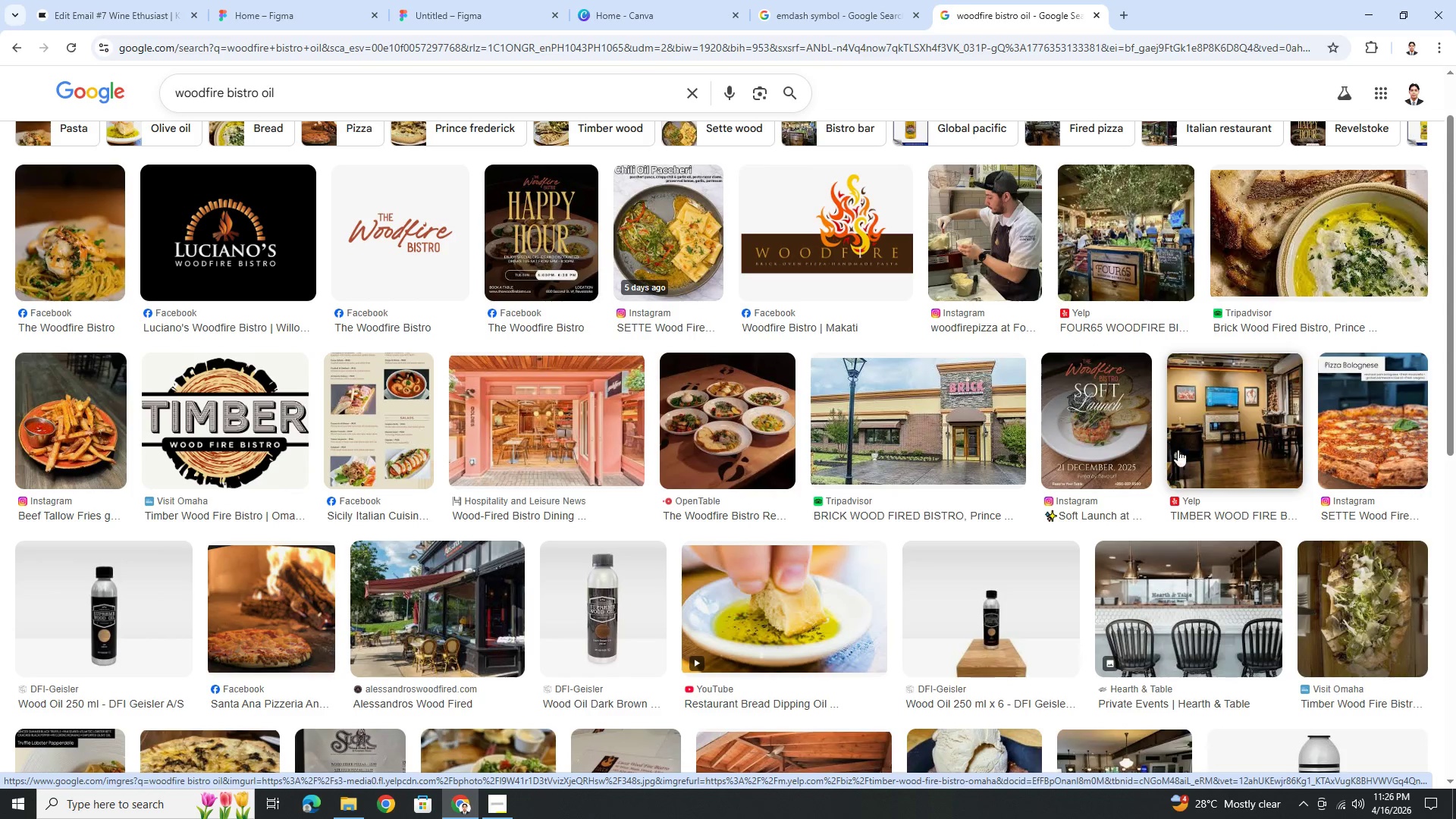 
left_click([300, 607])
 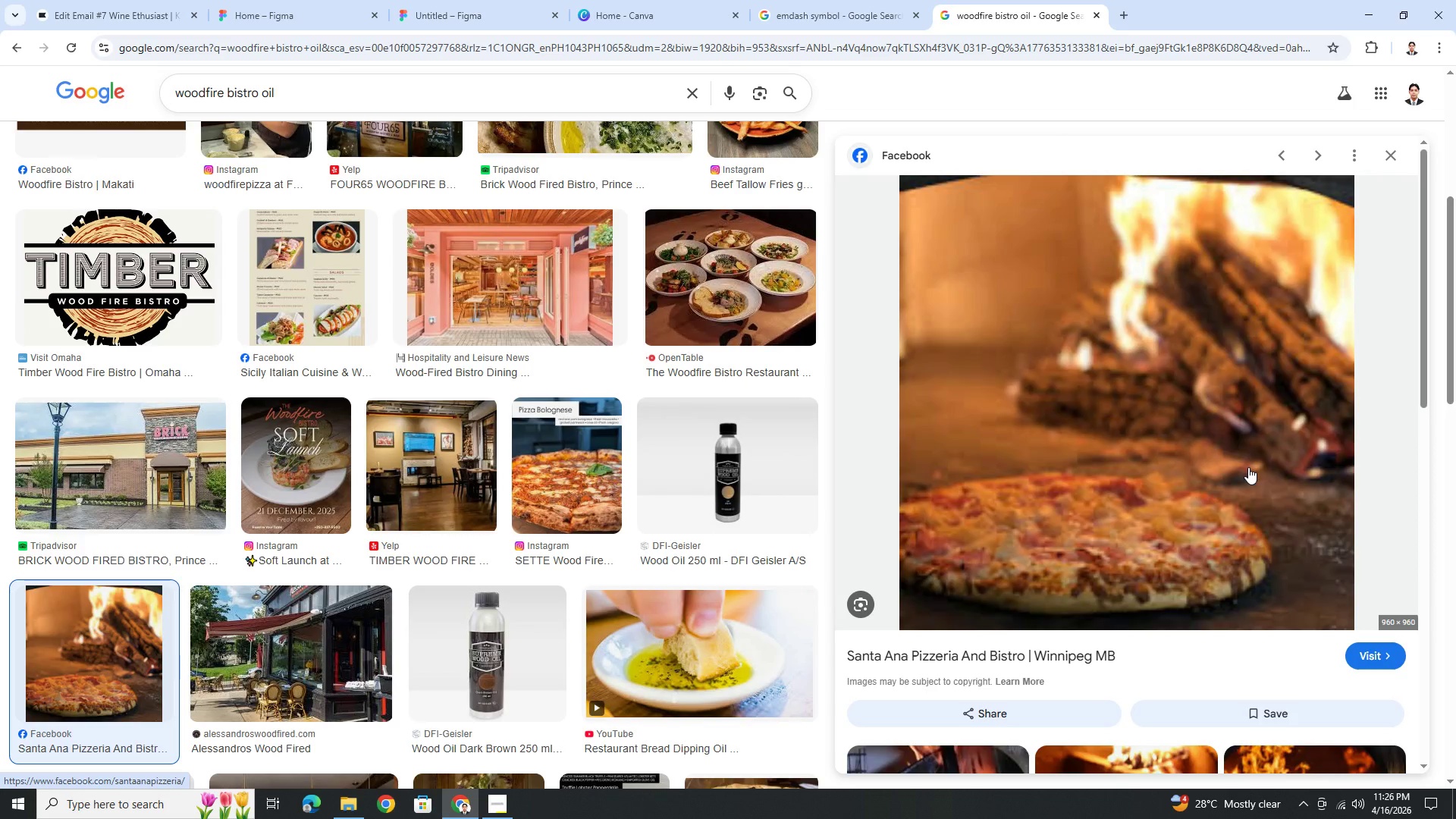 
scroll: coordinate [1248, 467], scroll_direction: down, amount: 5.0
 